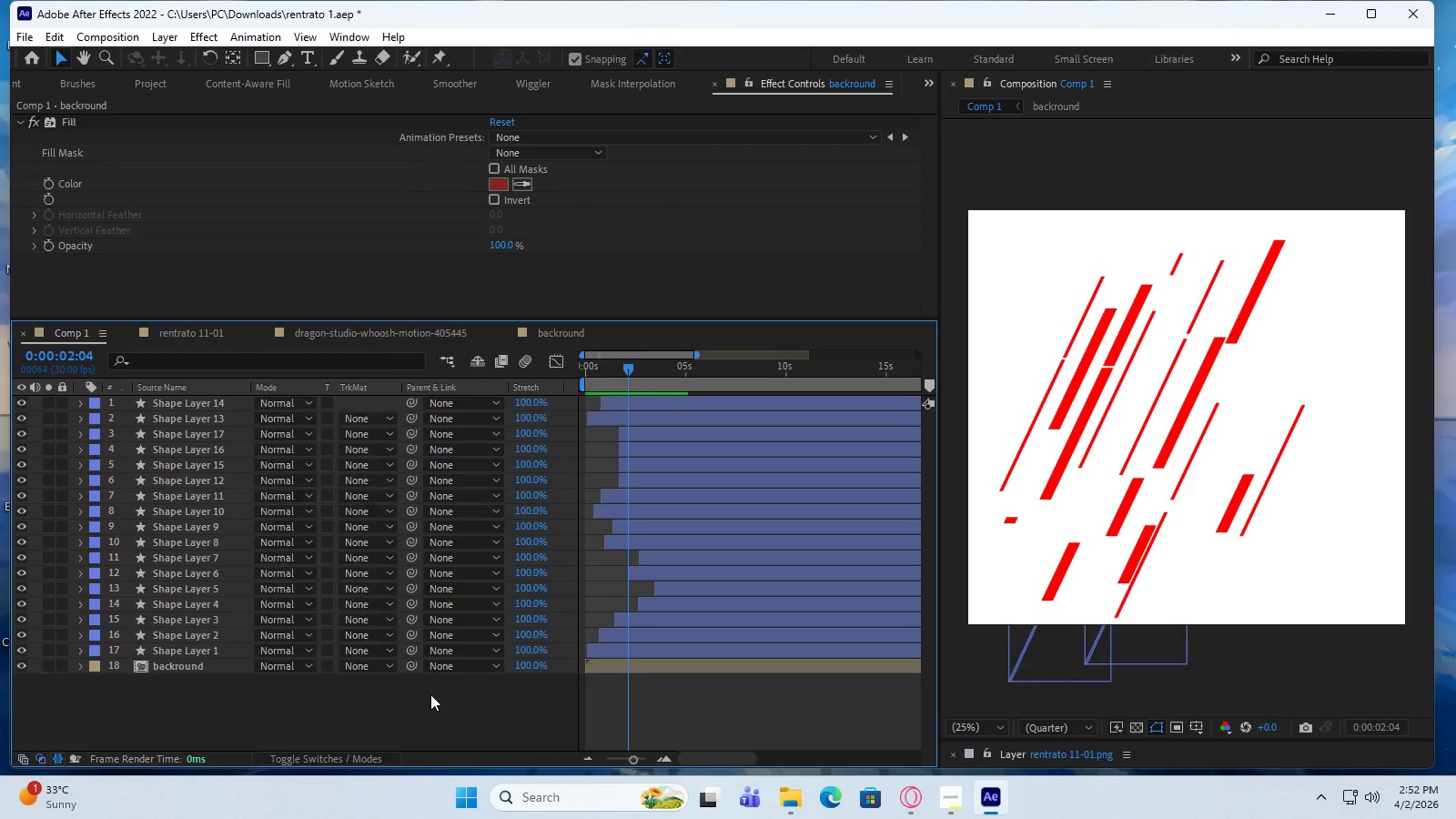 
key(F4)
 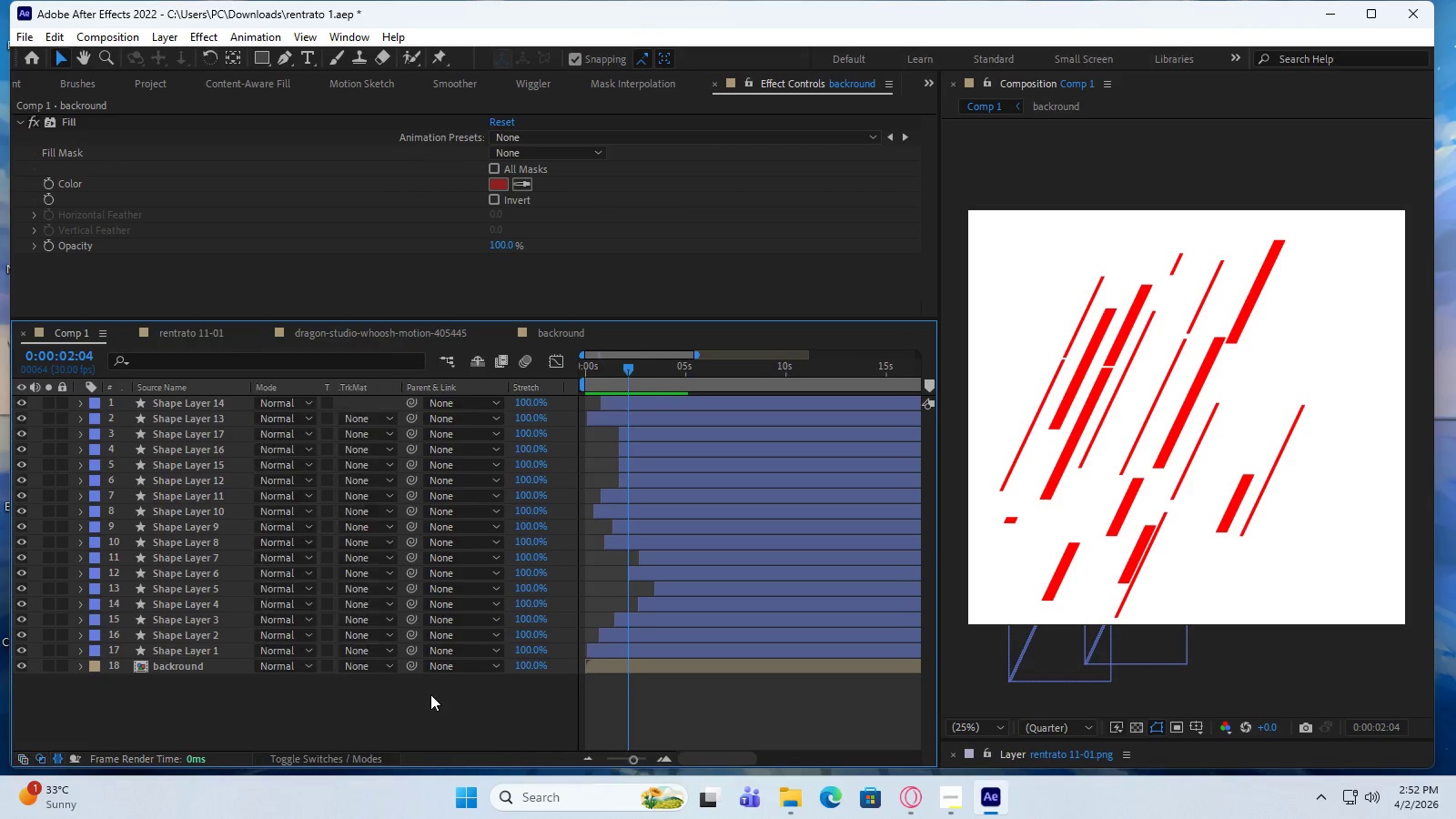 
key(F4)
 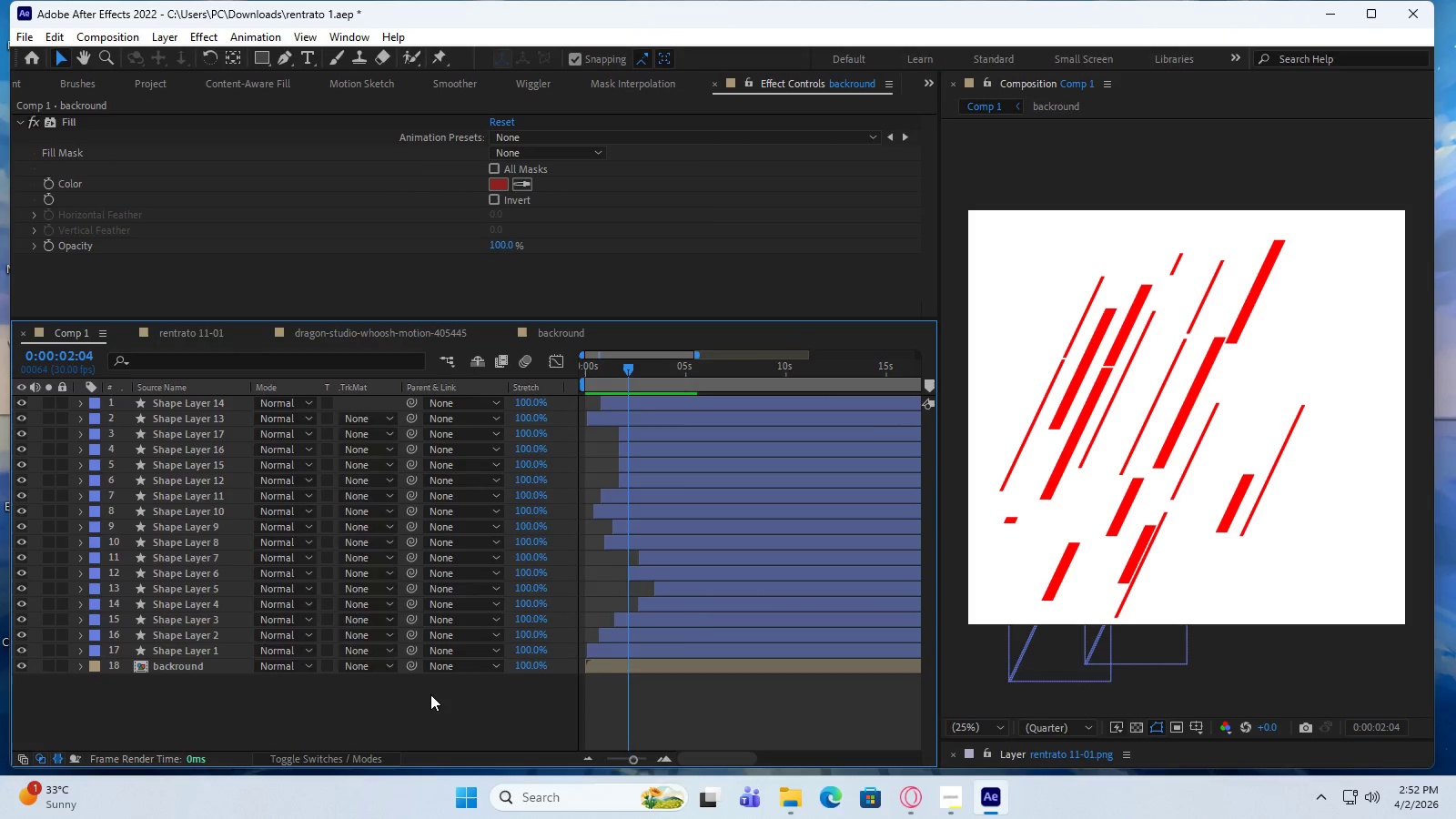 
key(F4)
 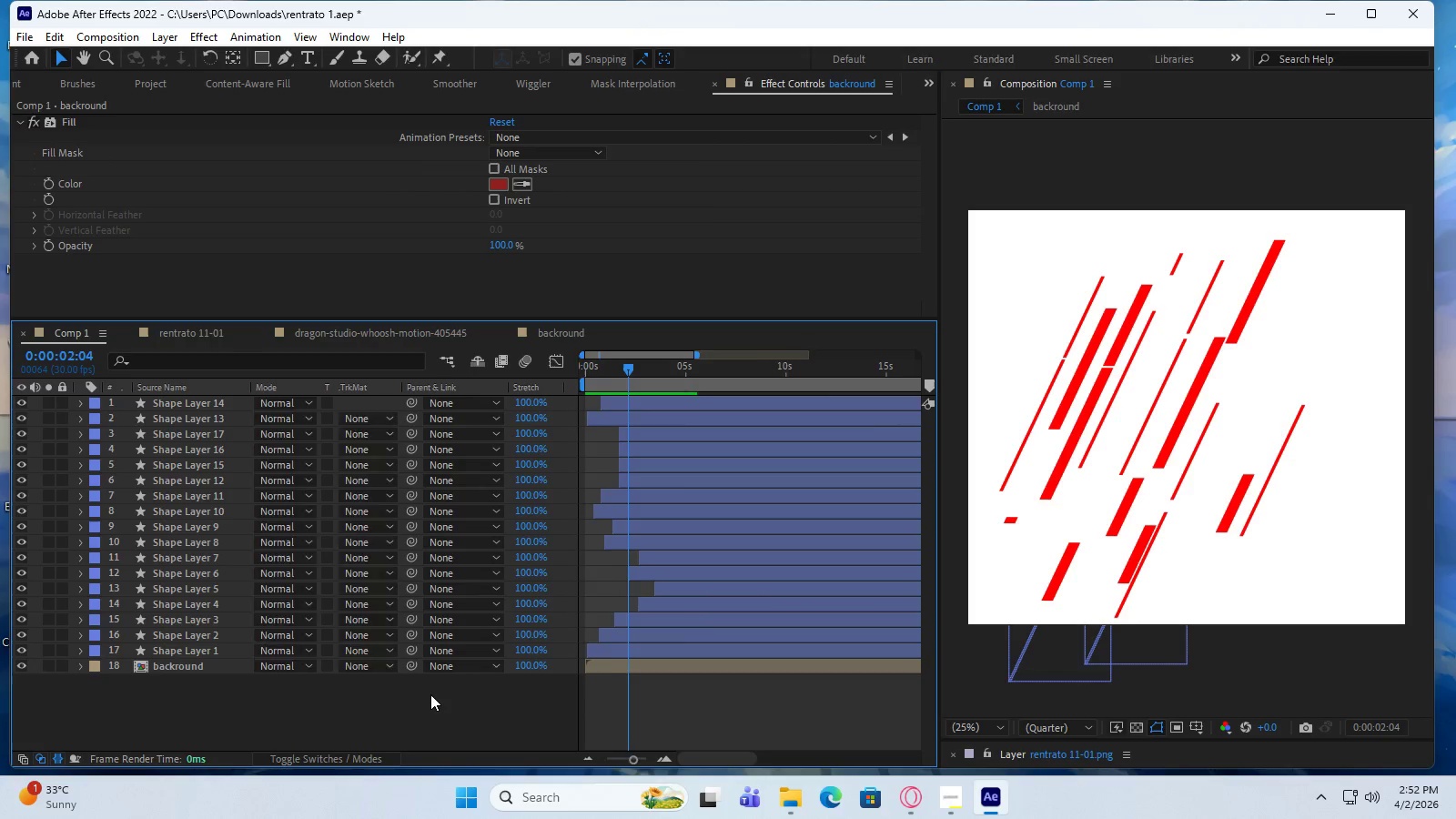 
key(F4)
 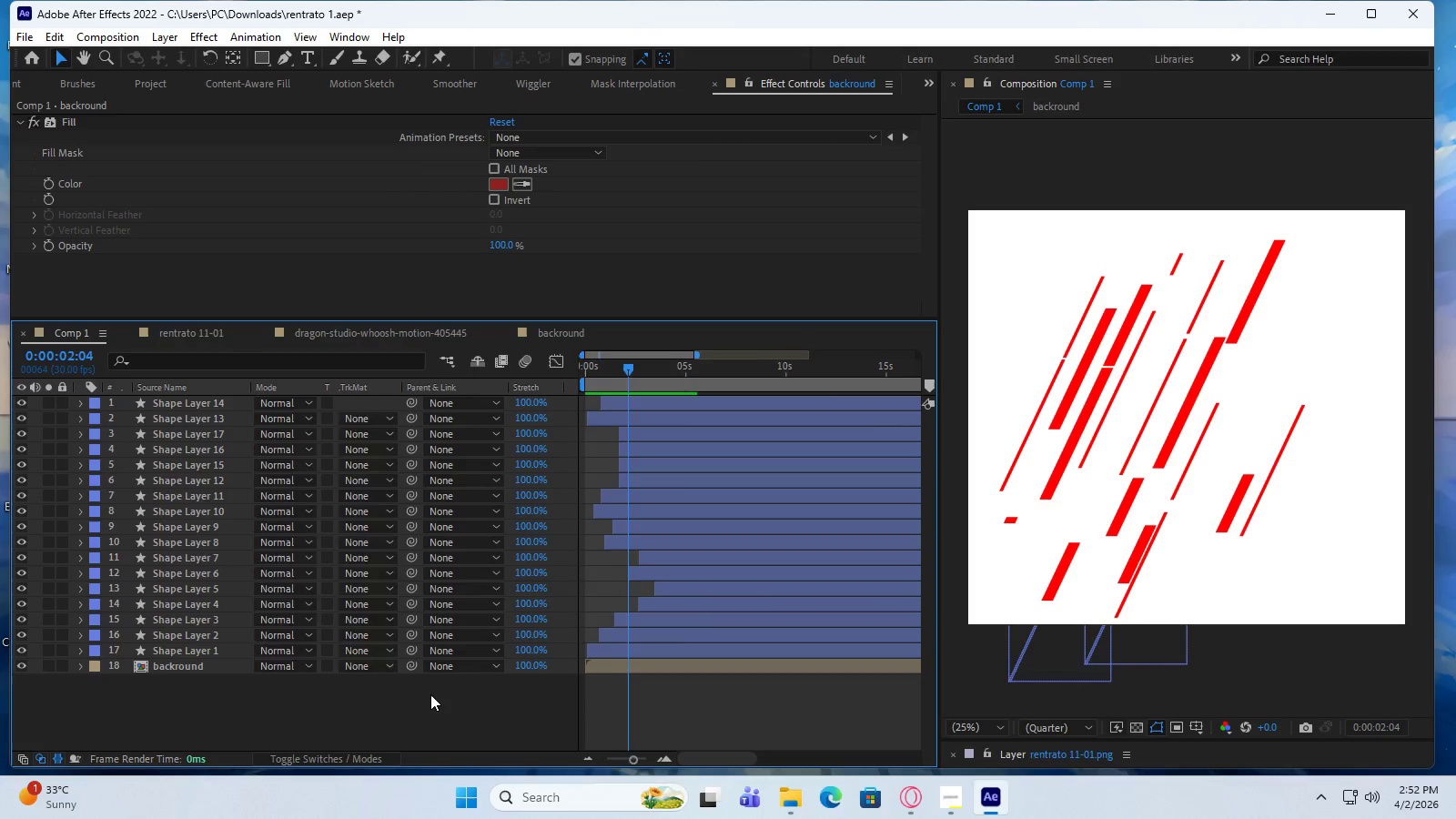 
key(F4)
 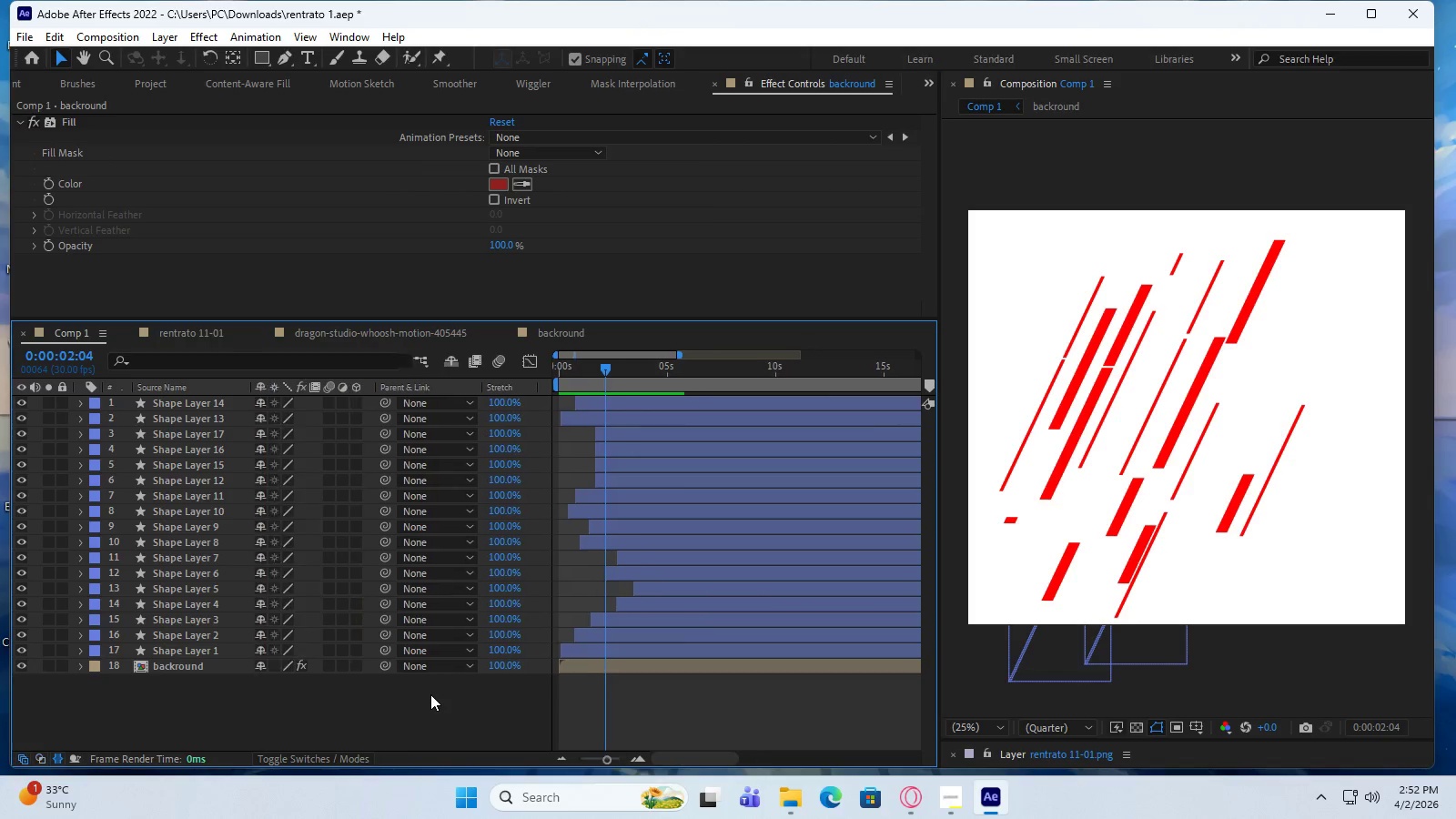 
key(F4)
 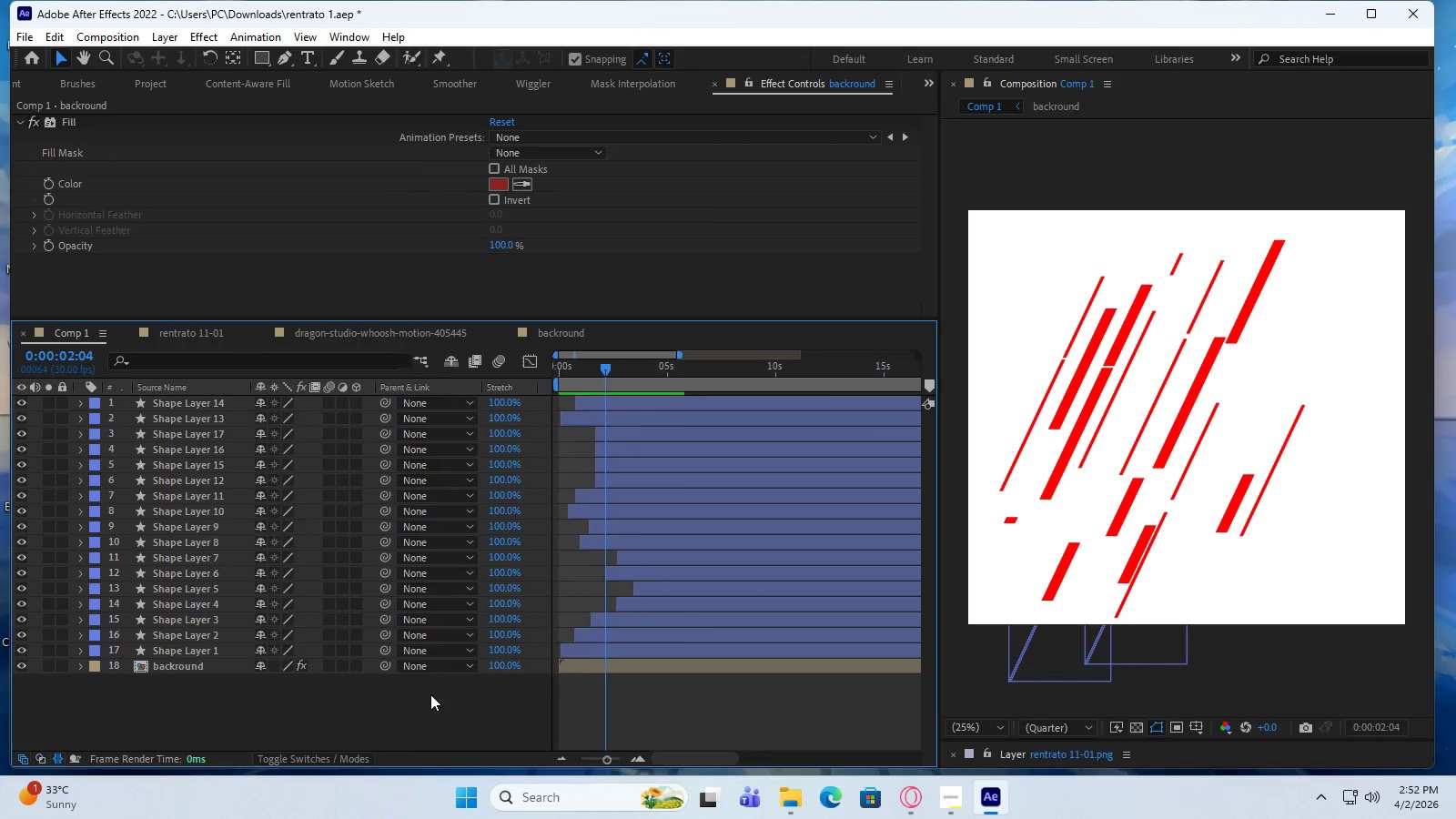 
key(Space)
 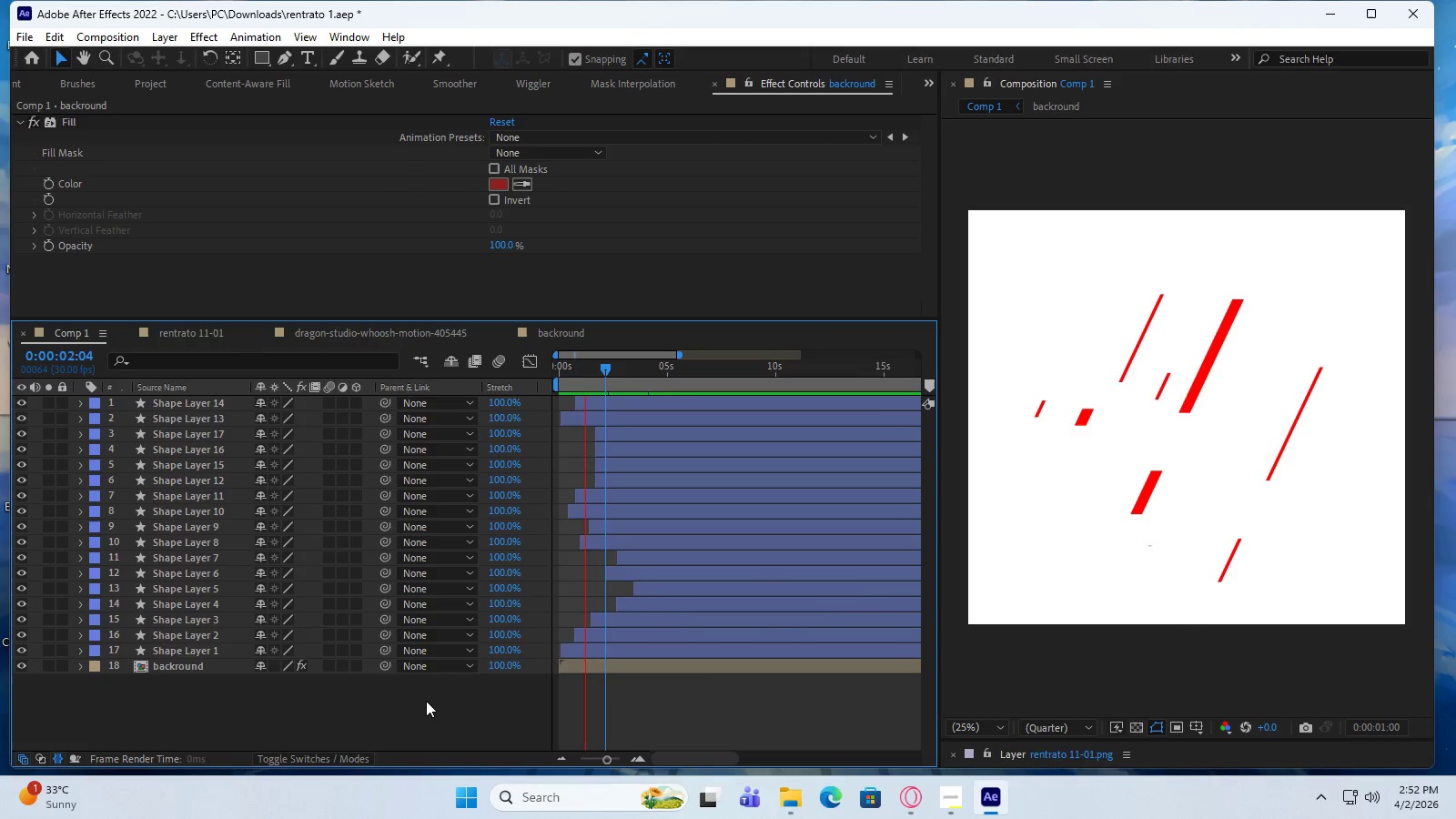 
key(Space)
 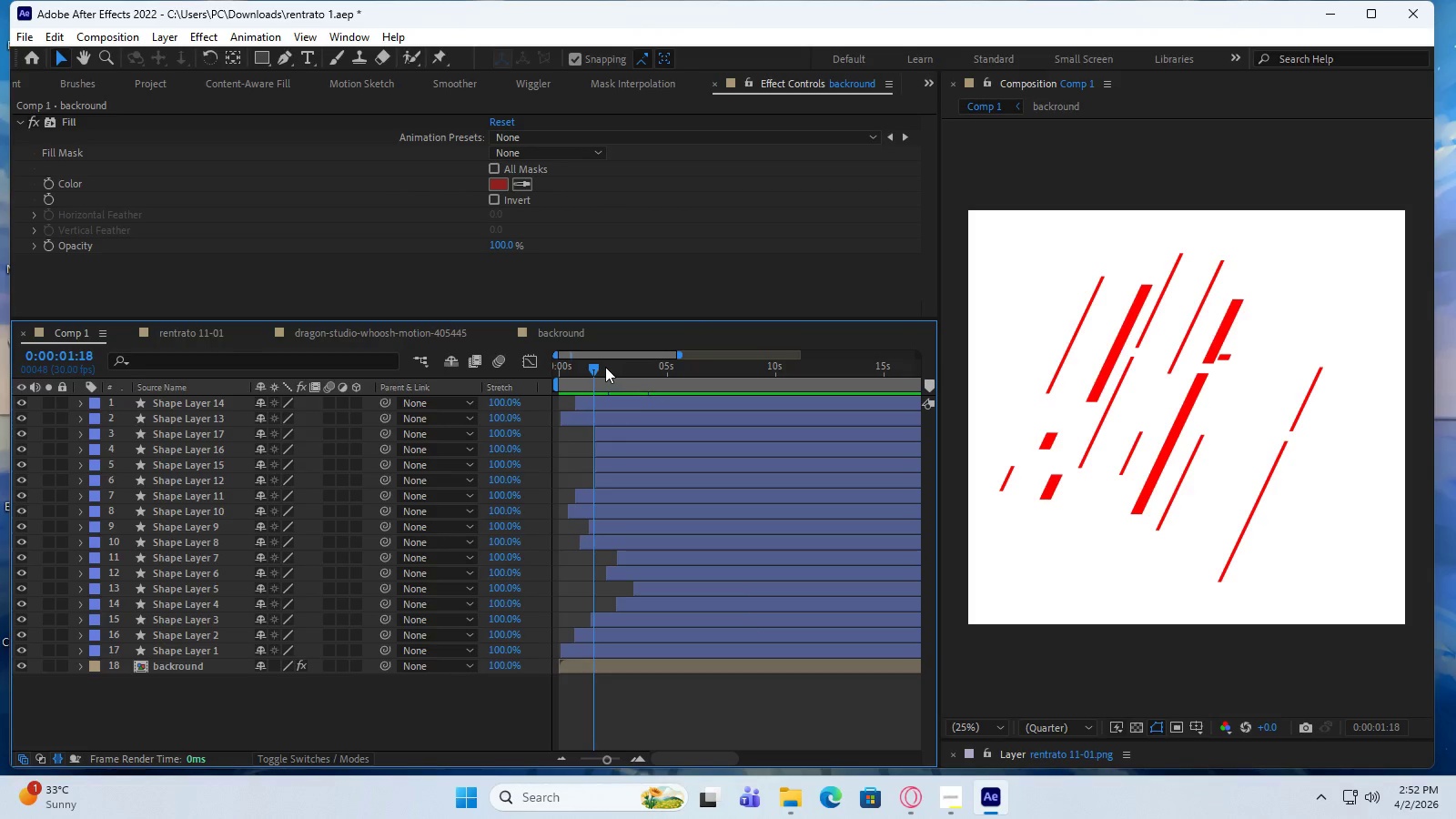 
left_click_drag(start_coordinate=[591, 366], to_coordinate=[580, 367])
 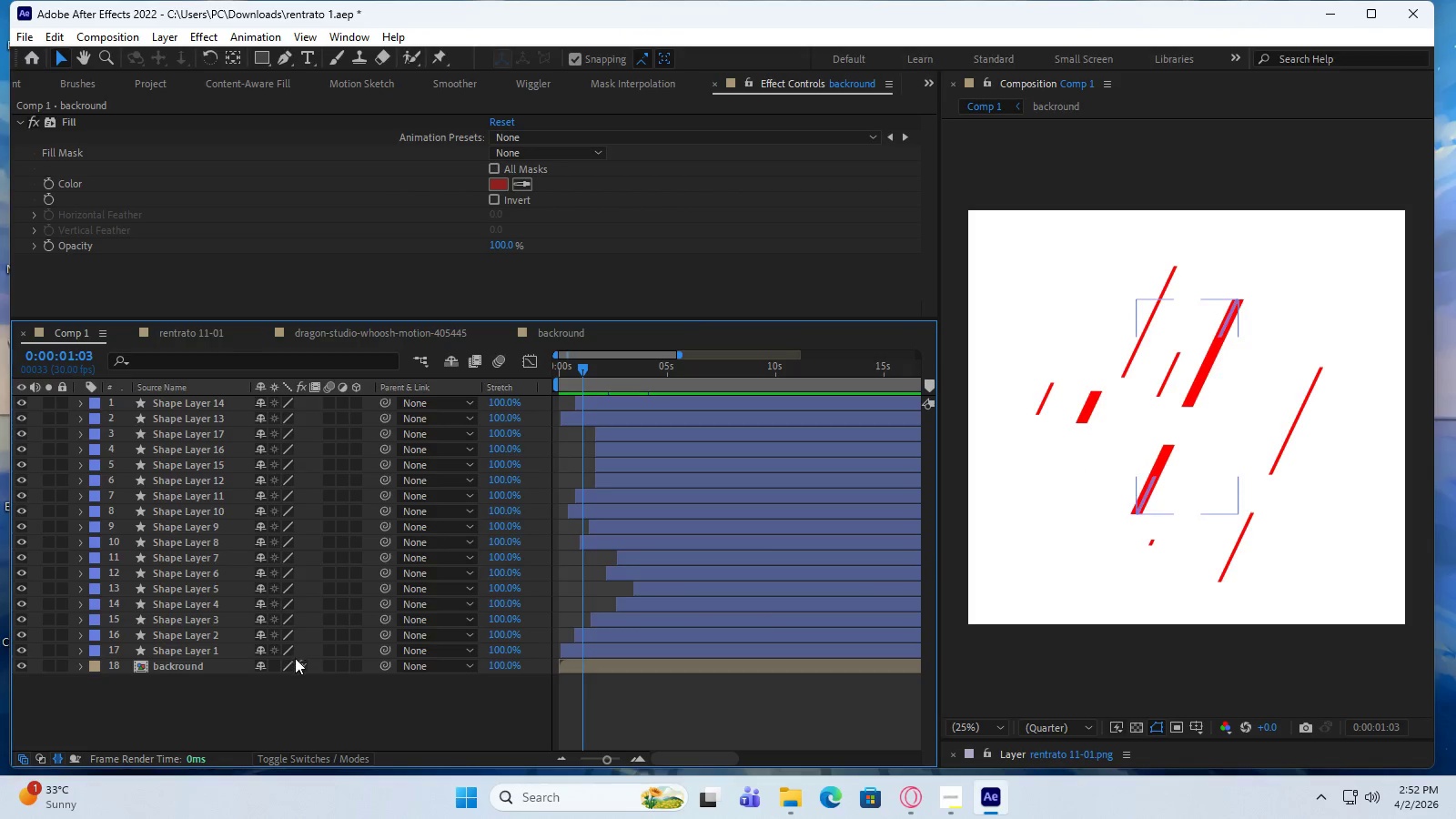 
left_click([276, 666])
 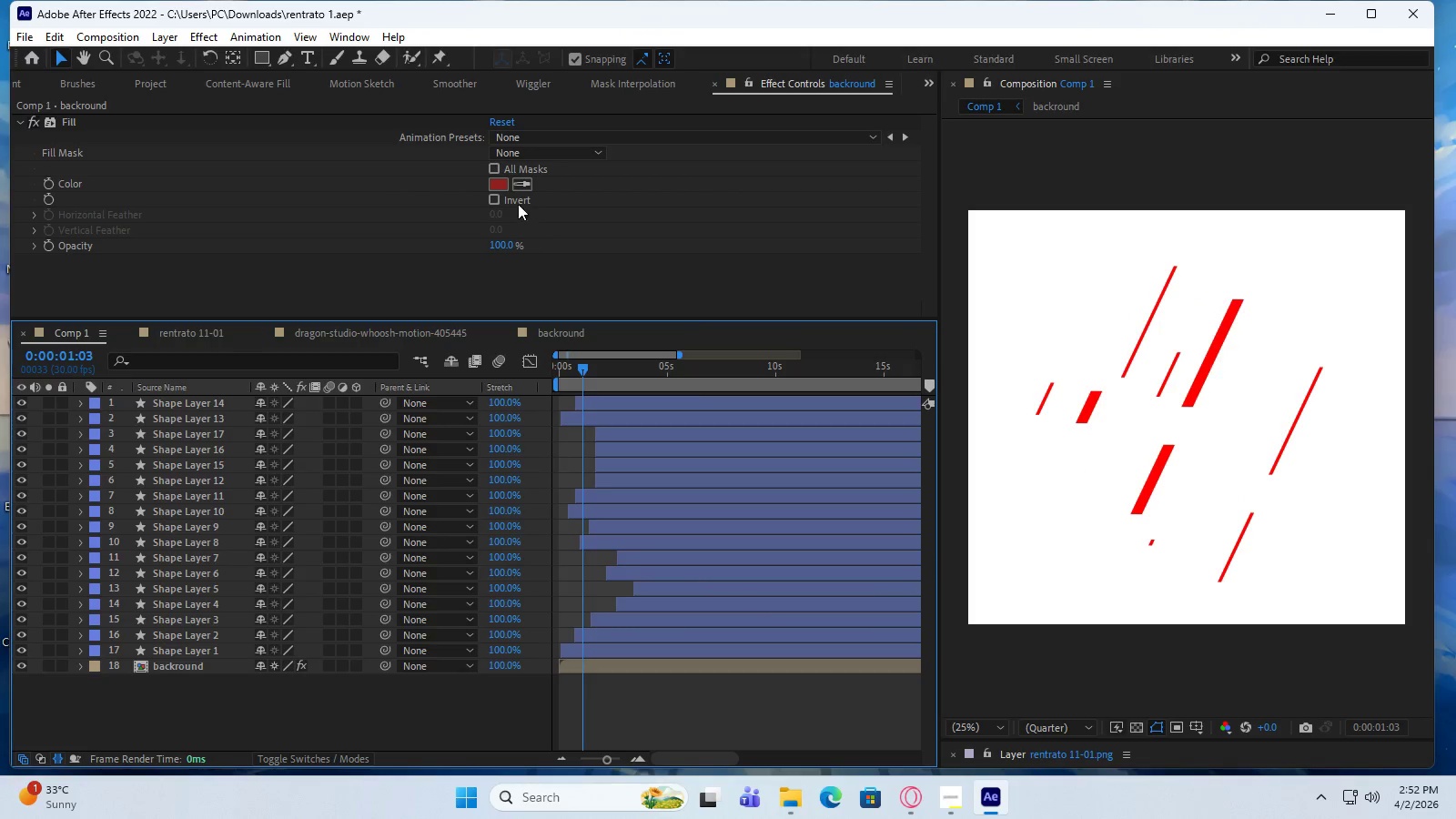 
left_click([495, 184])
 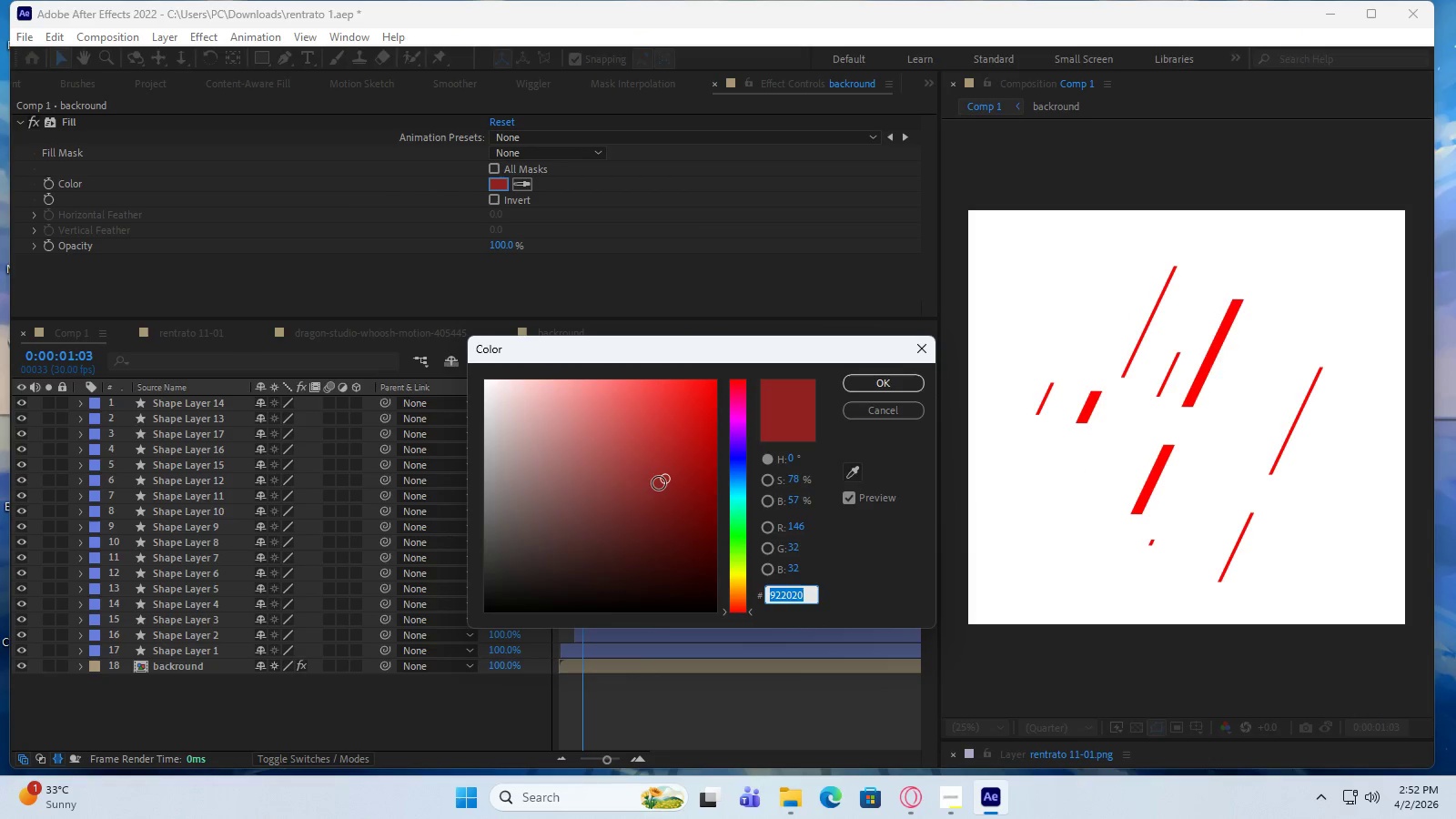 
left_click_drag(start_coordinate=[671, 475], to_coordinate=[516, 598])
 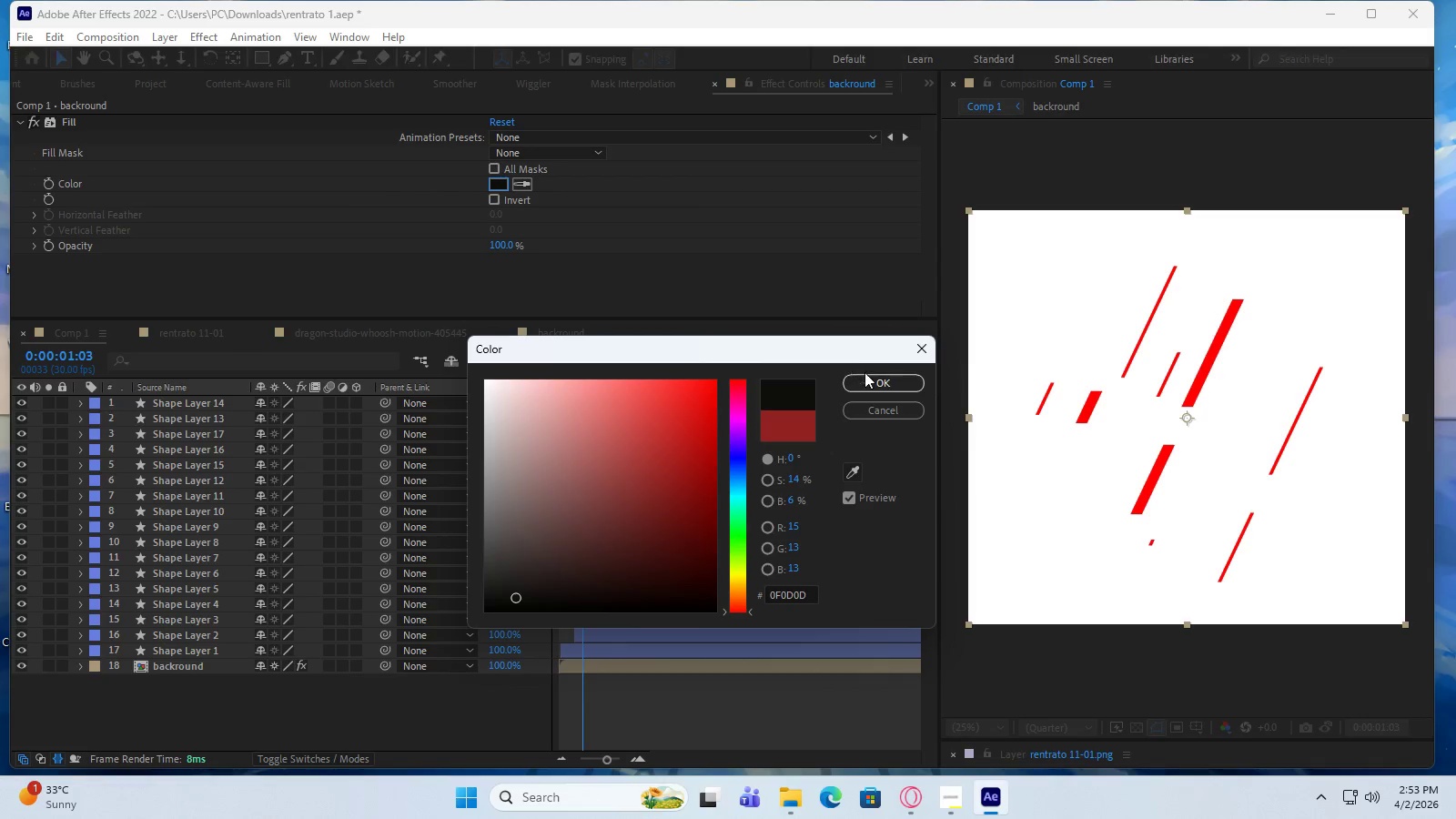 
left_click([868, 377])
 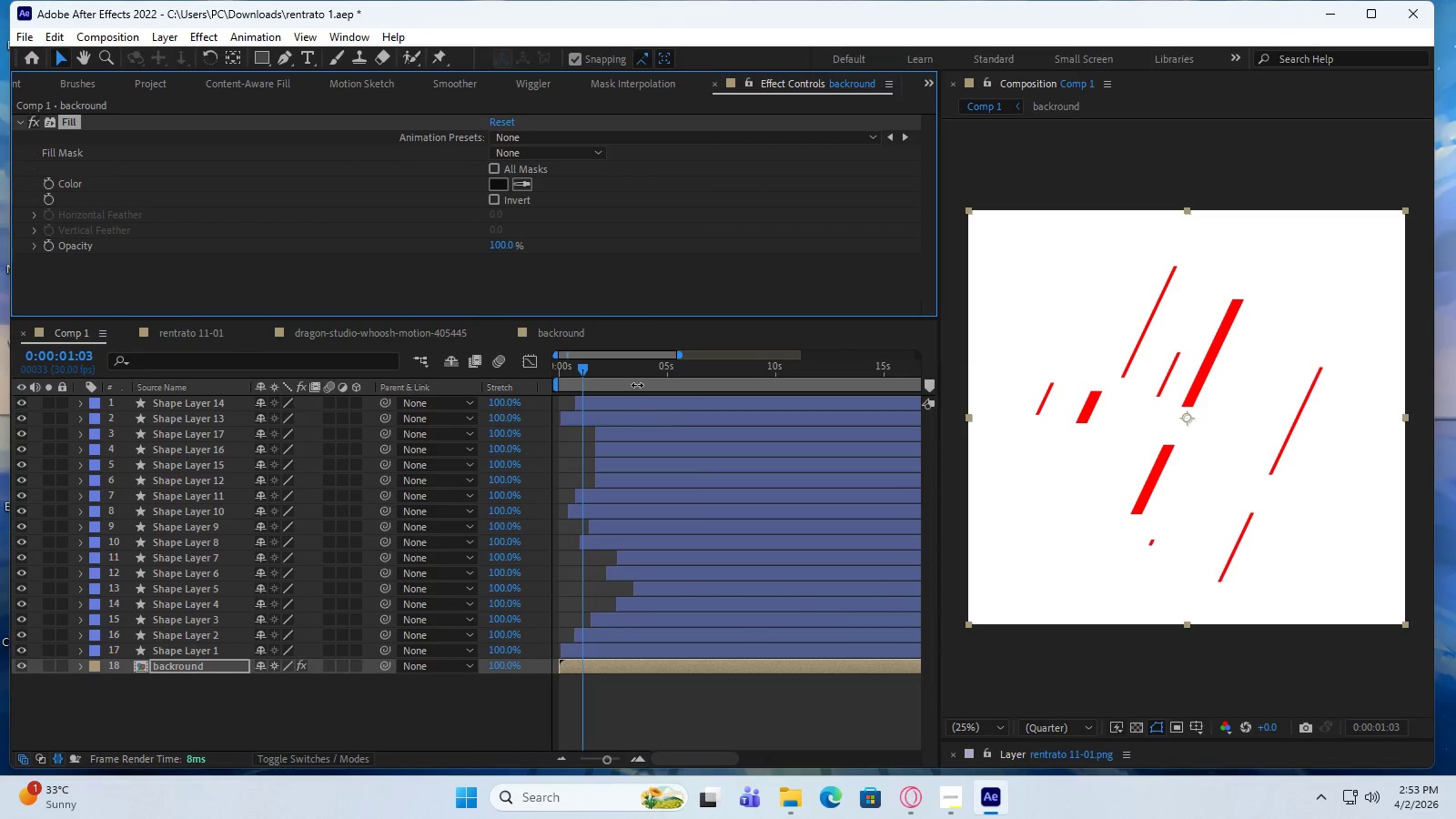 
left_click_drag(start_coordinate=[577, 365], to_coordinate=[571, 385])
 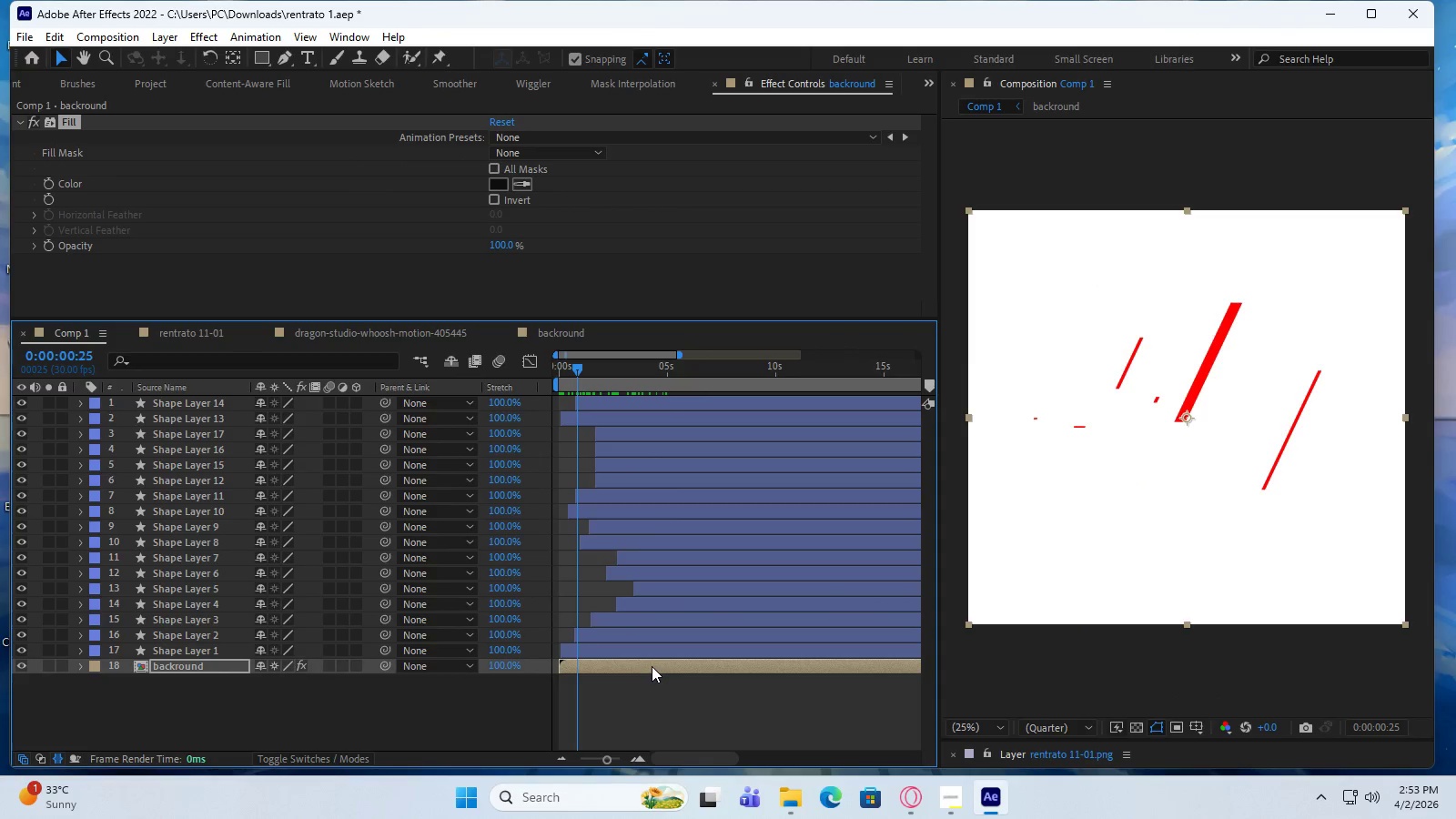 
left_click([652, 666])
 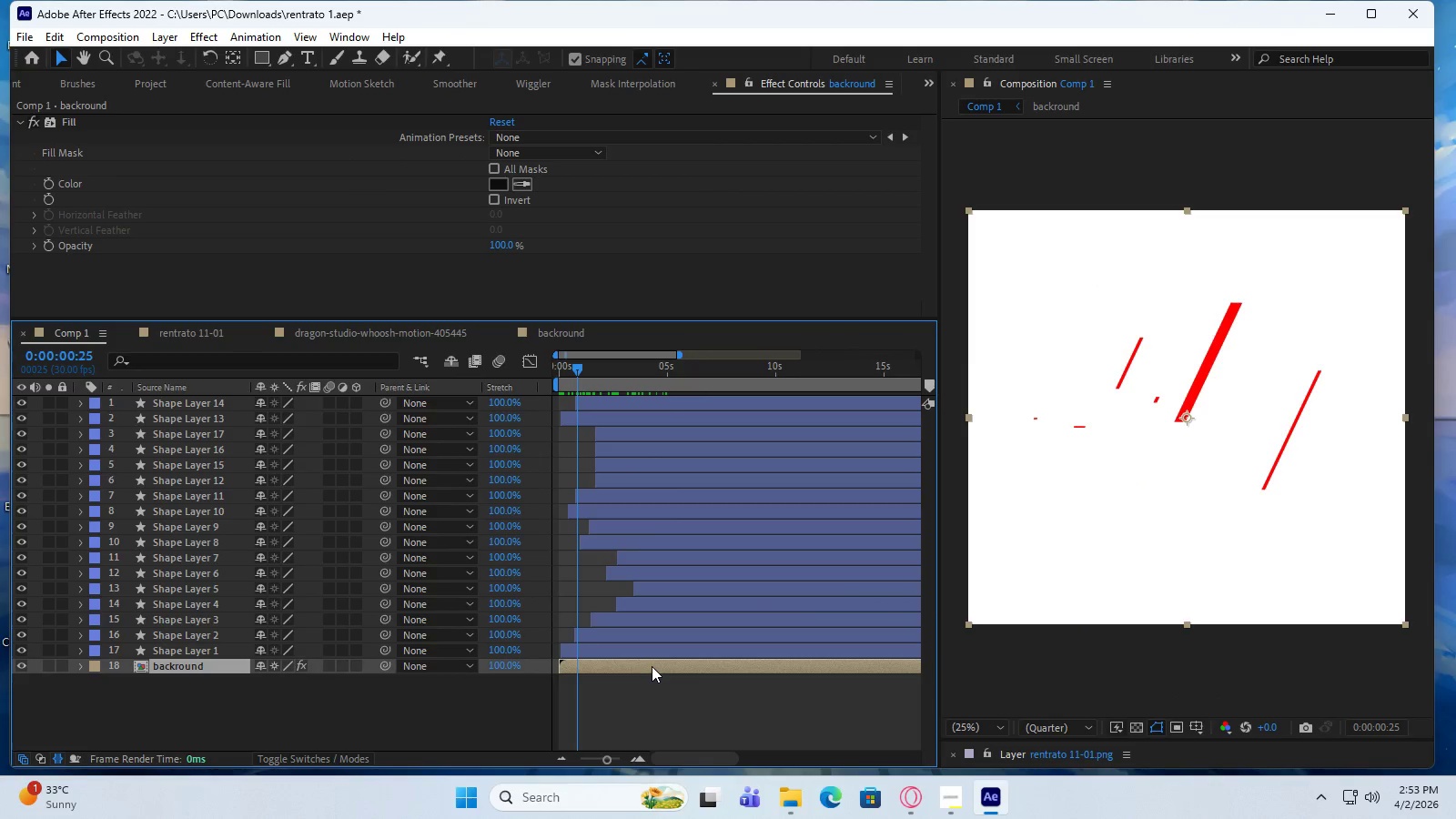 
key(Delete)
 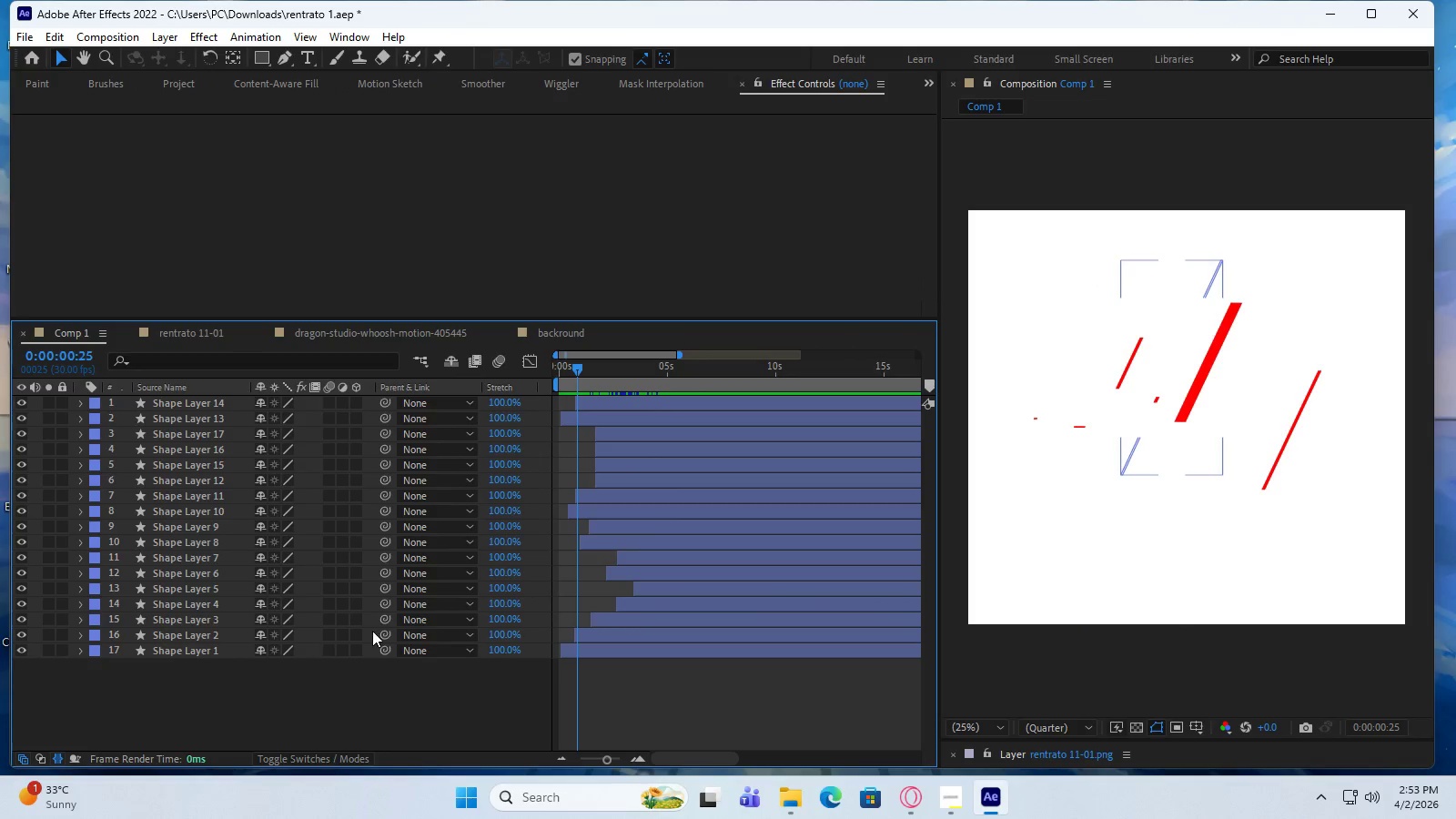 
right_click([284, 682])
 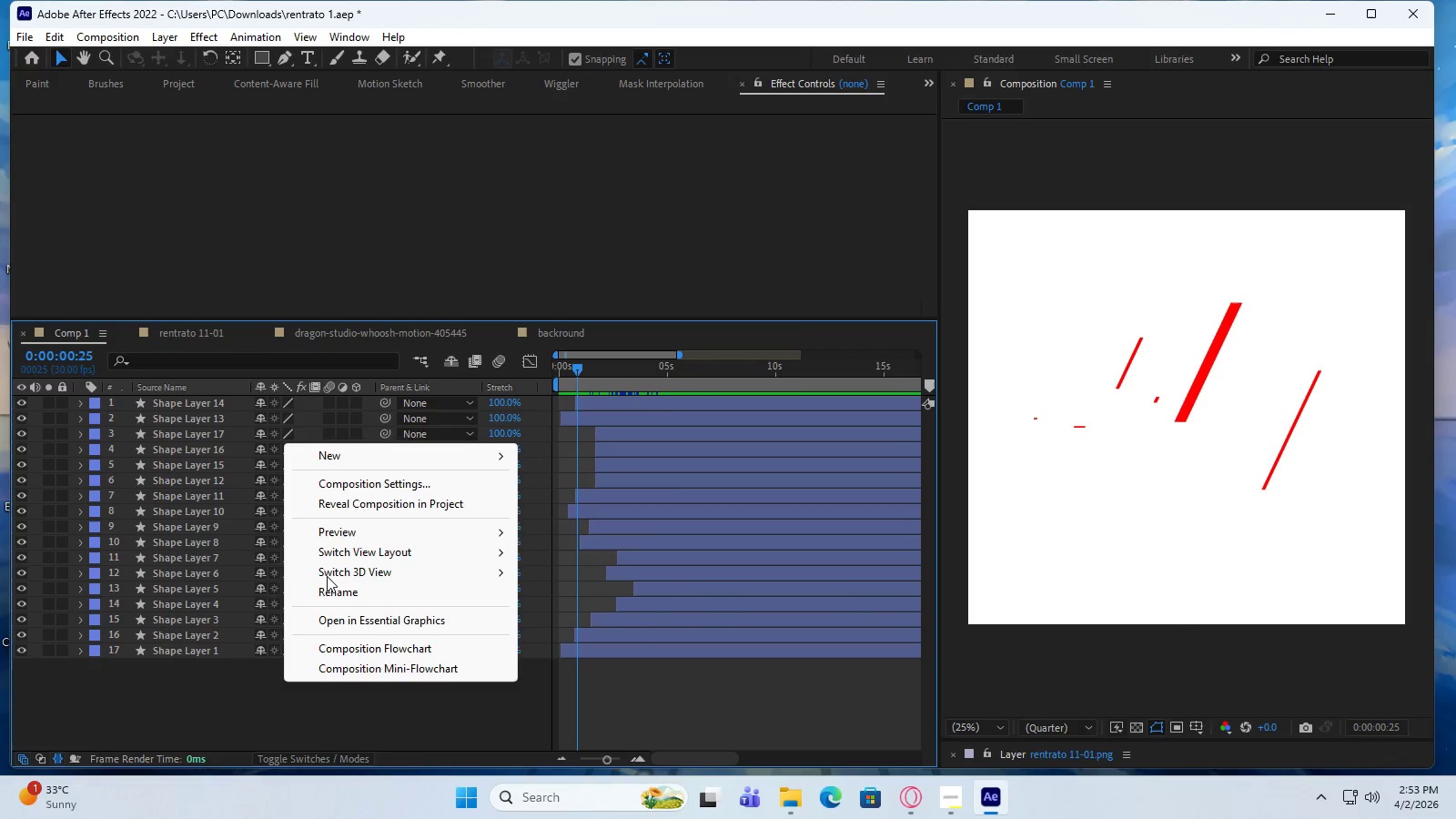 
mouse_move([413, 454])
 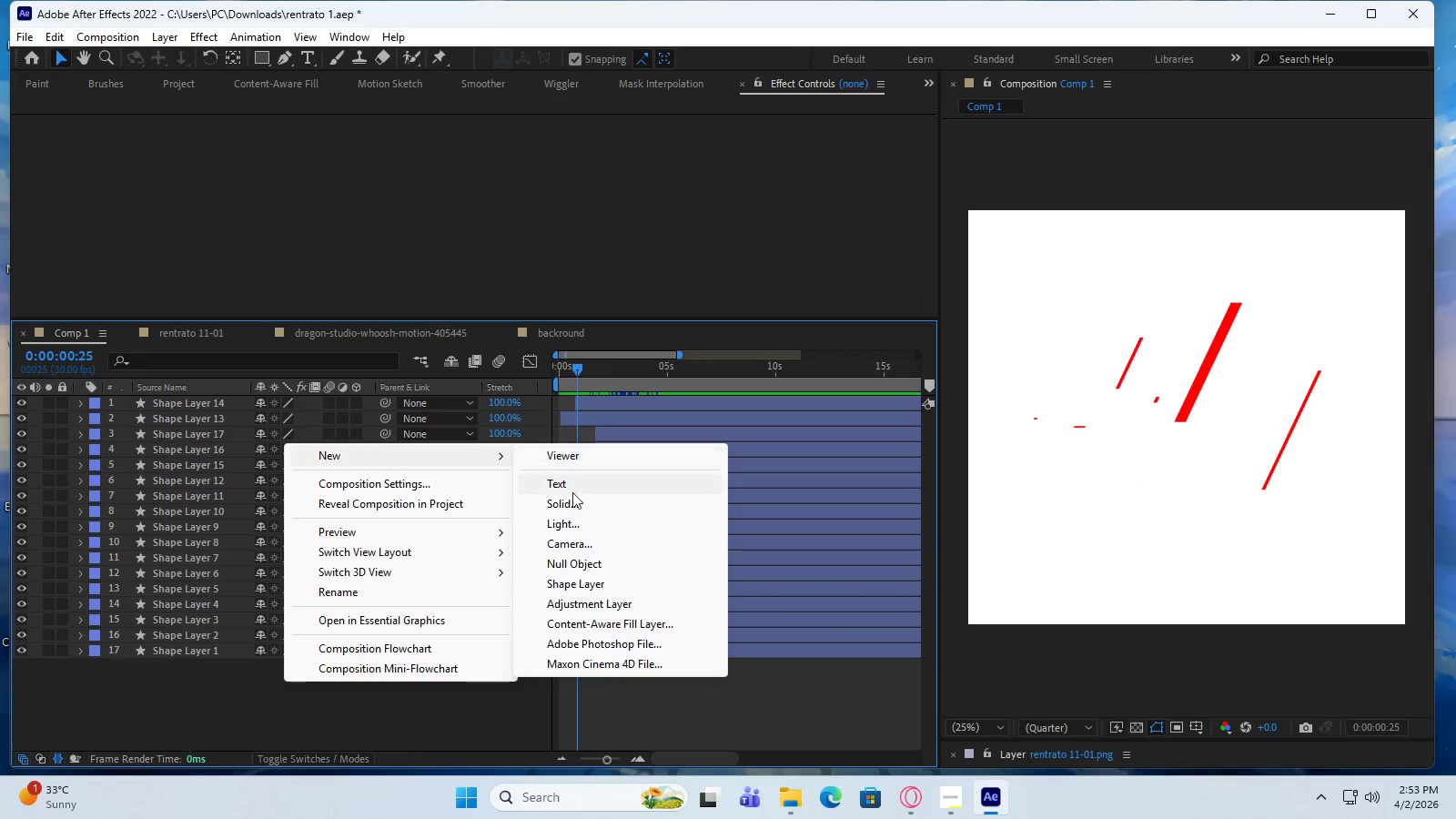 
left_click([572, 495])
 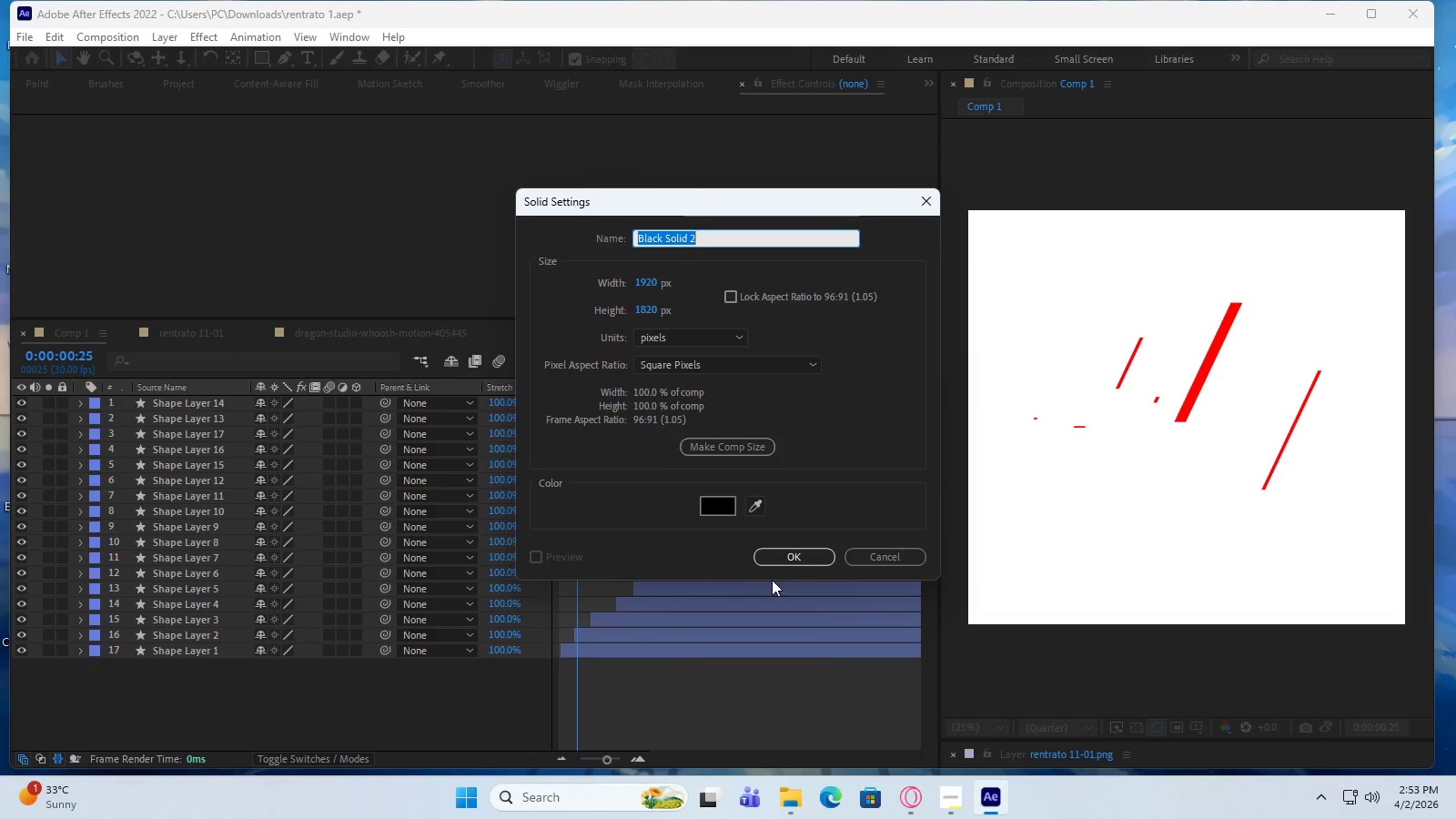 
left_click([784, 558])
 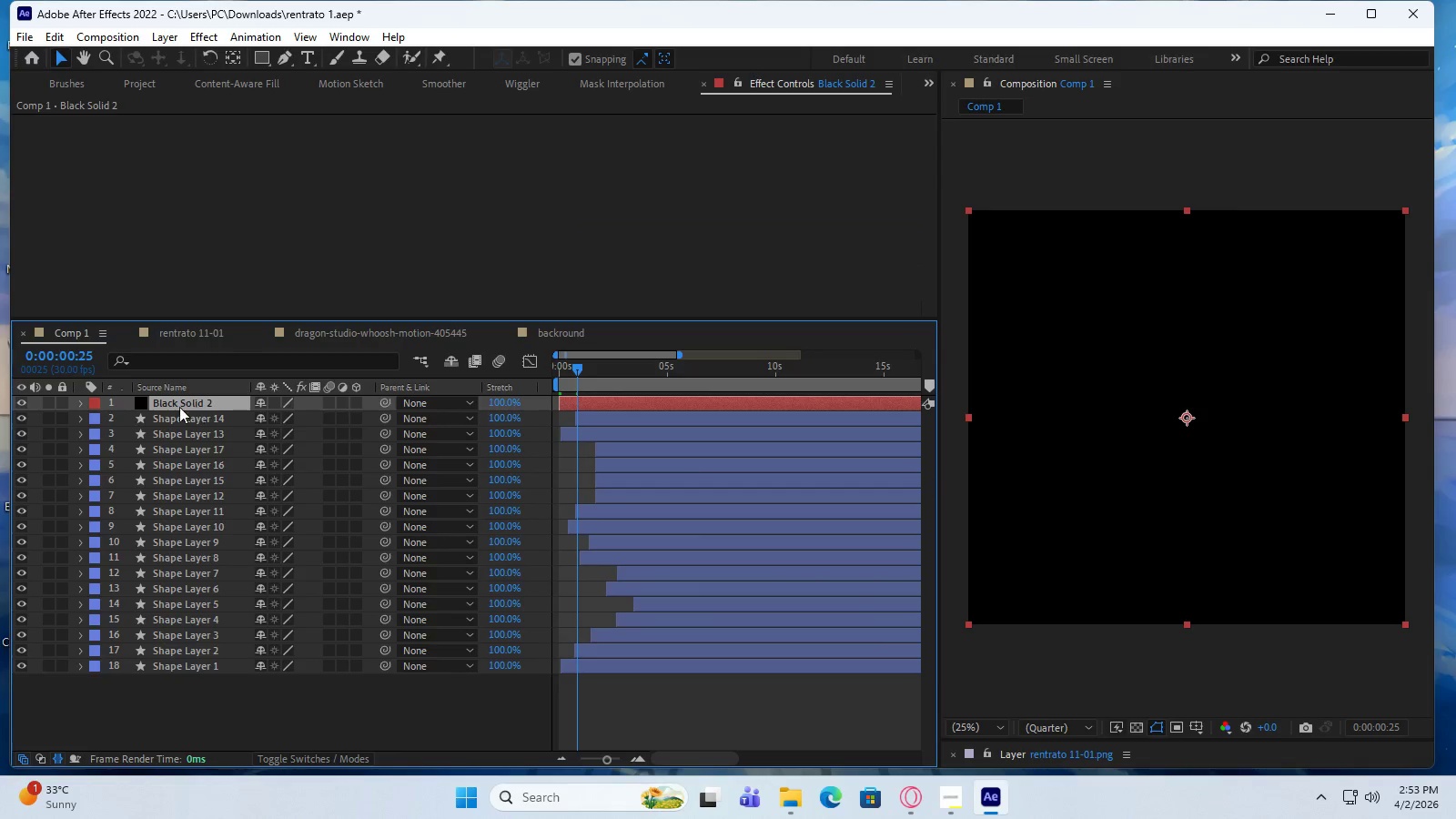 
left_click_drag(start_coordinate=[177, 401], to_coordinate=[162, 677])
 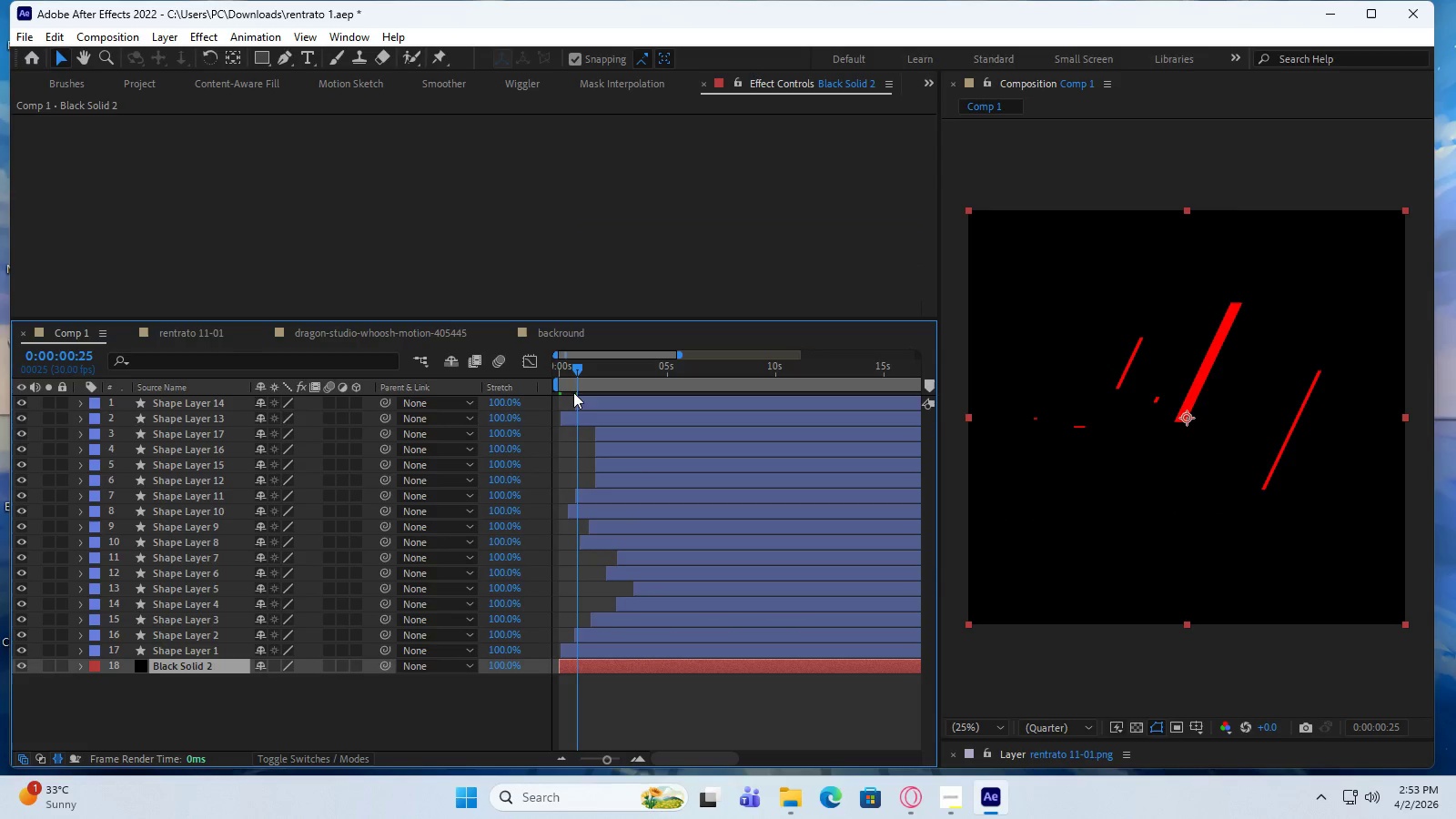 
left_click_drag(start_coordinate=[577, 369], to_coordinate=[601, 387])
 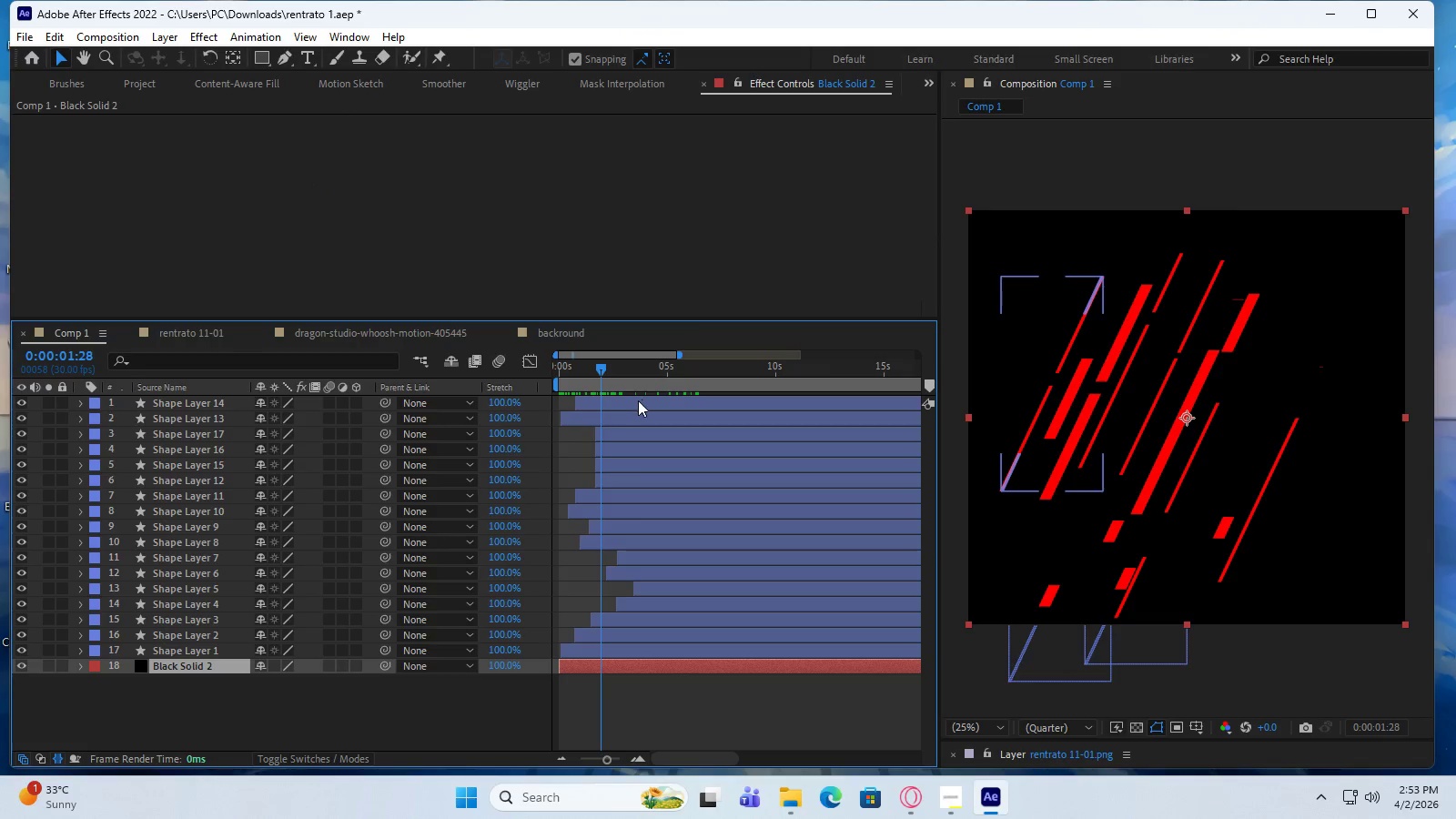 
left_click_drag(start_coordinate=[599, 365], to_coordinate=[603, 379])
 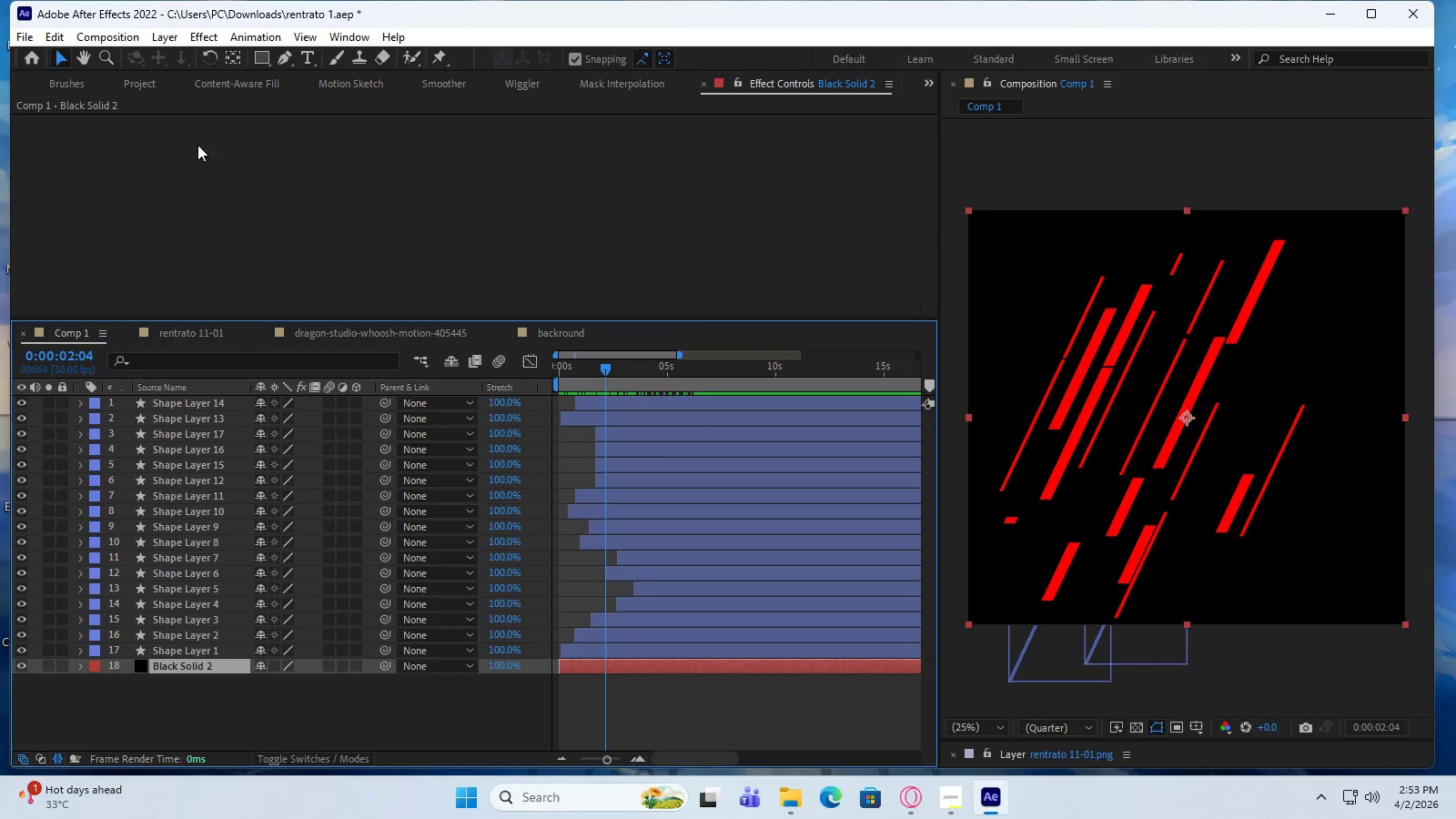 
wait(8.44)
 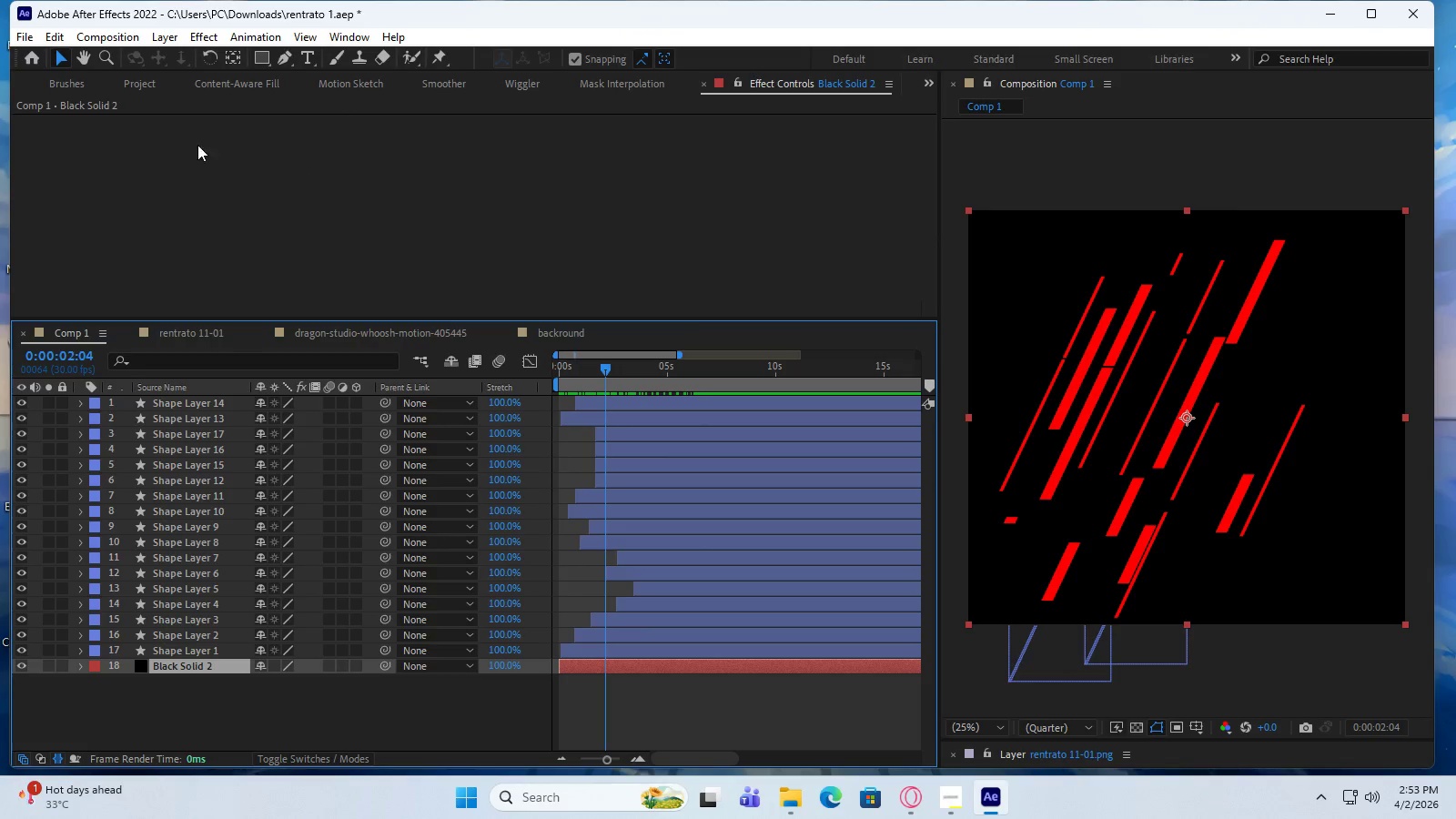 
left_click([335, 37])
 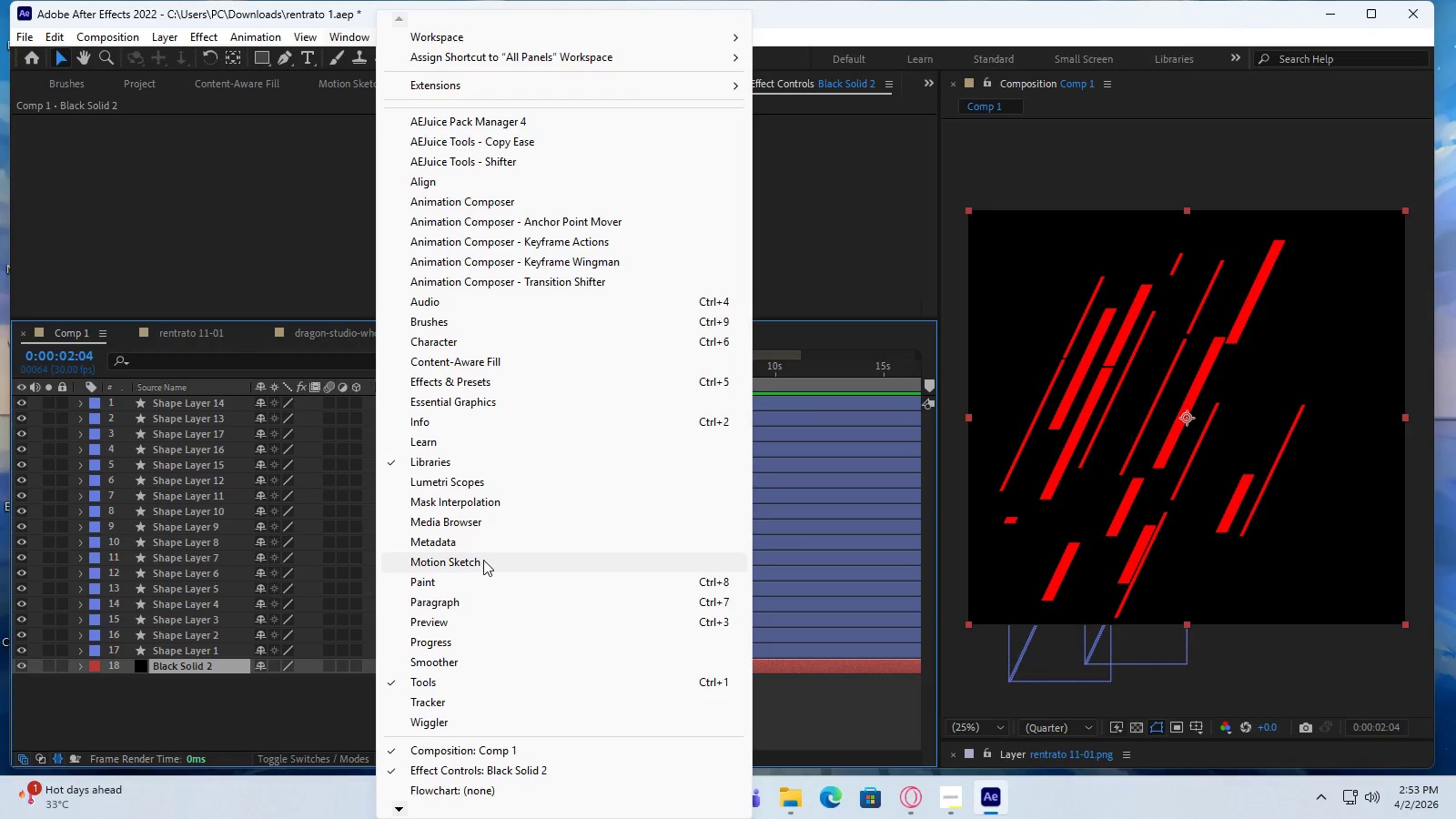 
scroll: coordinate [496, 509], scroll_direction: down, amount: 2.0
 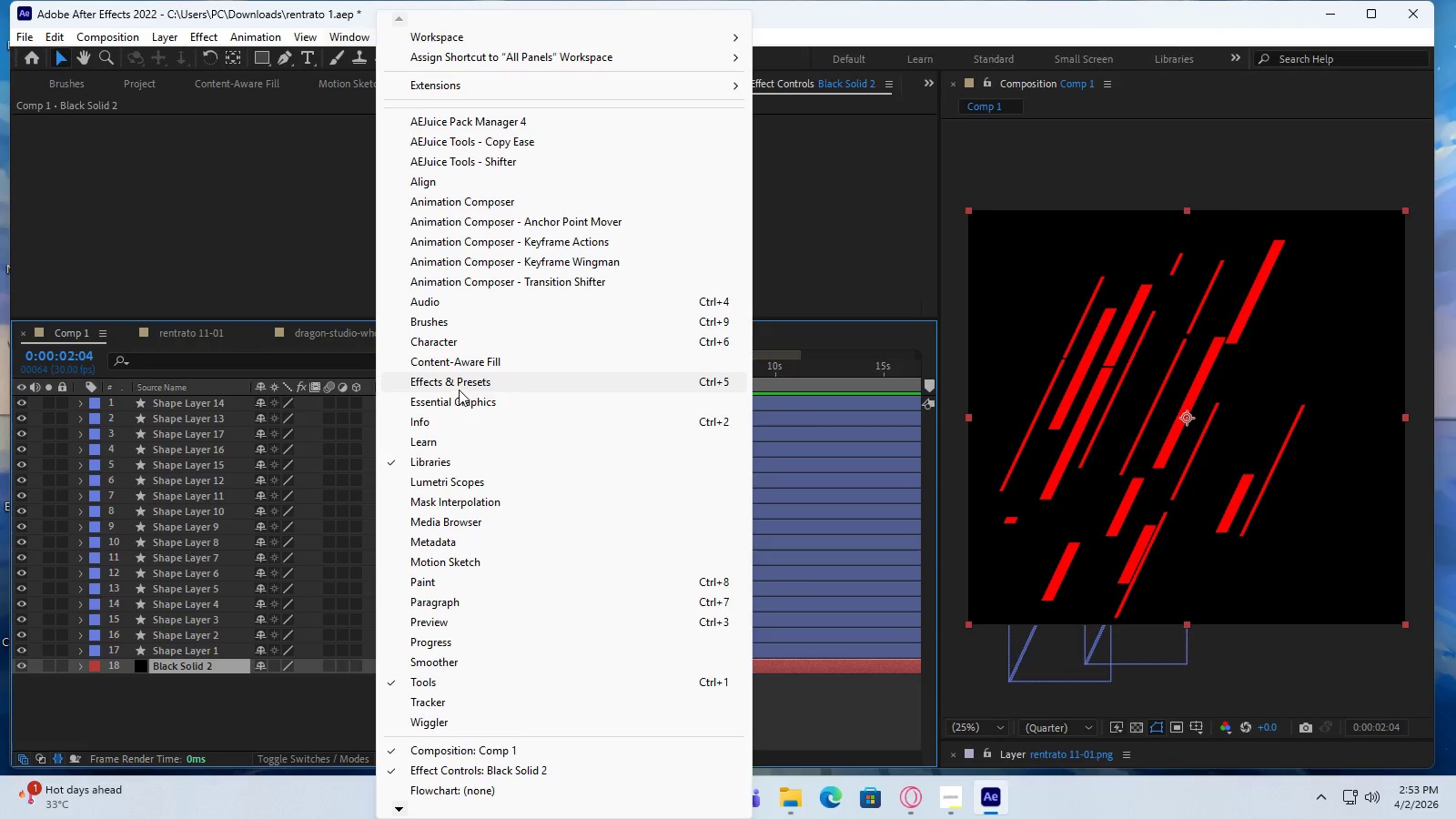 
left_click([459, 385])
 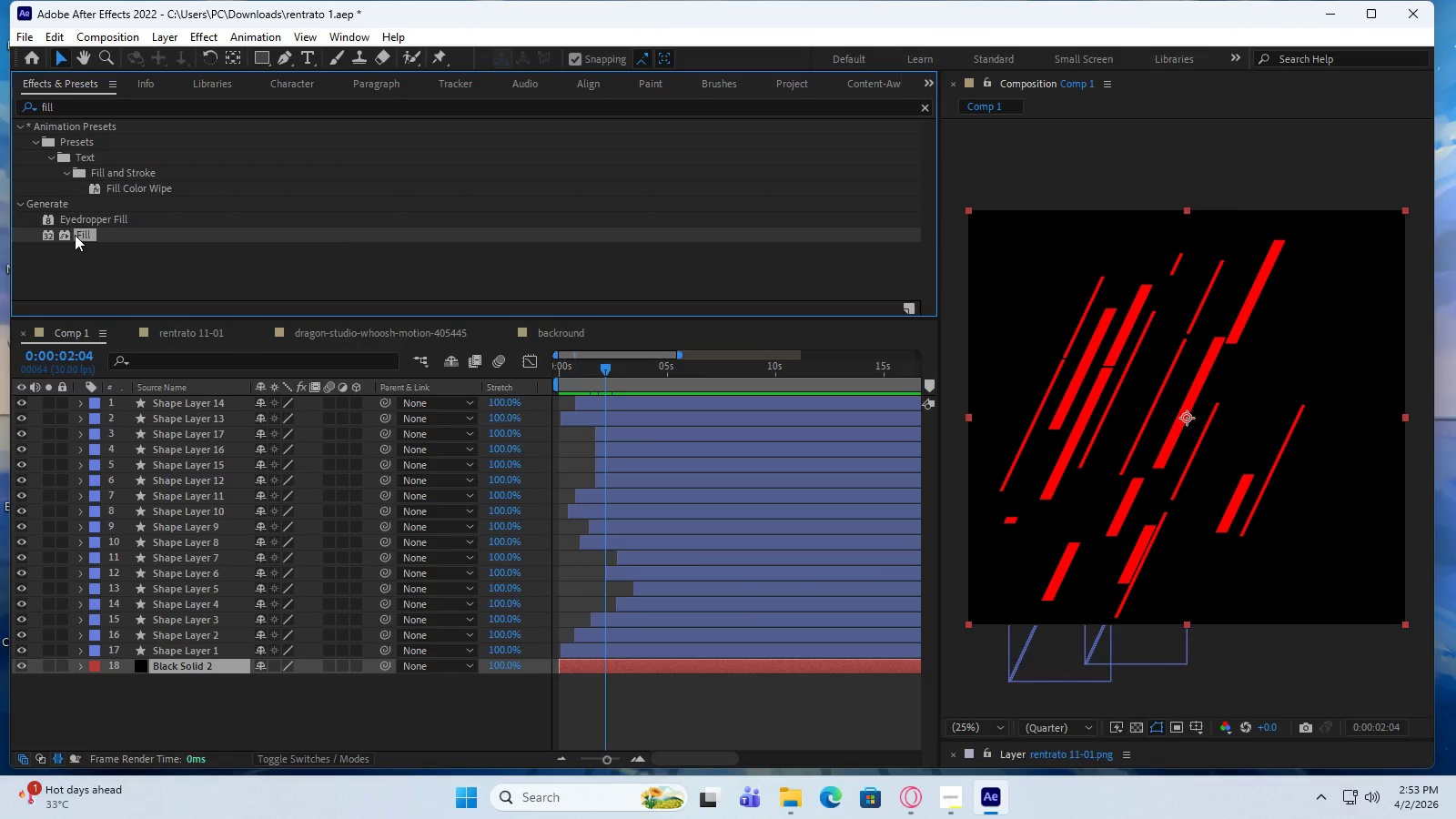 
left_click_drag(start_coordinate=[80, 234], to_coordinate=[207, 665])
 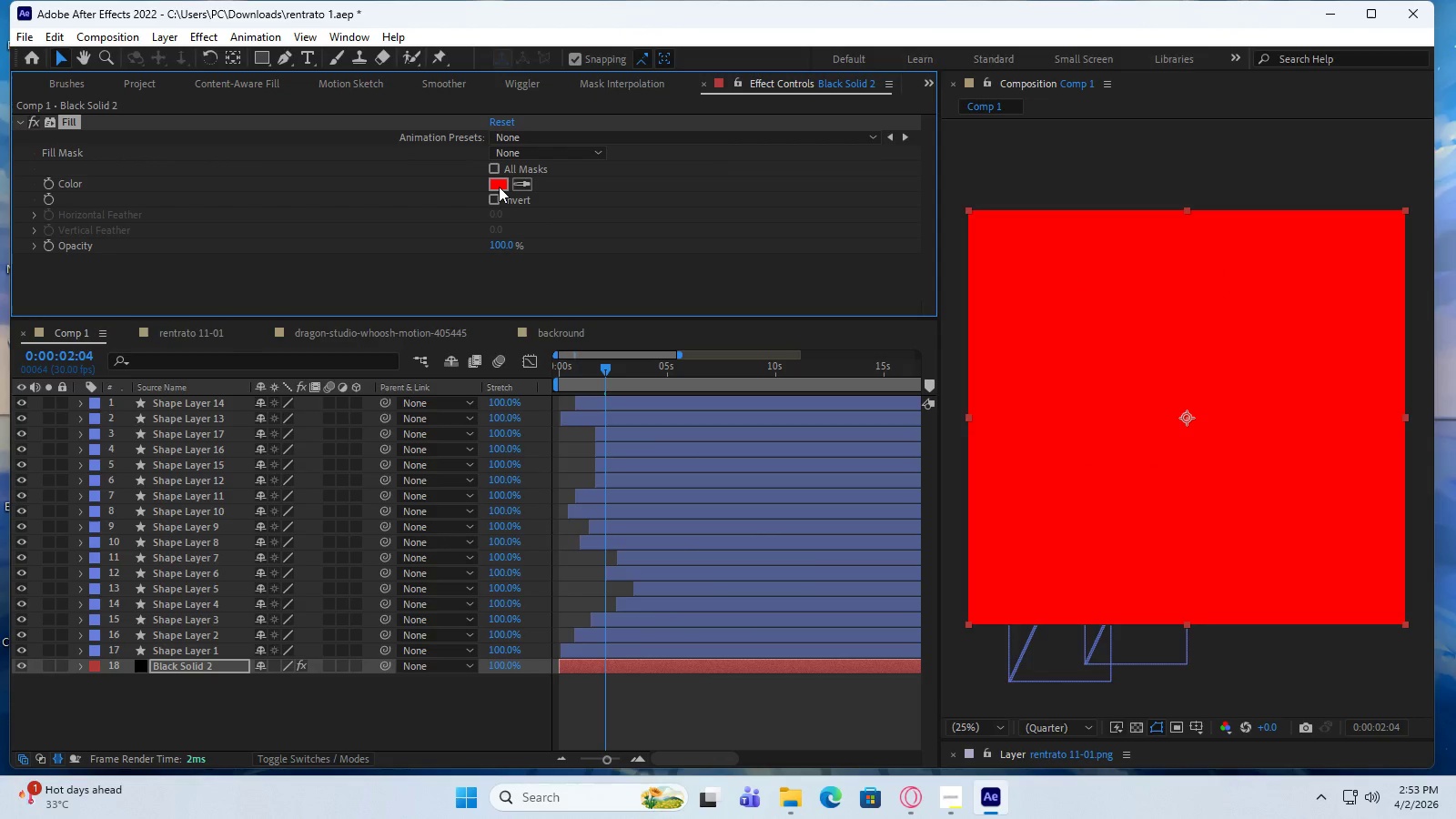 
left_click([499, 187])
 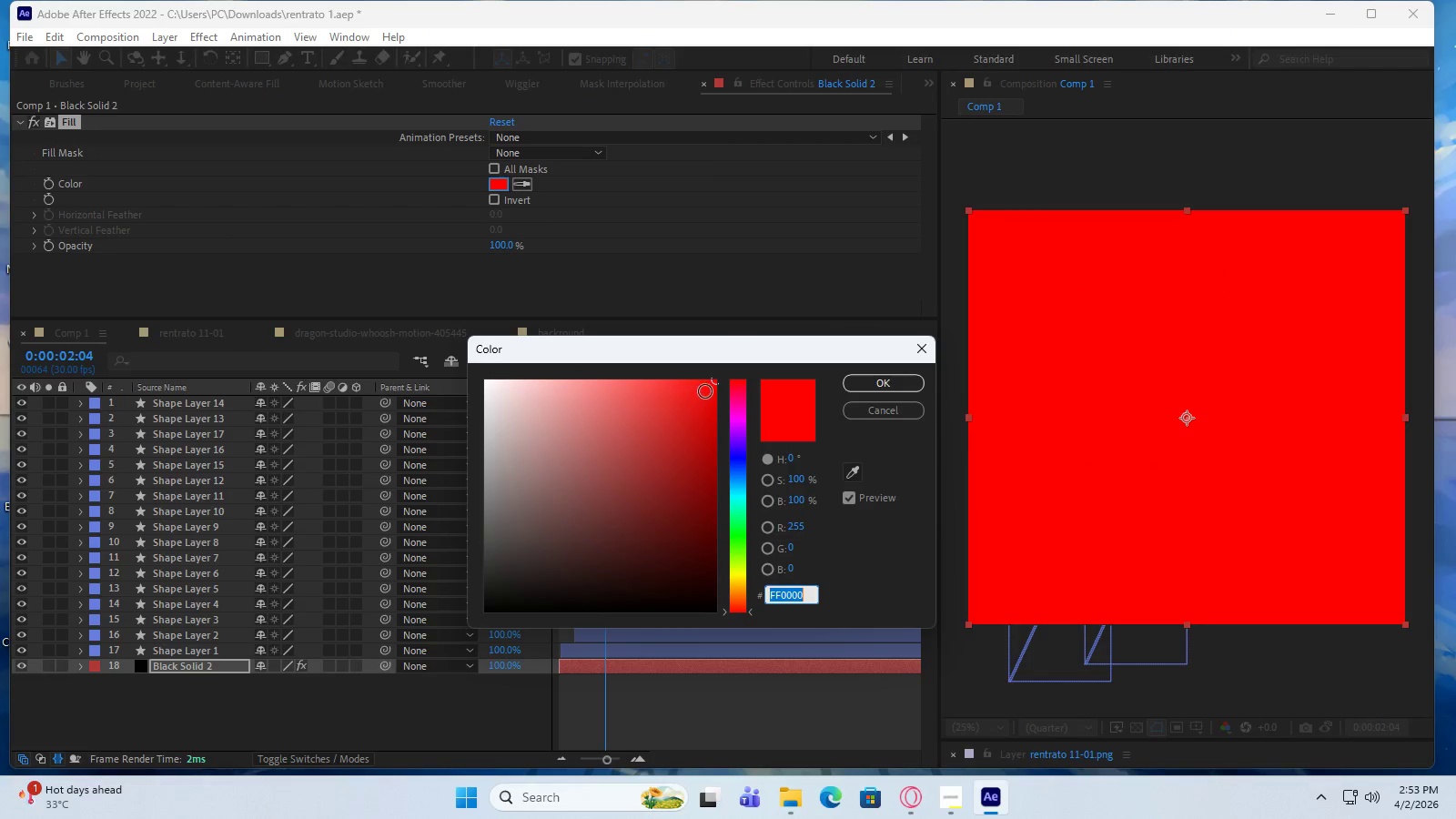 
left_click_drag(start_coordinate=[714, 386], to_coordinate=[459, 385])
 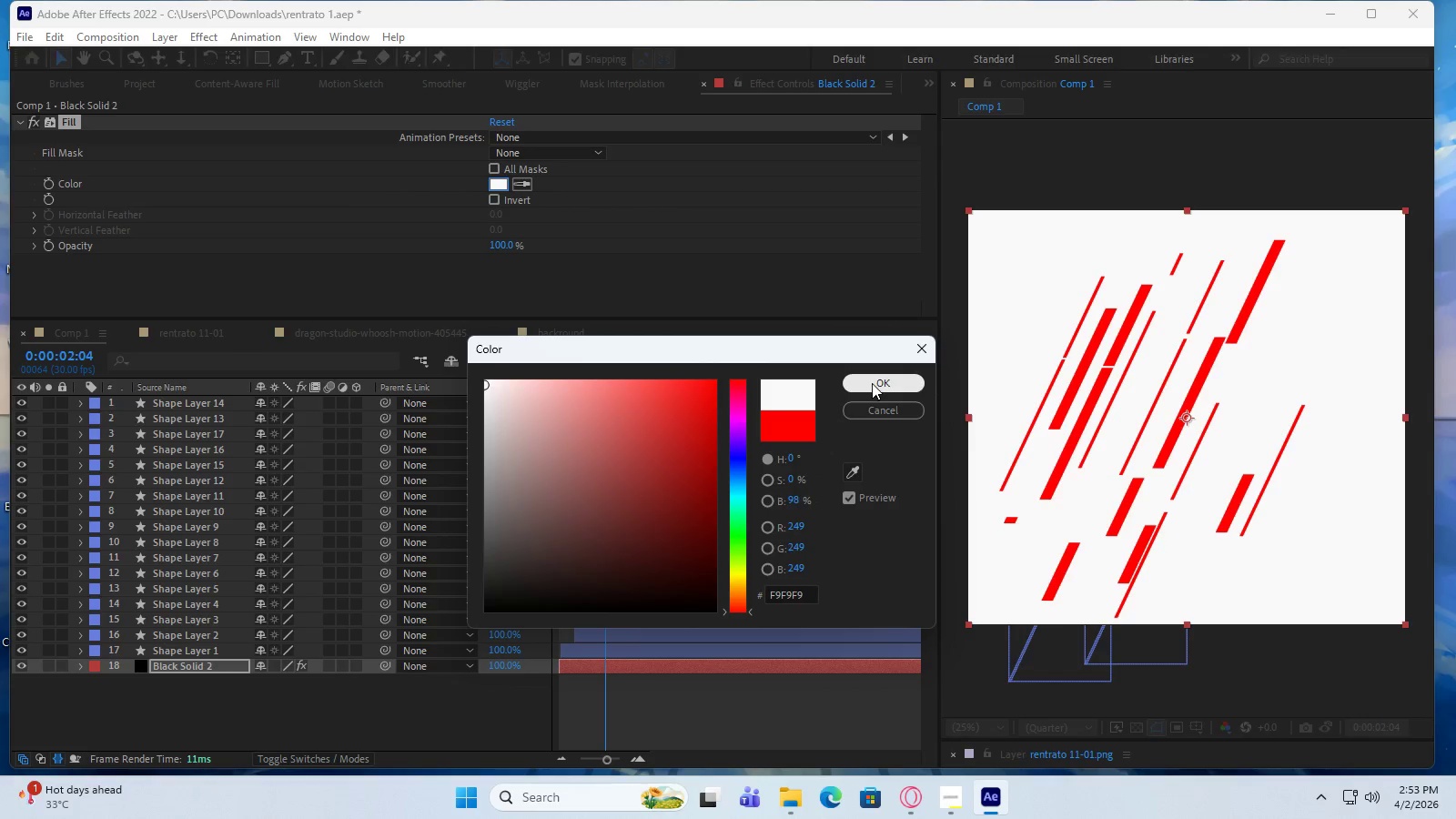 
left_click([872, 383])
 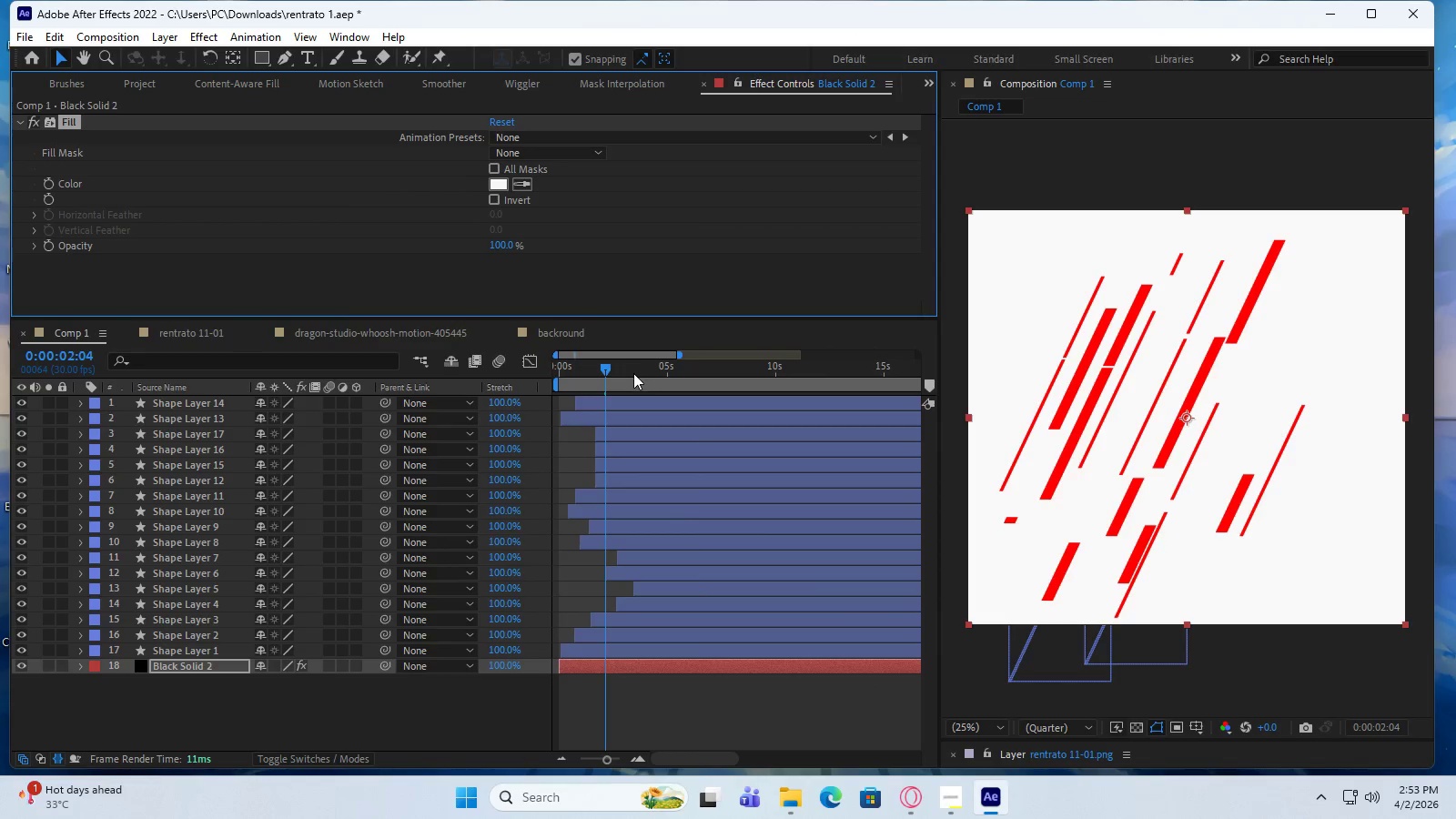 
left_click_drag(start_coordinate=[603, 371], to_coordinate=[602, 384])
 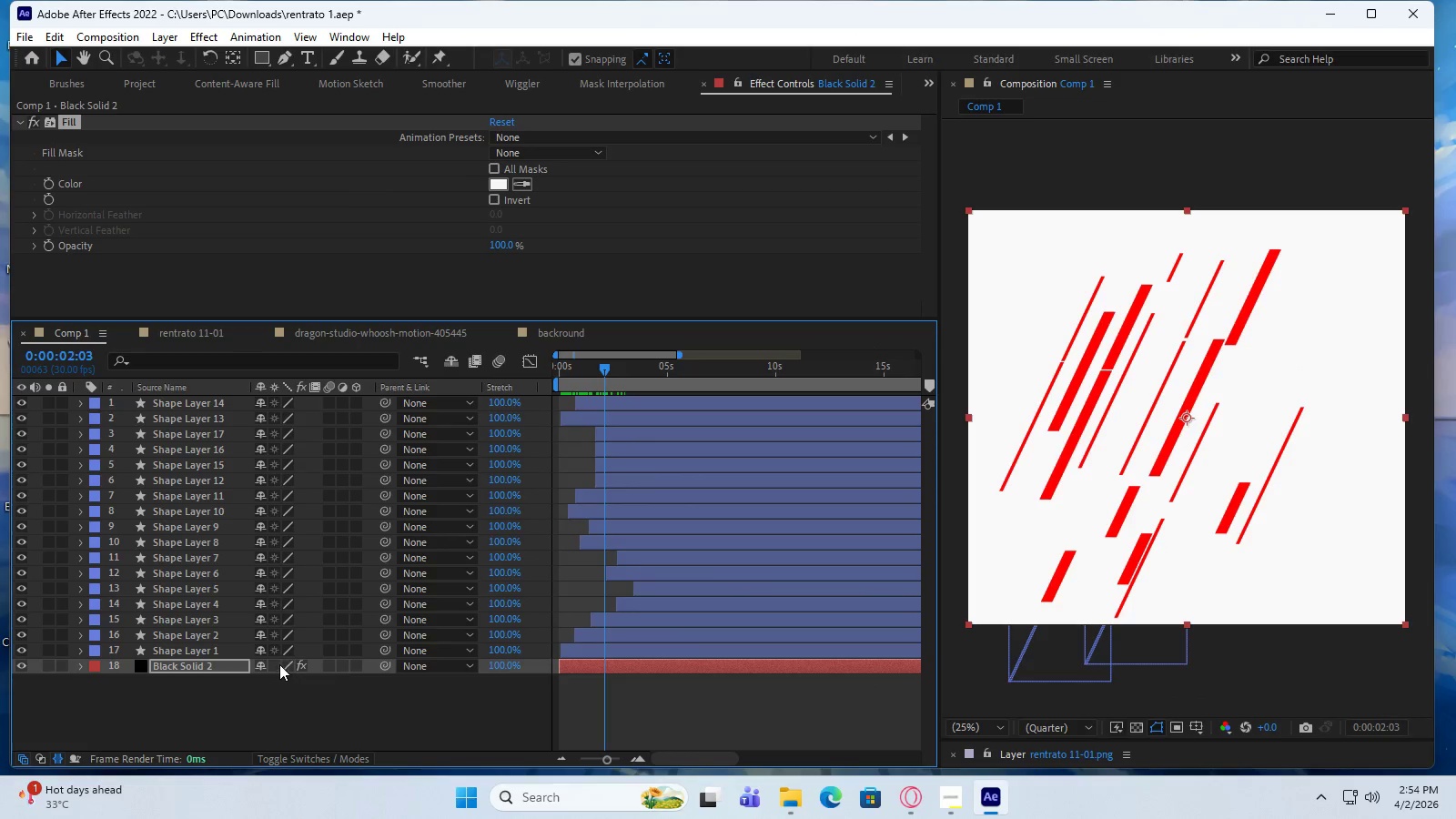 
left_click([275, 664])
 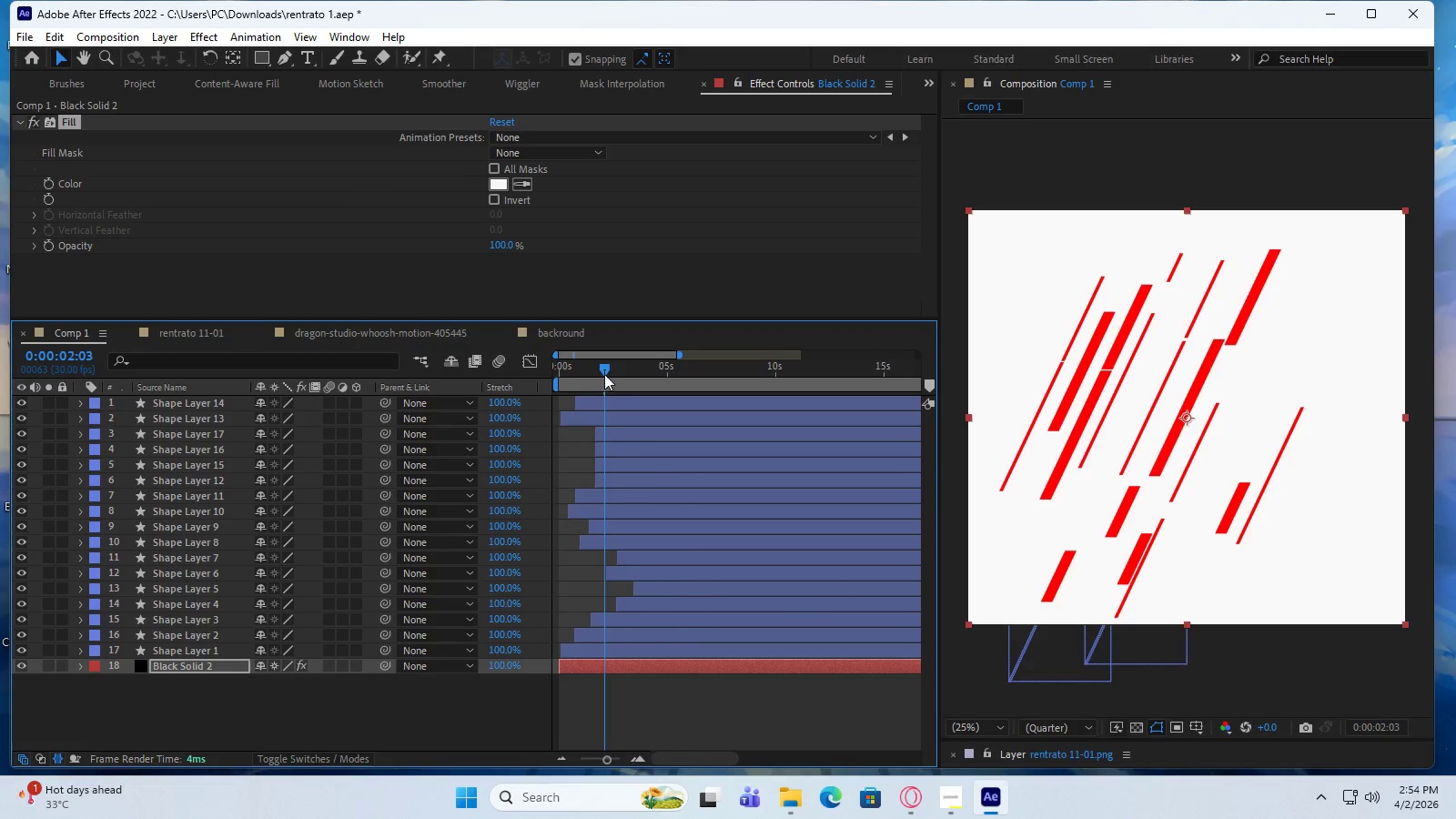 
left_click_drag(start_coordinate=[606, 367], to_coordinate=[486, 387])
 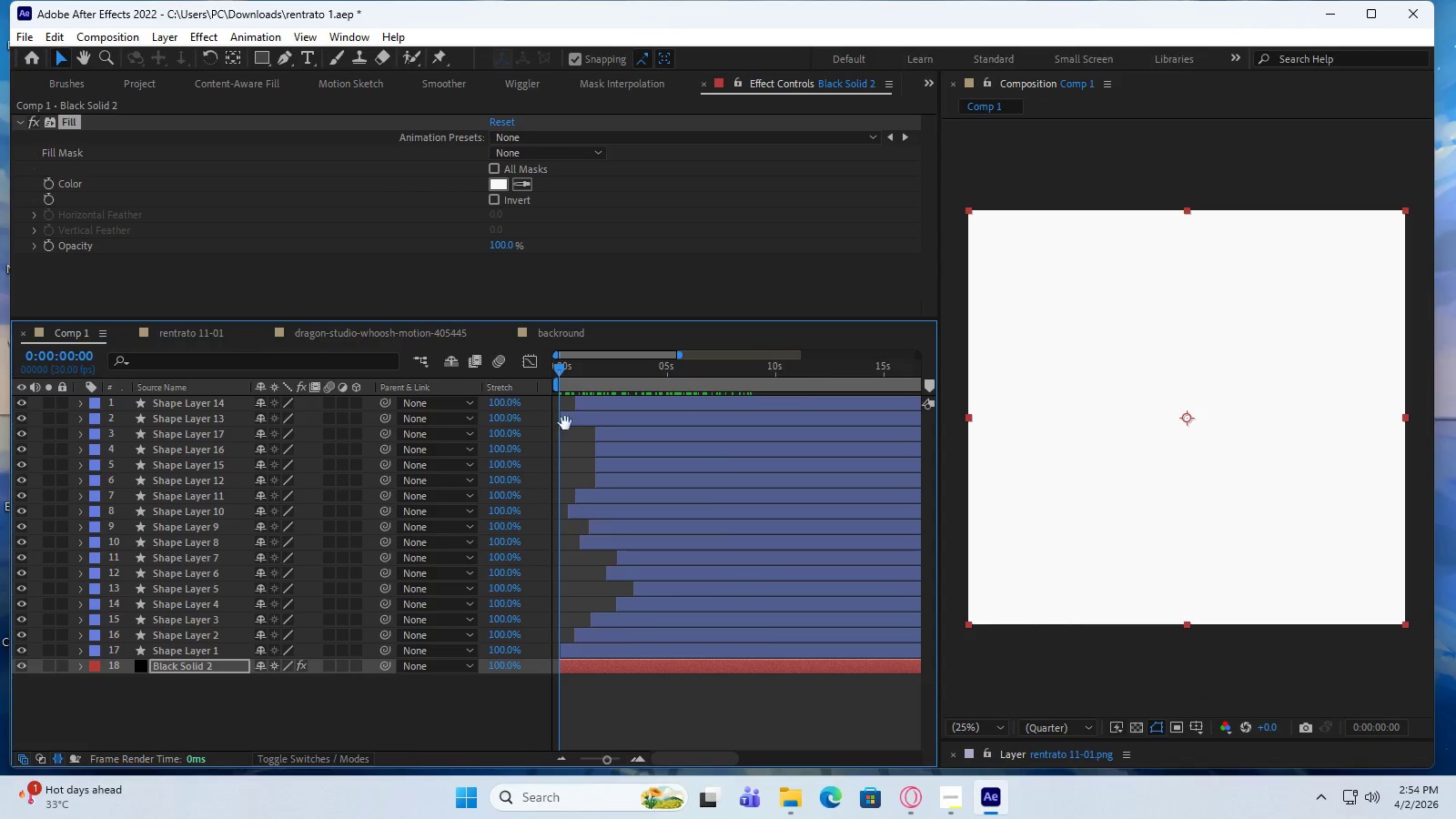 
key(Space)
 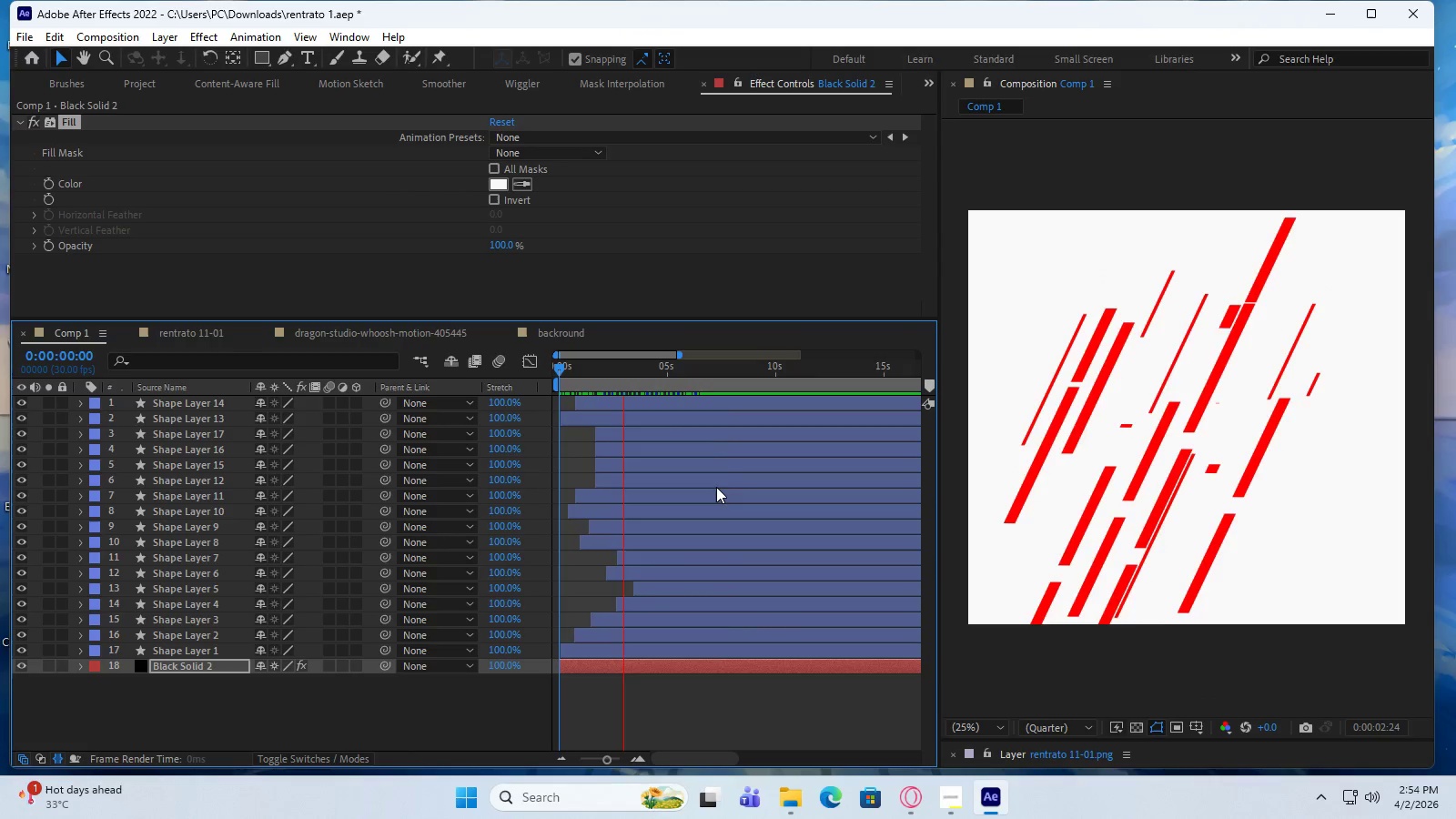 
key(Space)
 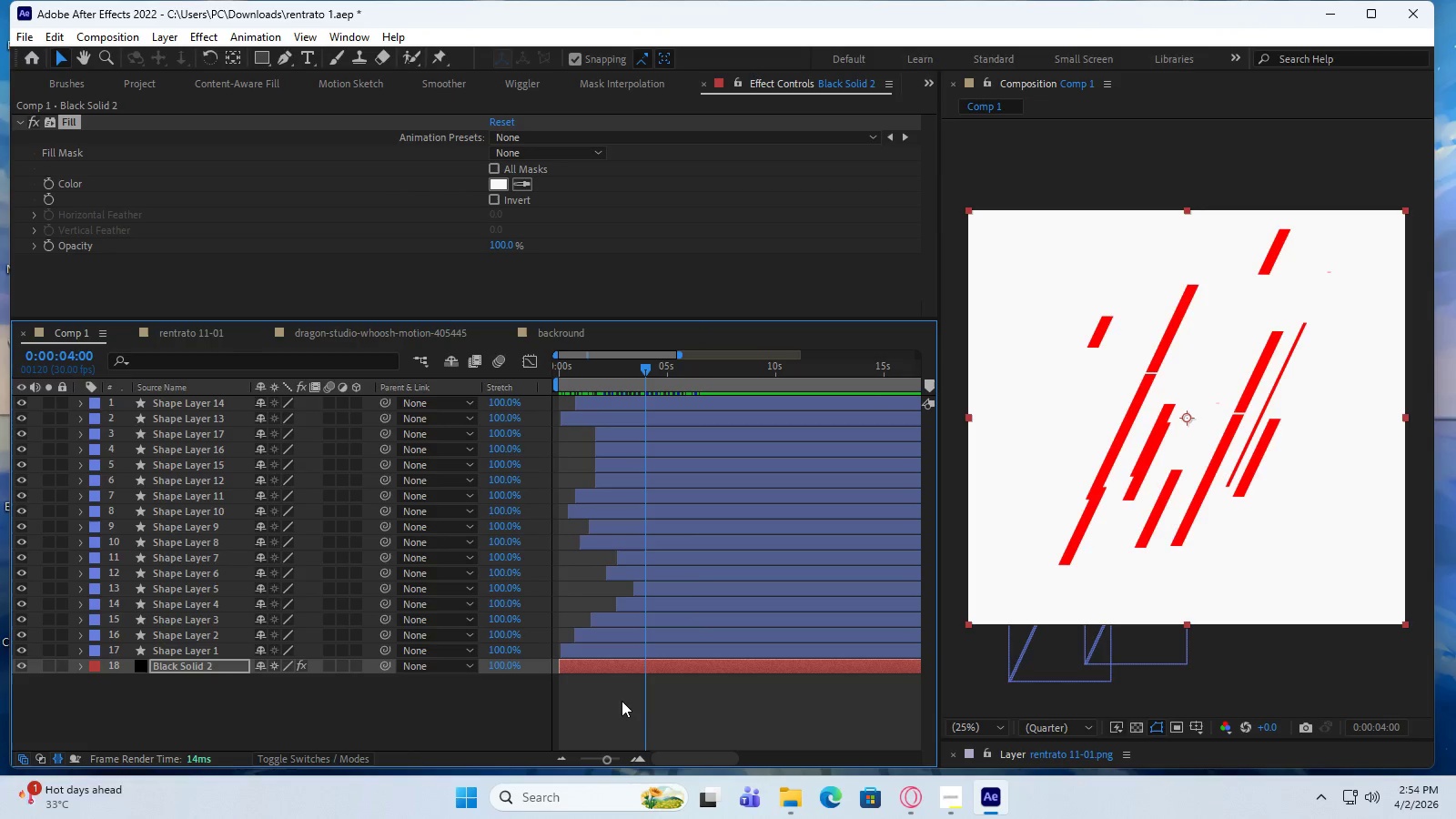 
left_click_drag(start_coordinate=[622, 701], to_coordinate=[607, 615])
 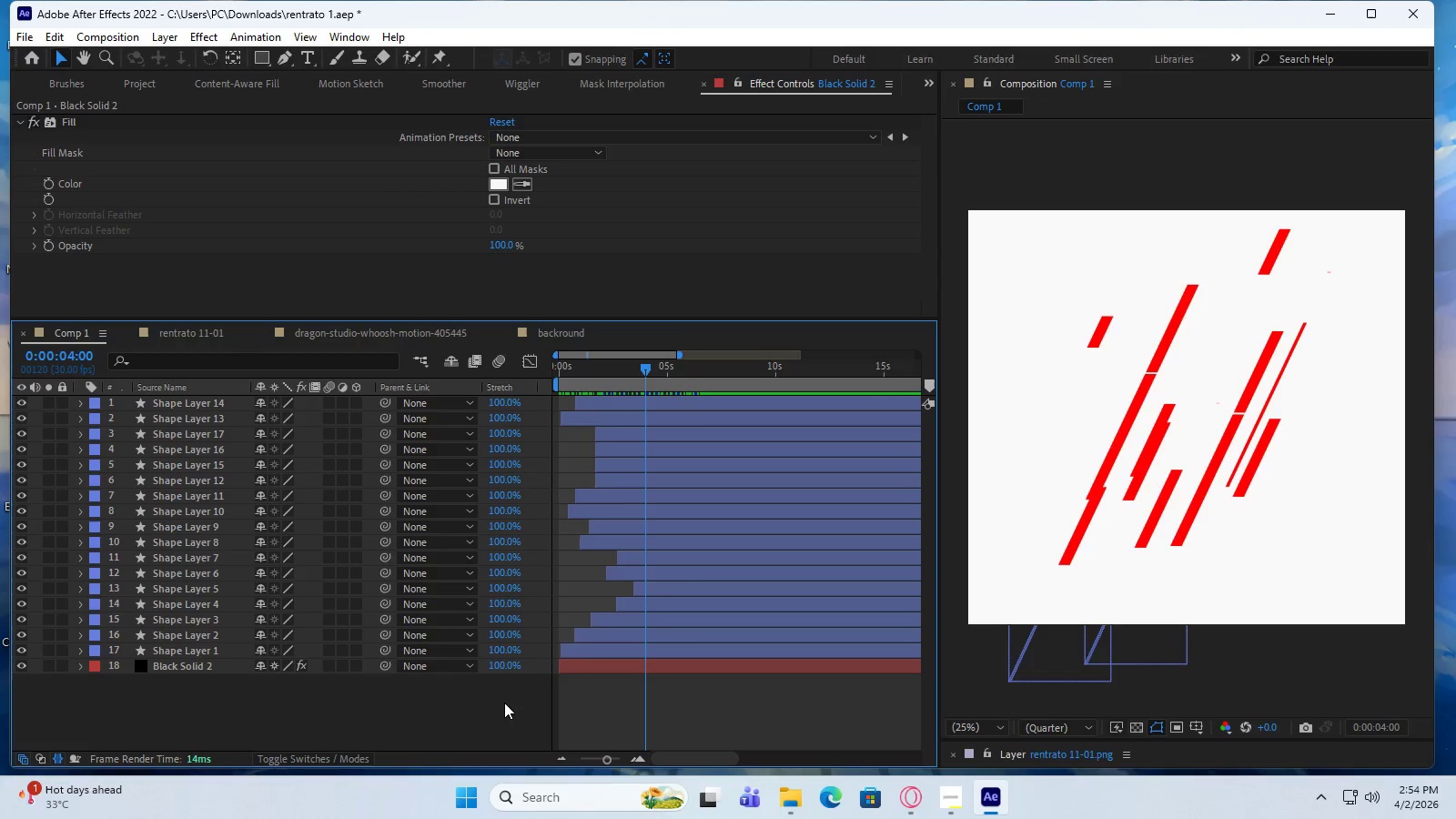 
left_click_drag(start_coordinate=[504, 703], to_coordinate=[371, 405])
 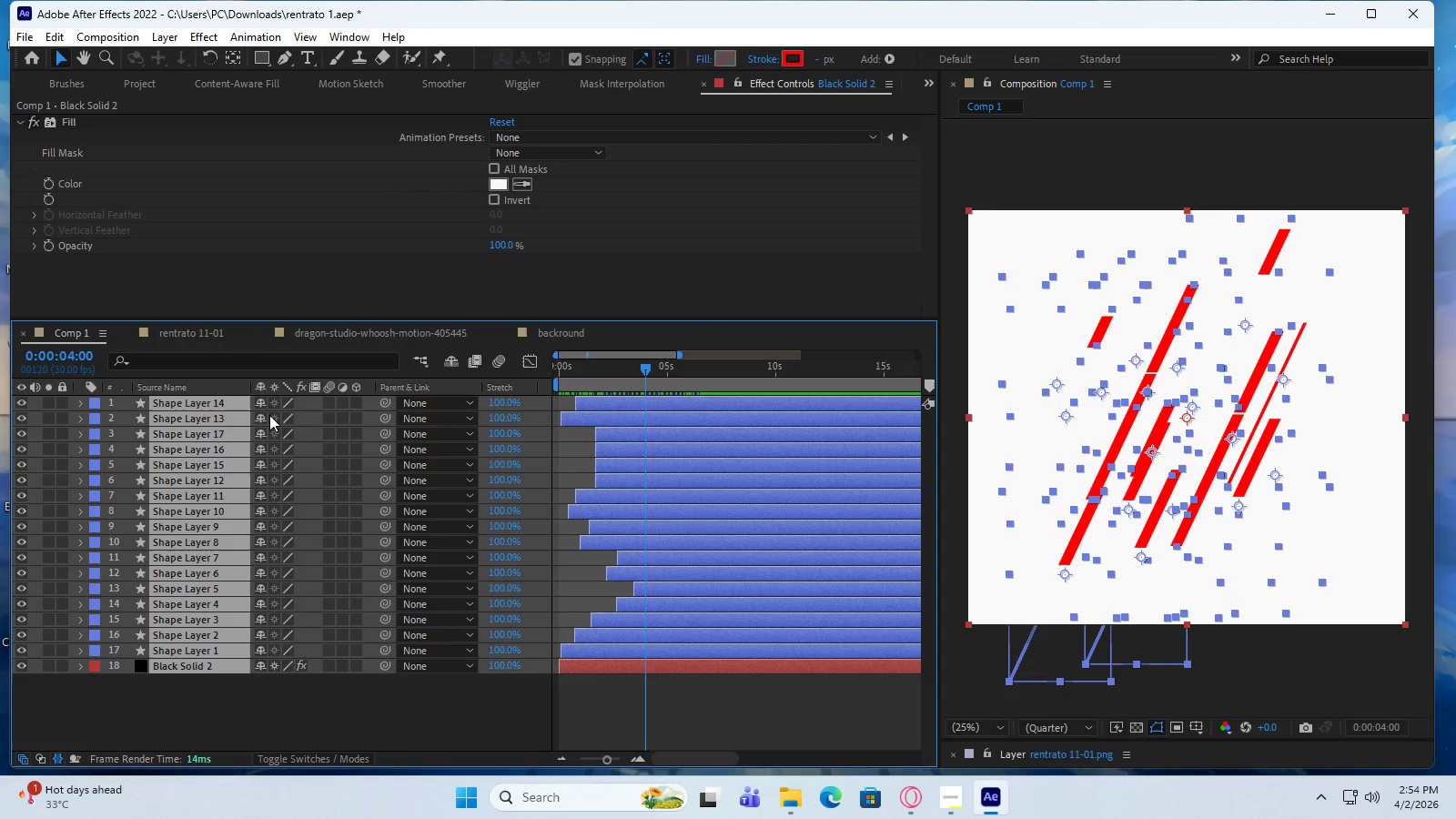 
right_click([234, 403])
 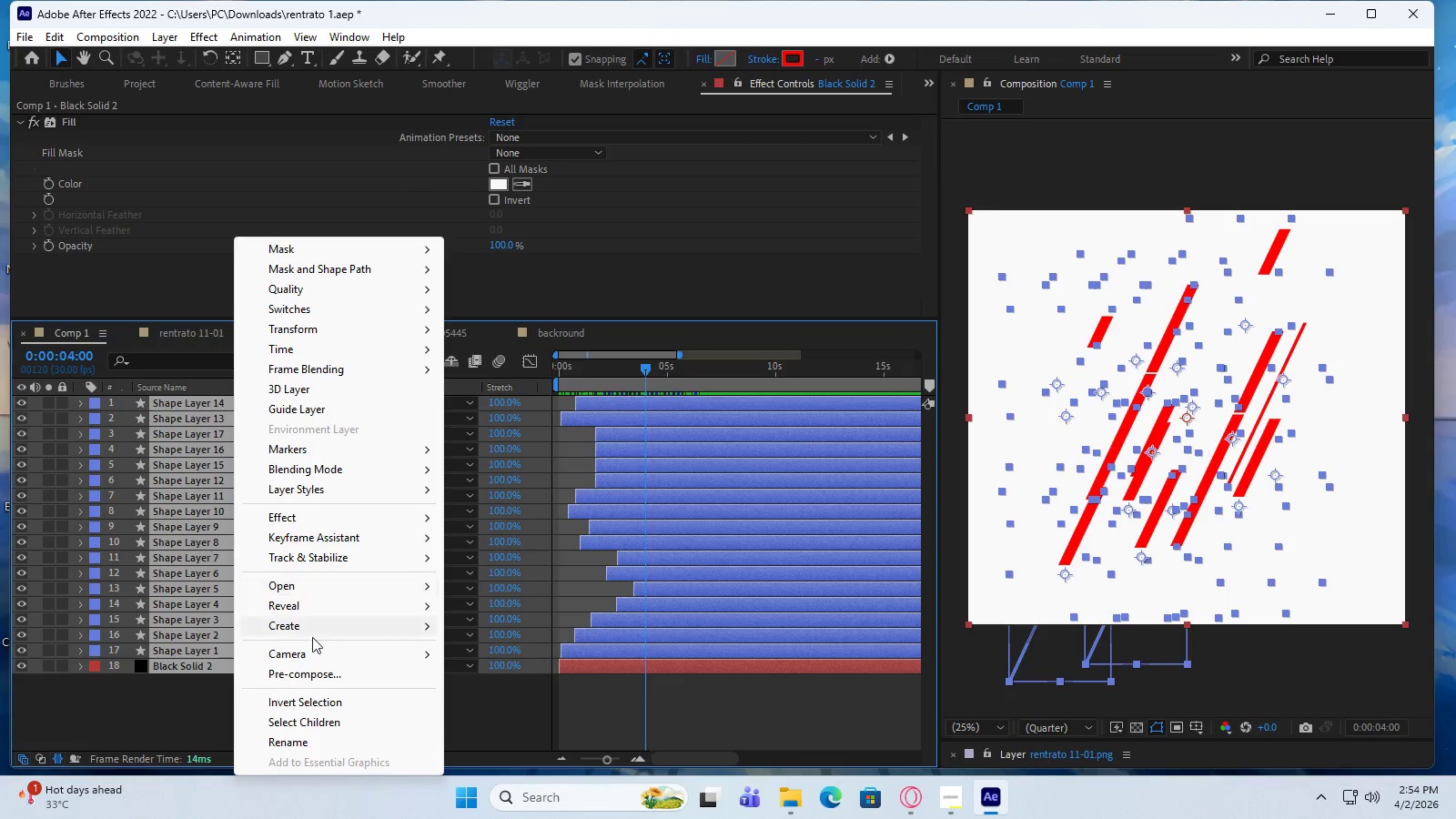 
left_click([323, 675])
 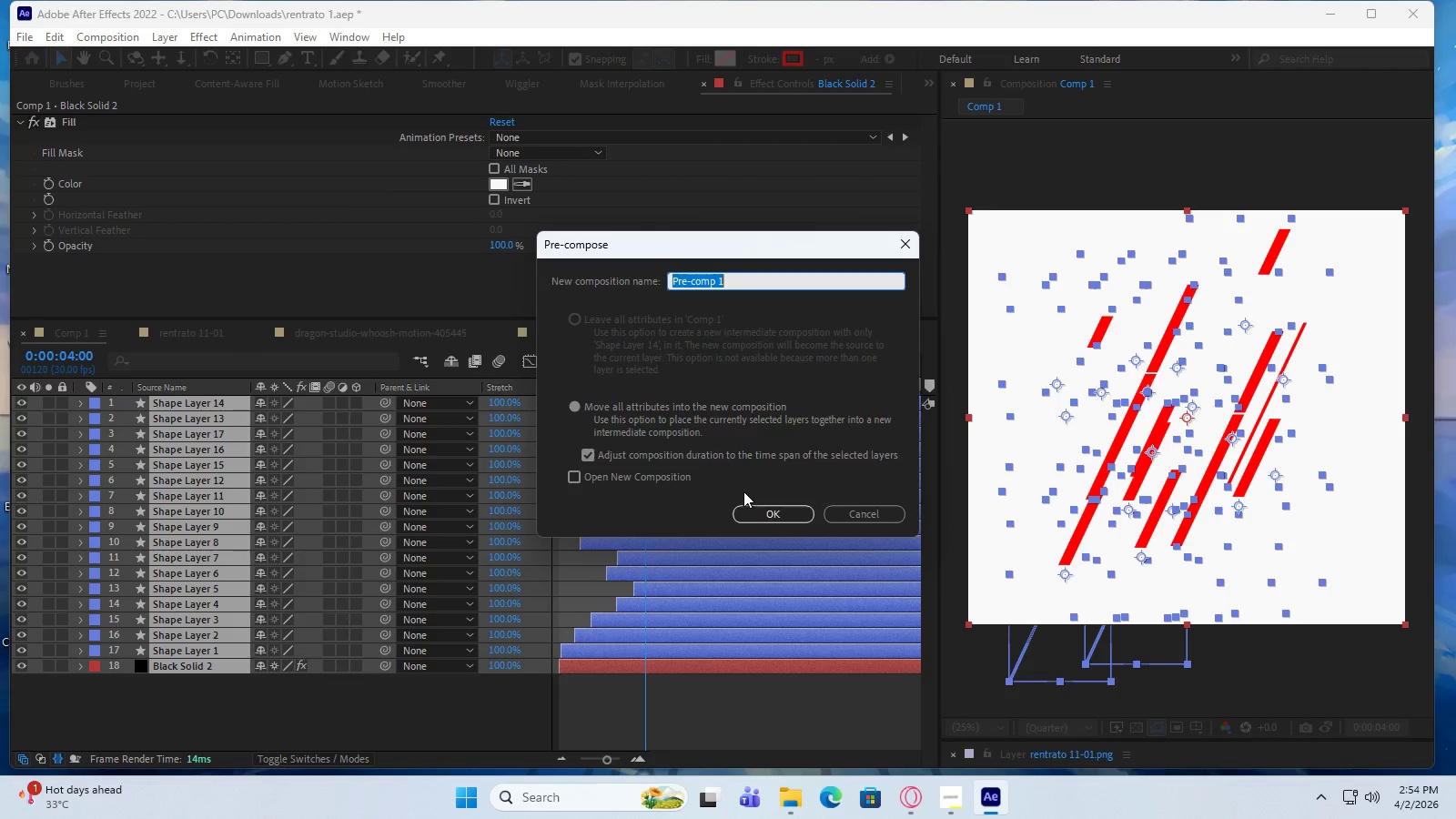 
left_click([758, 506])
 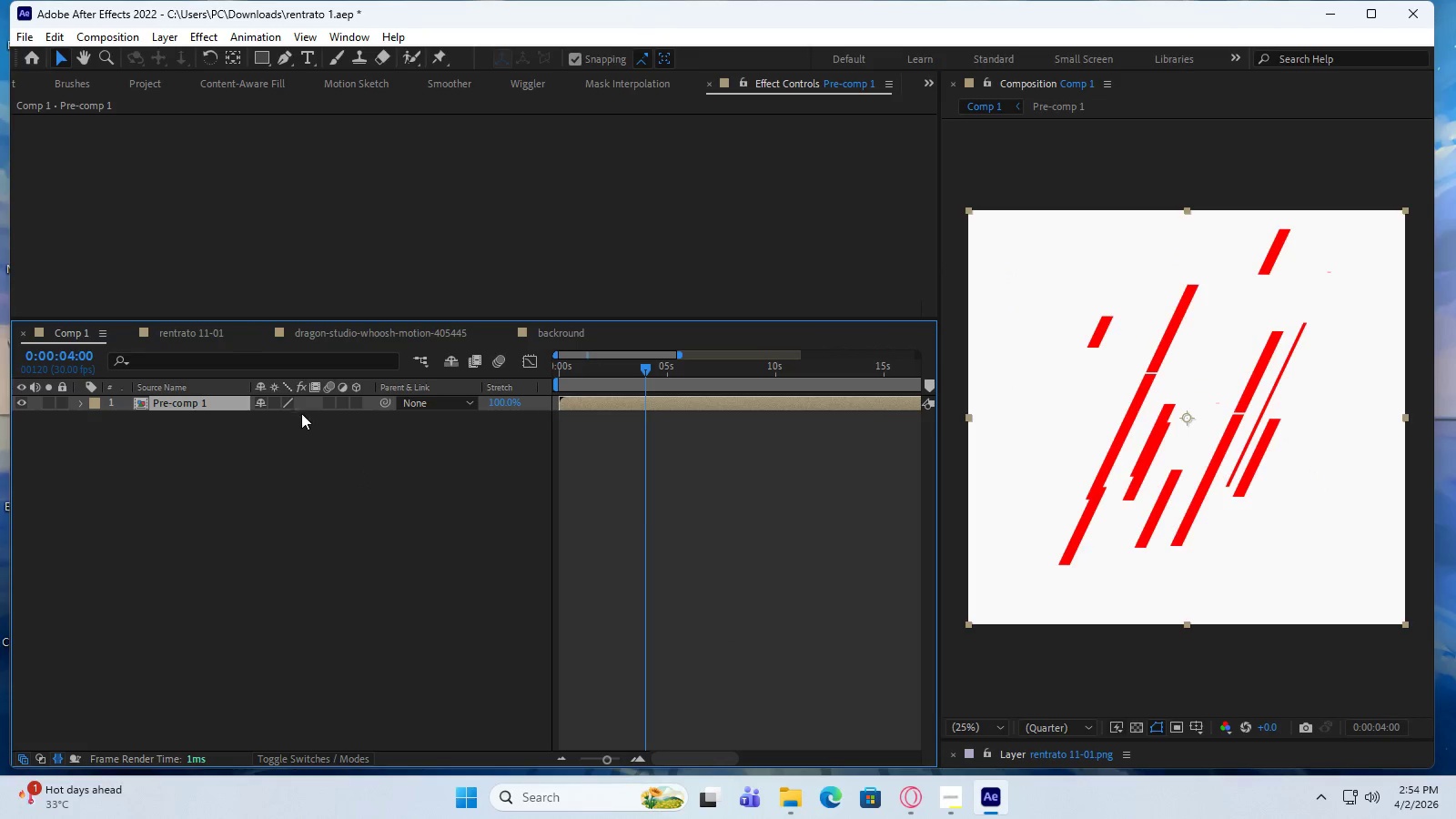 
left_click([191, 329])
 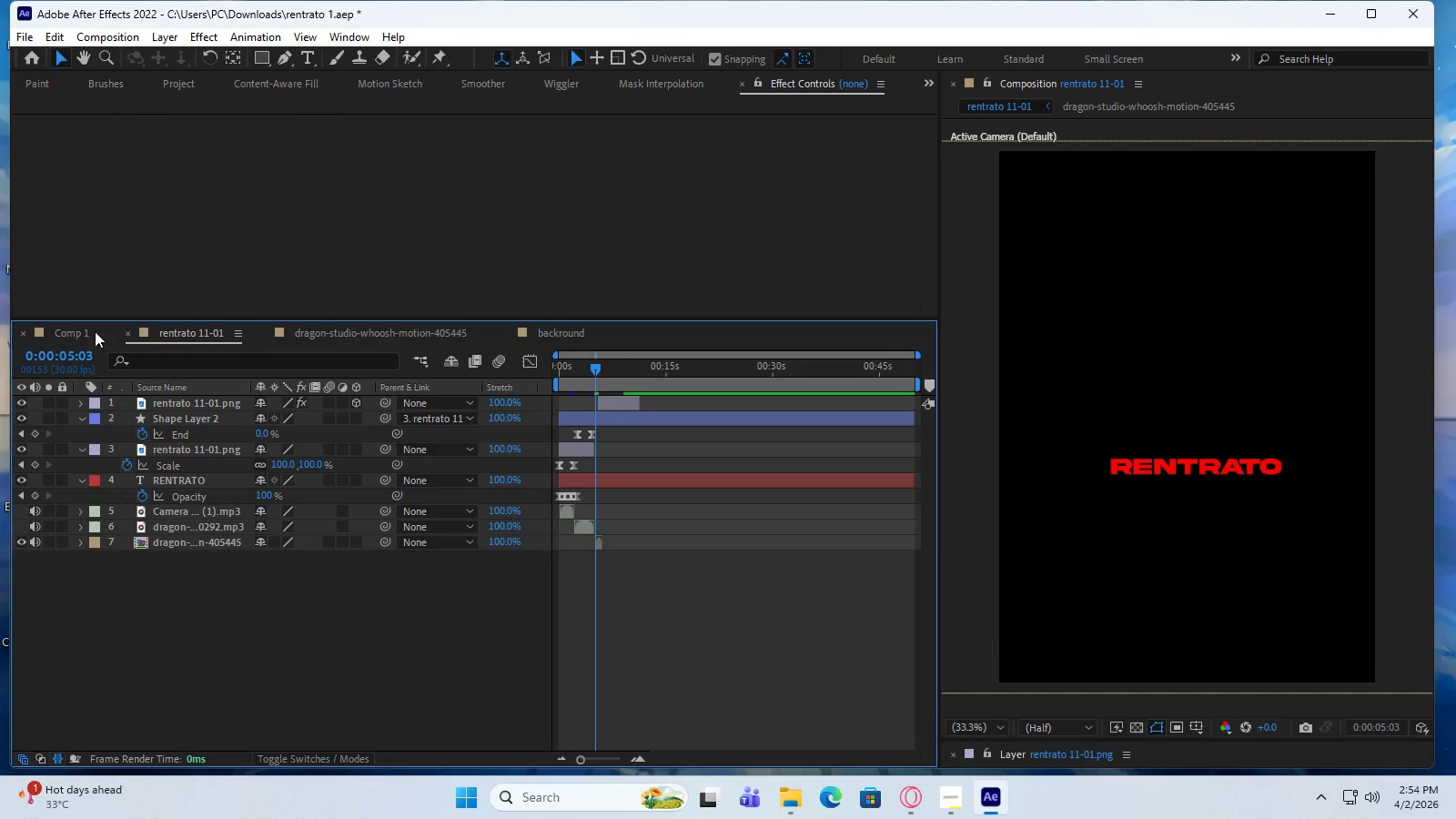 
left_click([69, 331])
 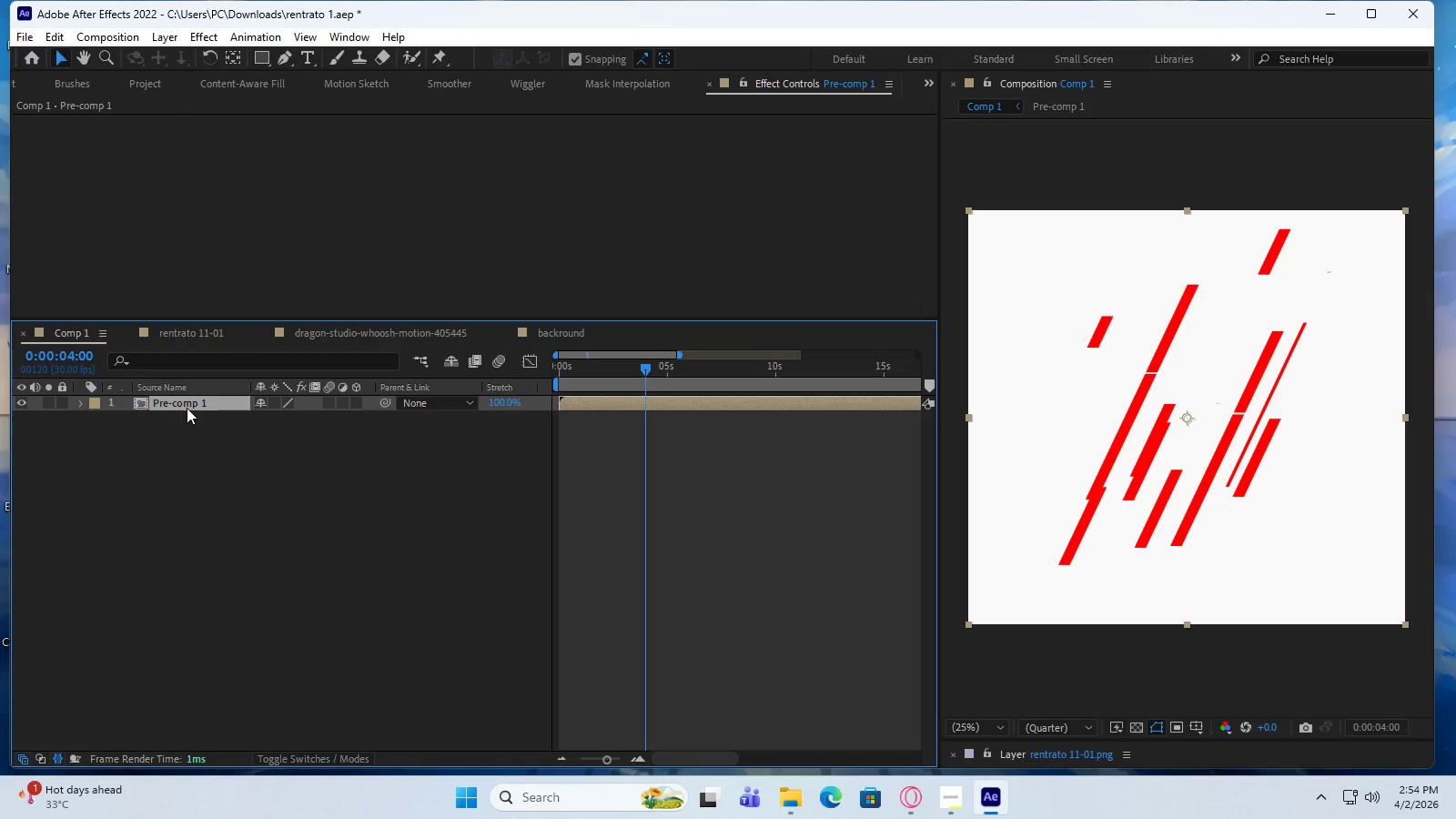 
left_click([187, 406])
 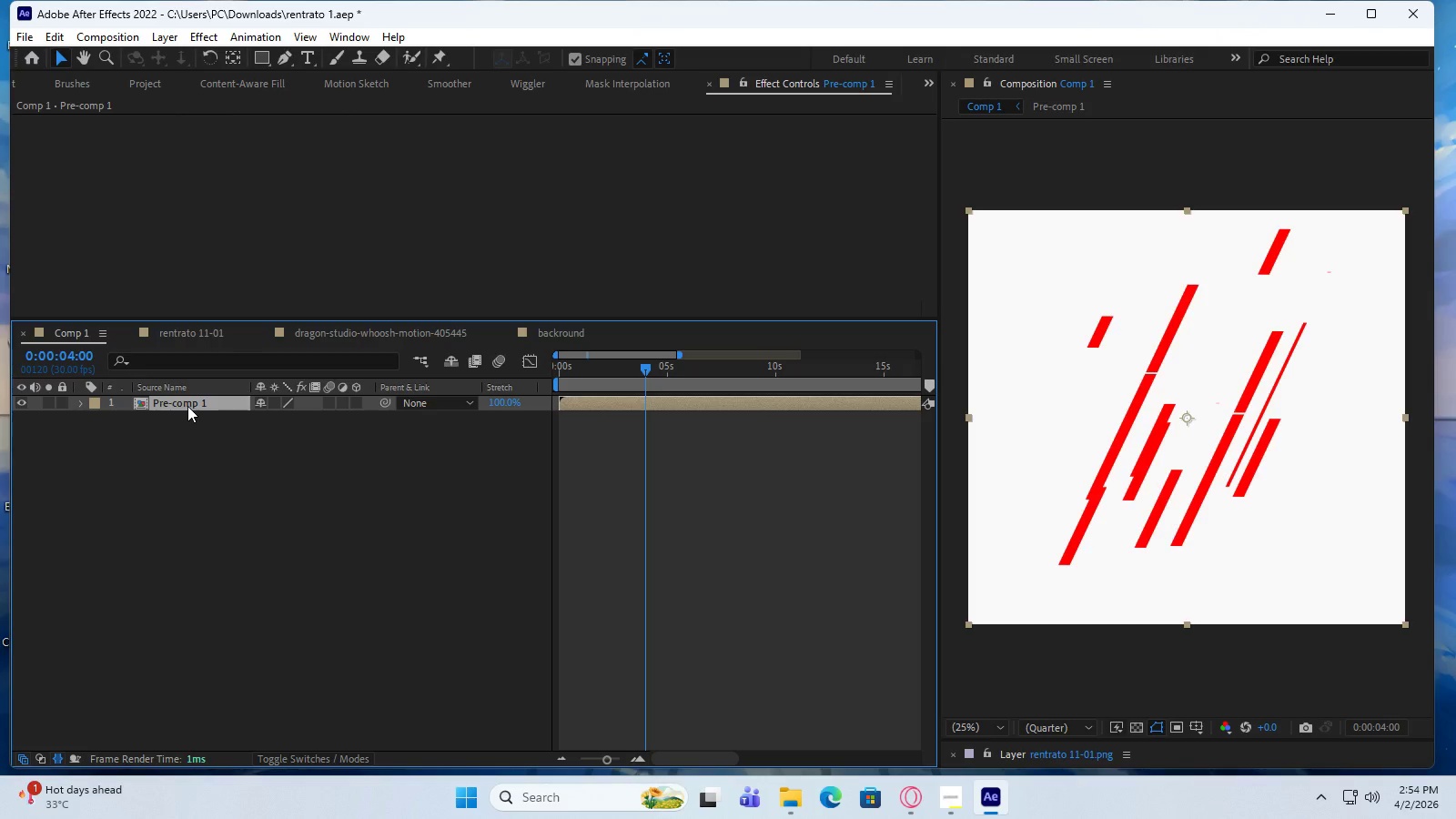 
key(Control+C)
 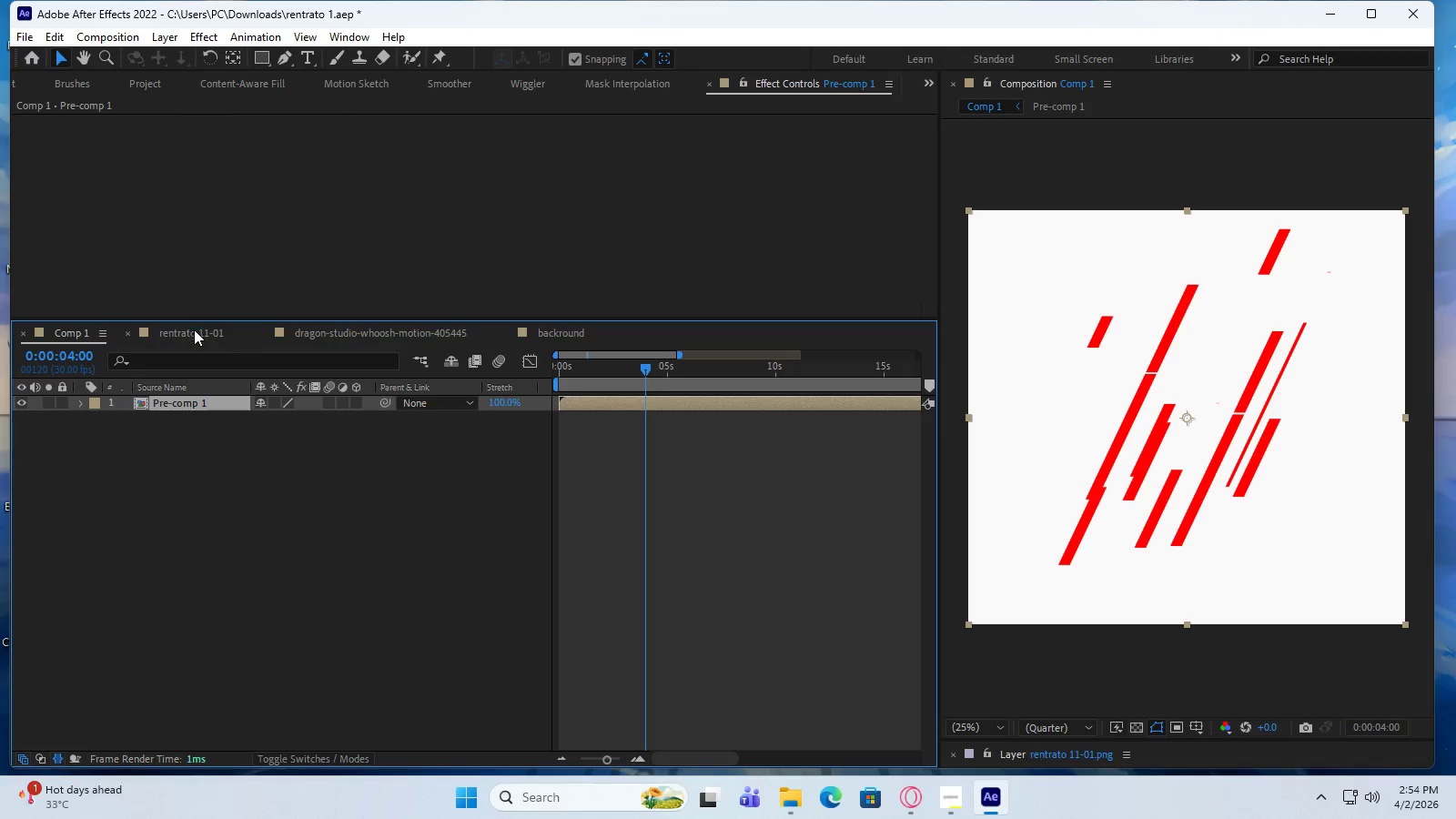 
left_click([194, 330])
 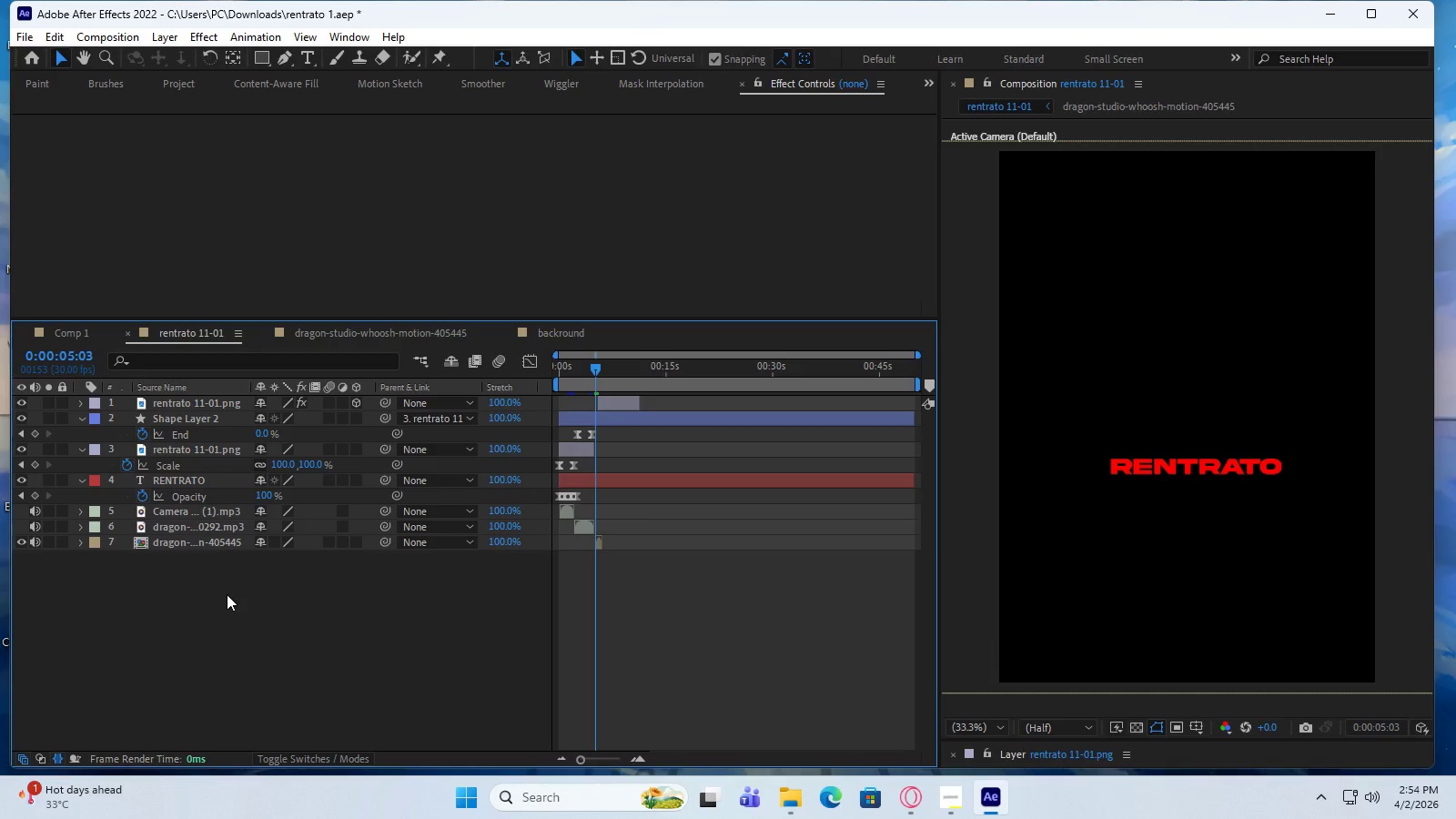 
left_click([227, 594])
 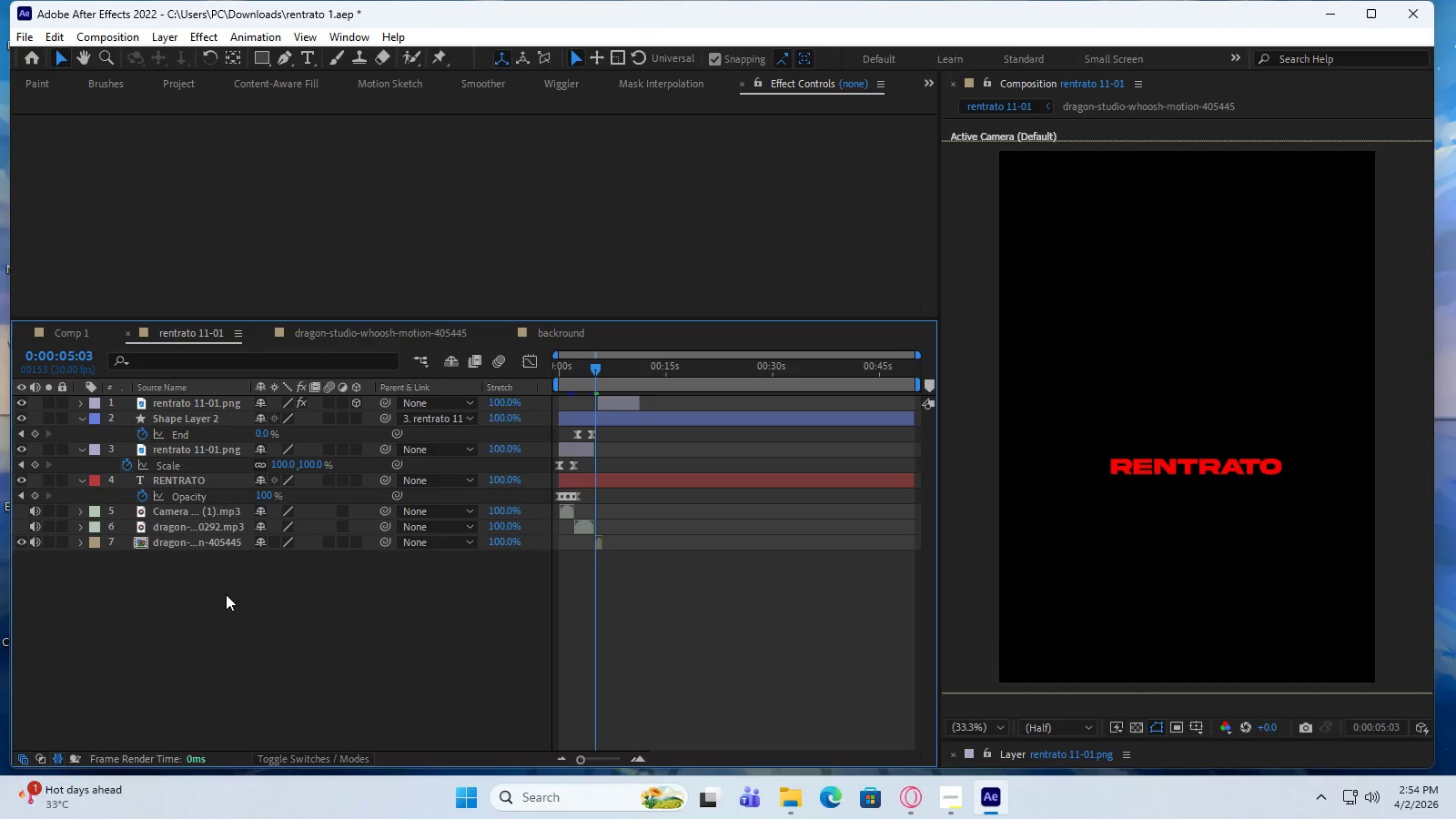 
wait(5.47)
 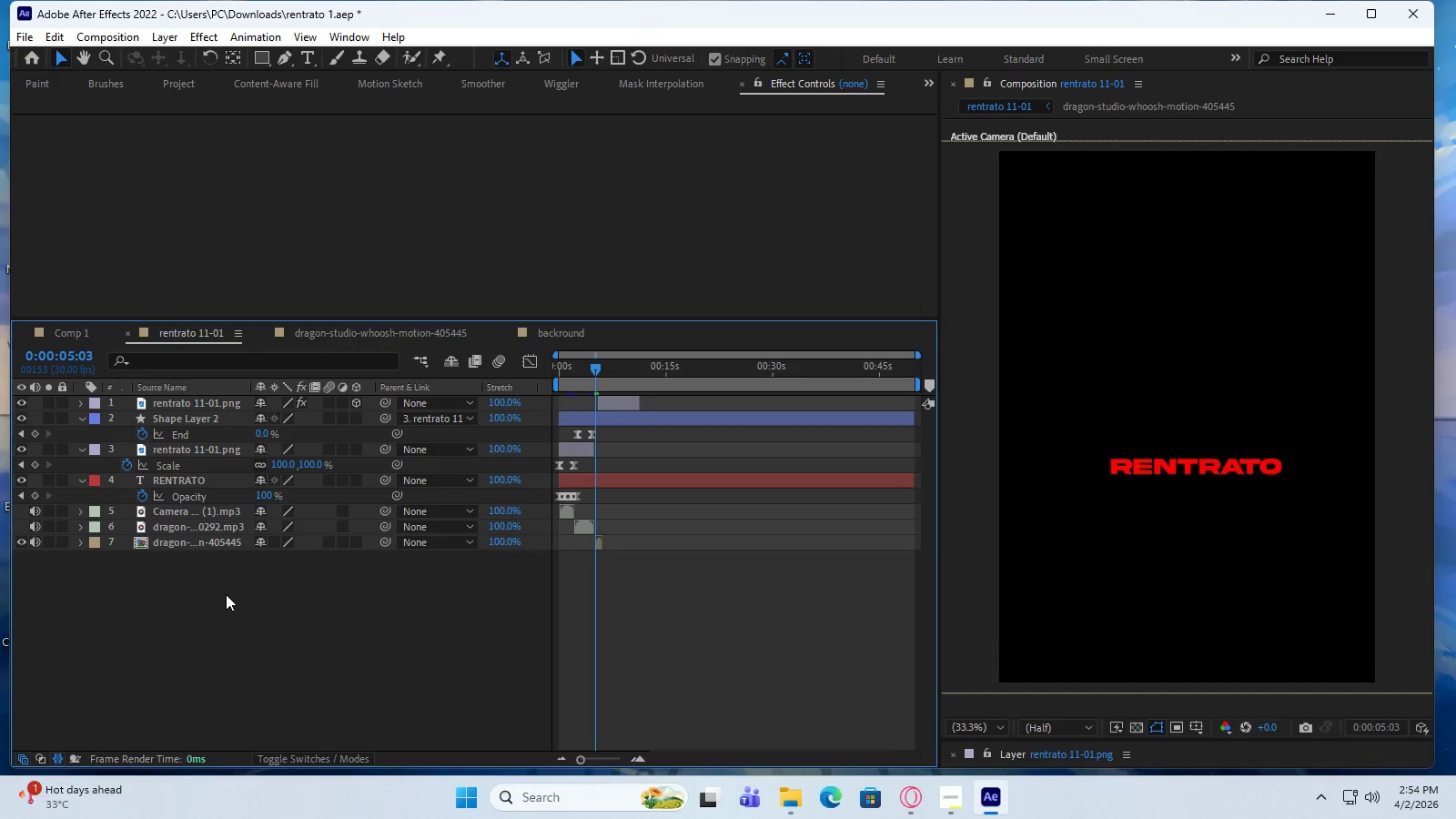 
left_click_drag(start_coordinate=[593, 366], to_coordinate=[512, 377])
 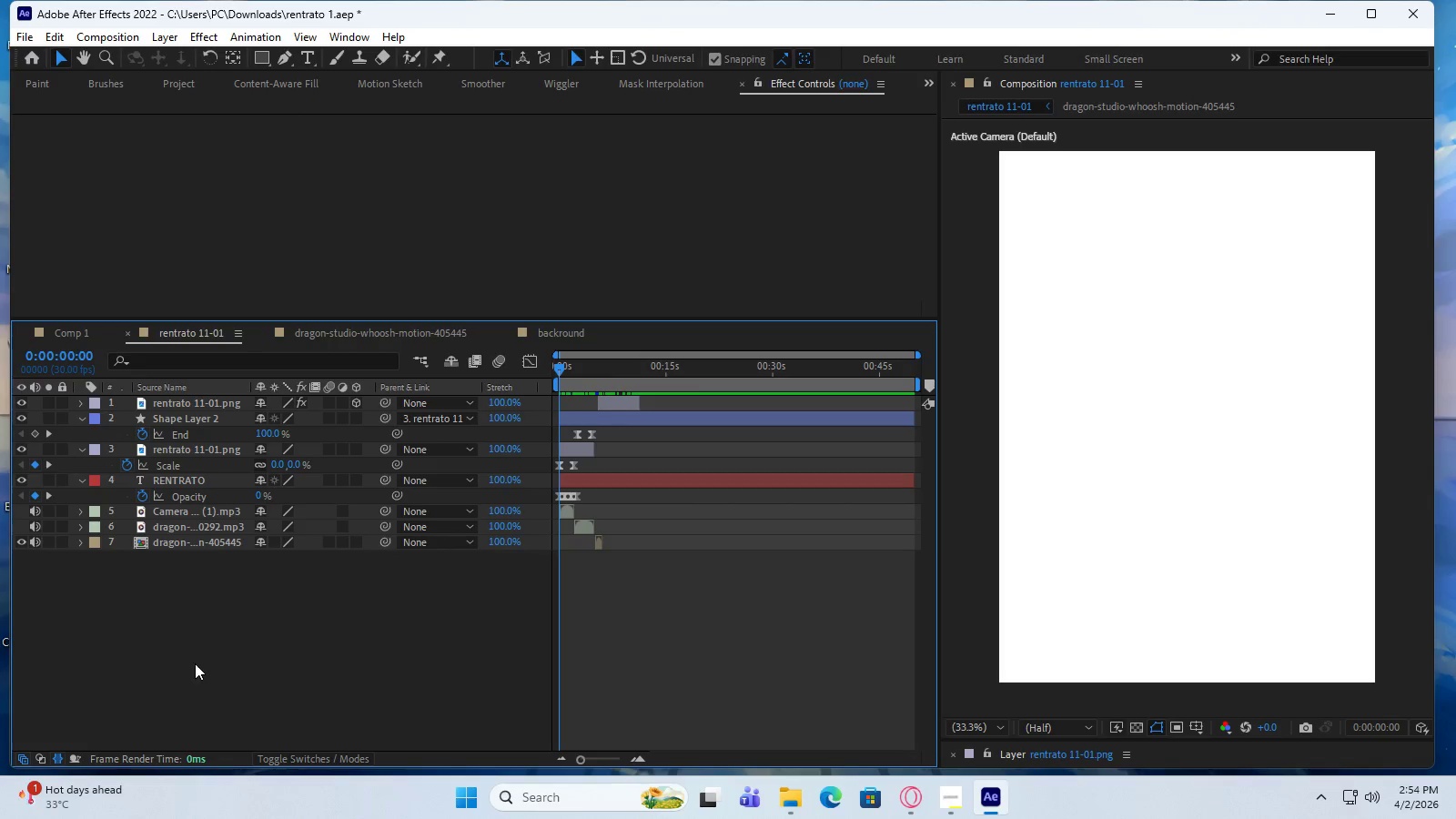 
left_click([191, 664])
 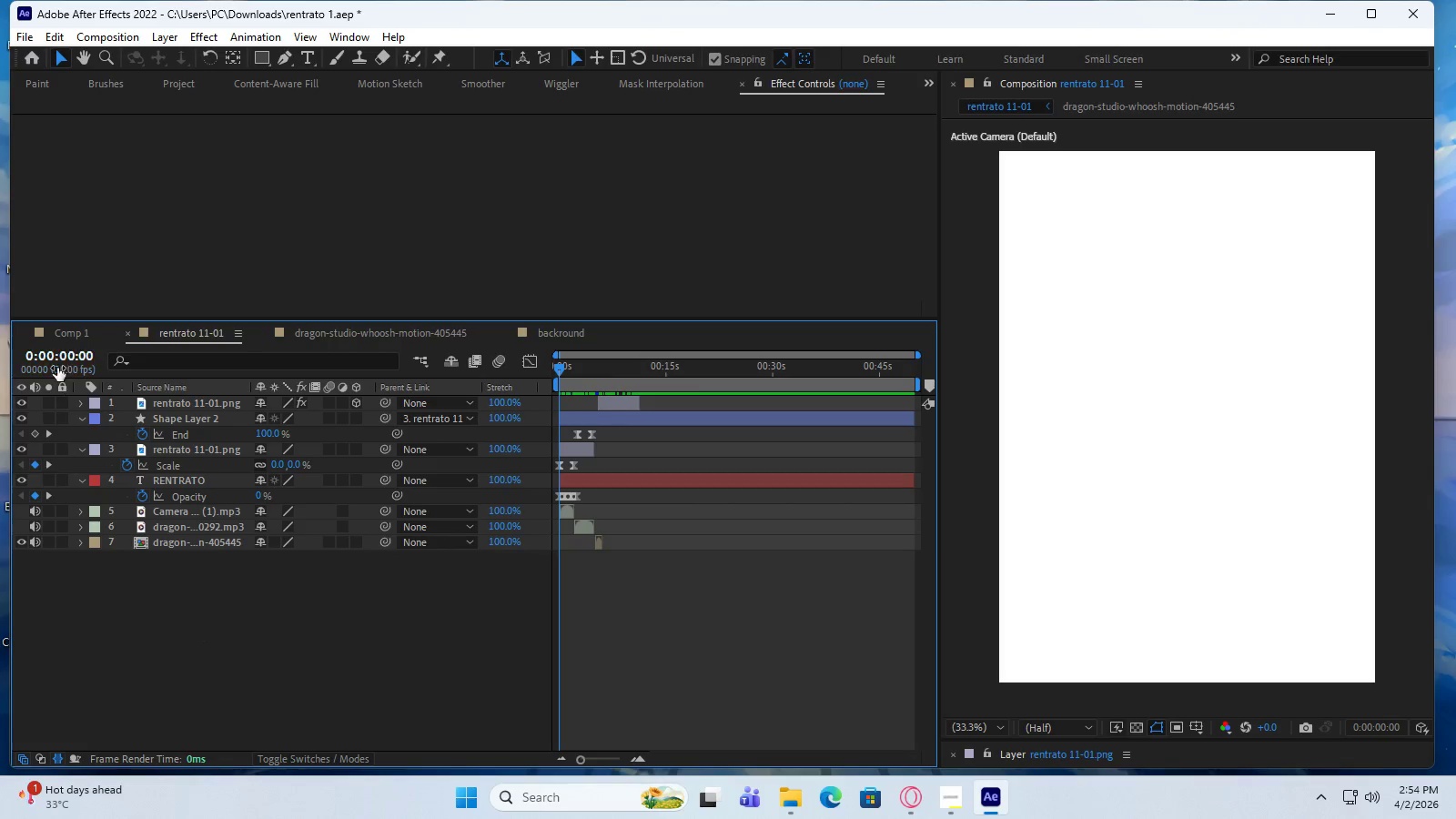 
hold_key(key=ControlLeft, duration=0.44)
 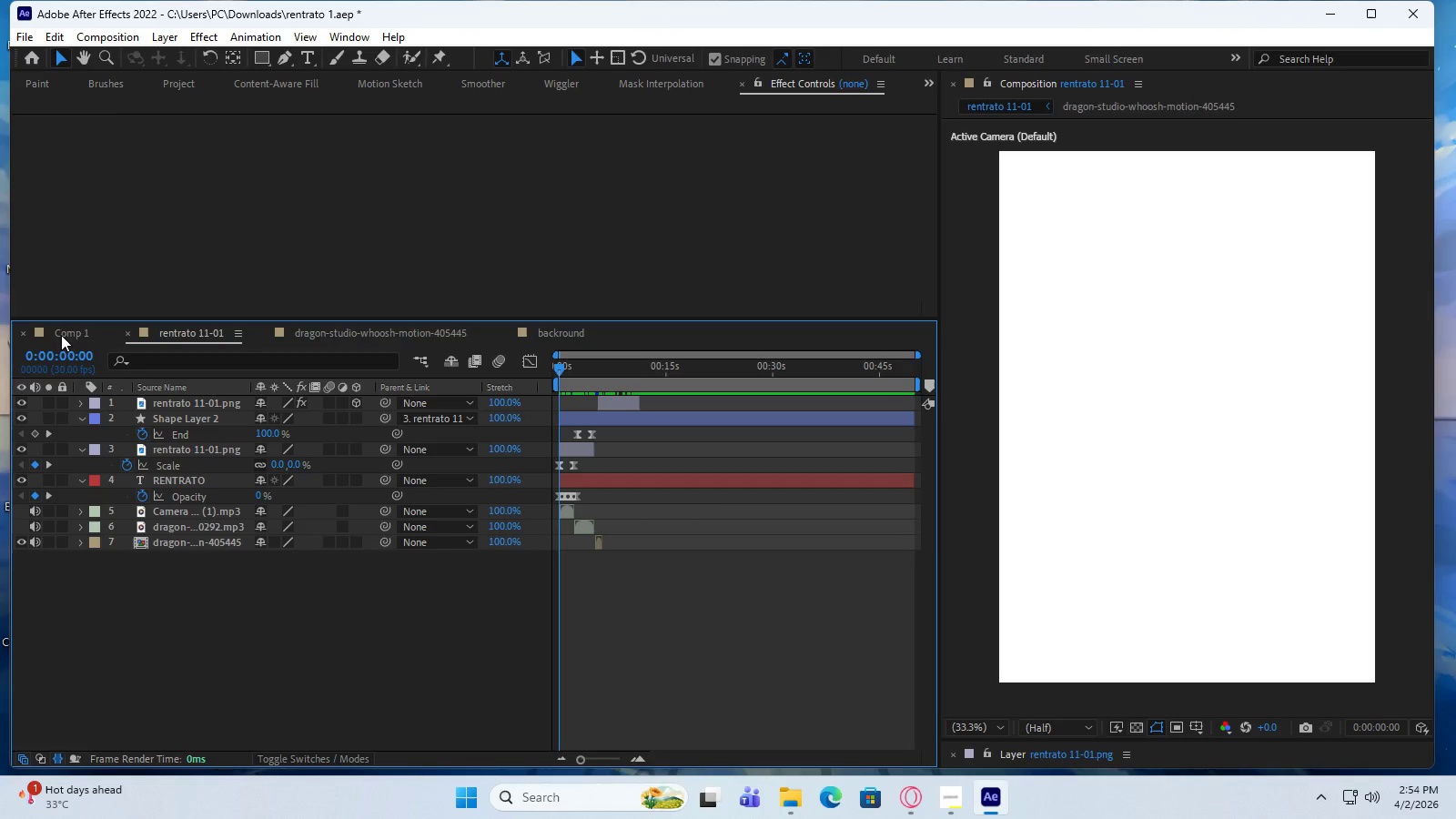 
left_click([62, 333])
 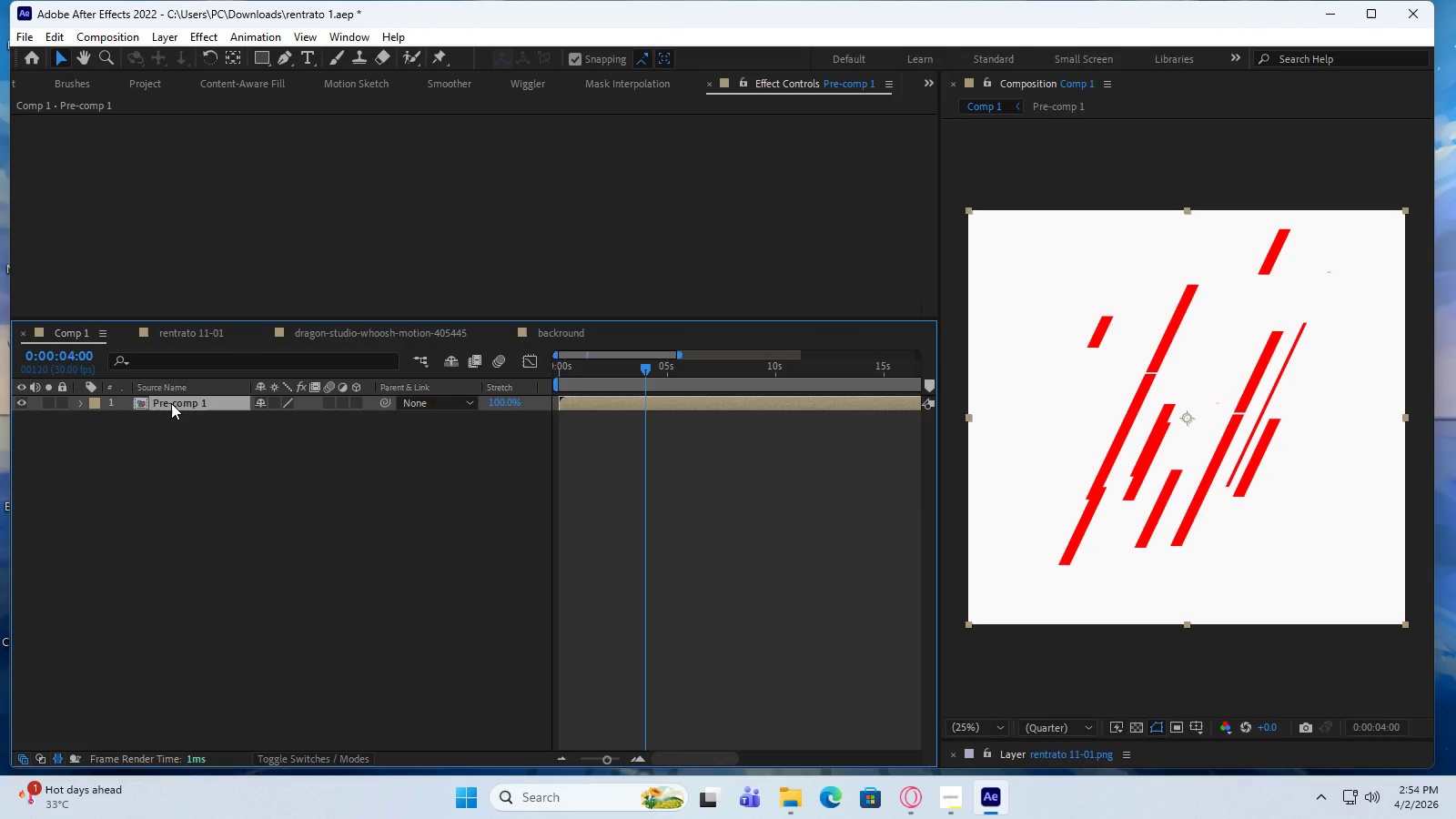 
key(Control+C)
 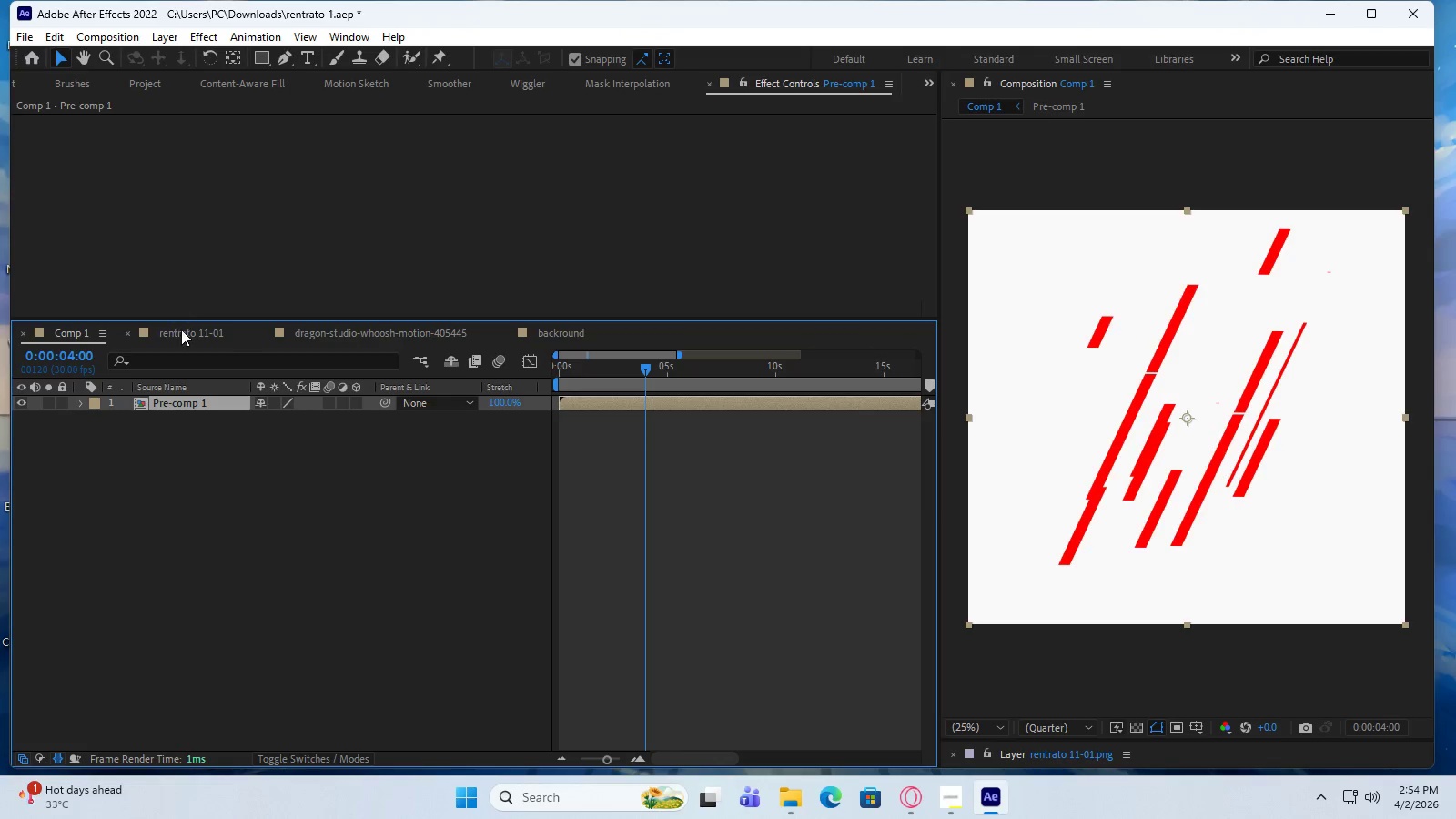 
left_click([181, 329])
 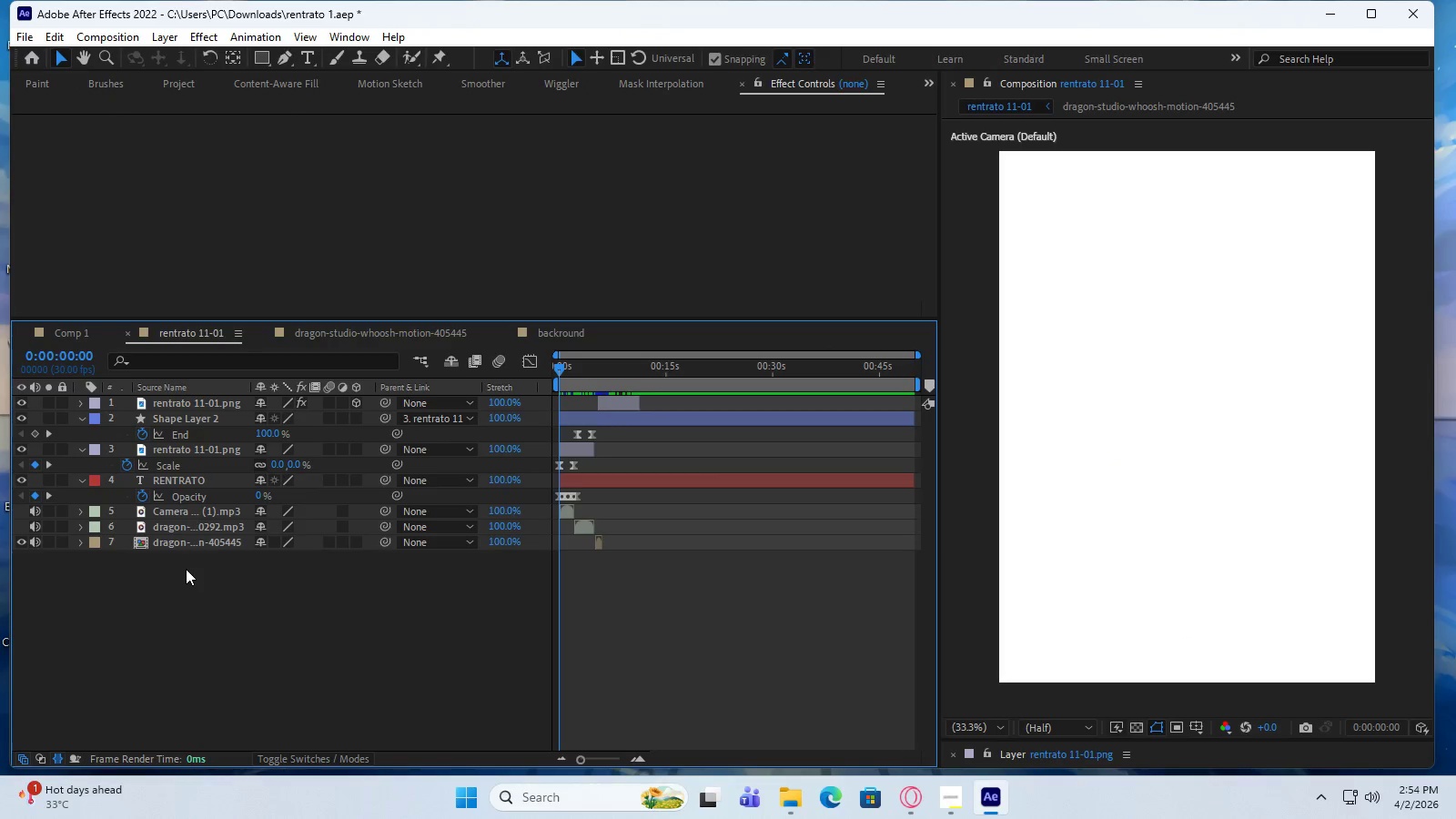 
left_click([189, 584])
 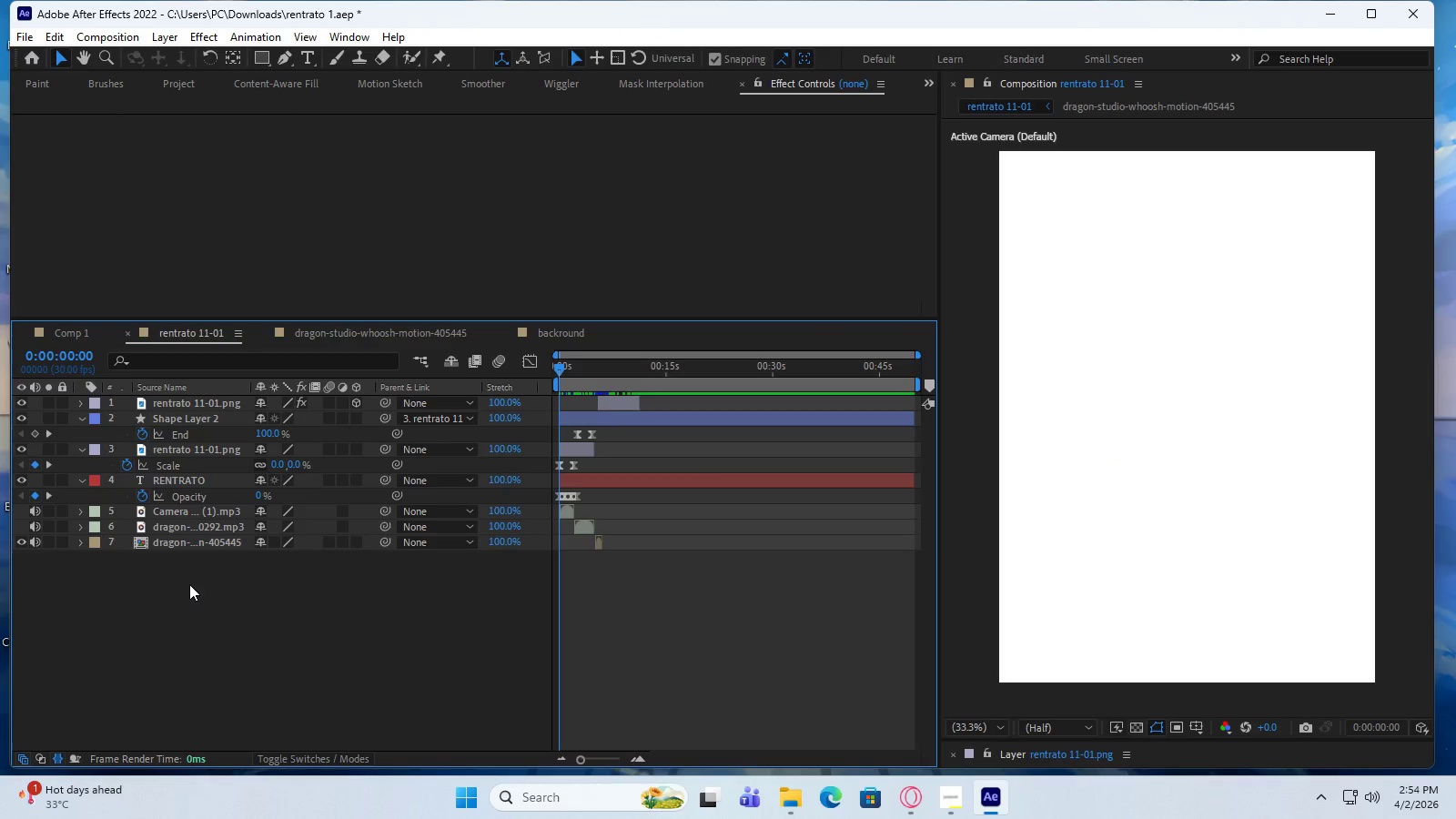 
key(Control+V)
 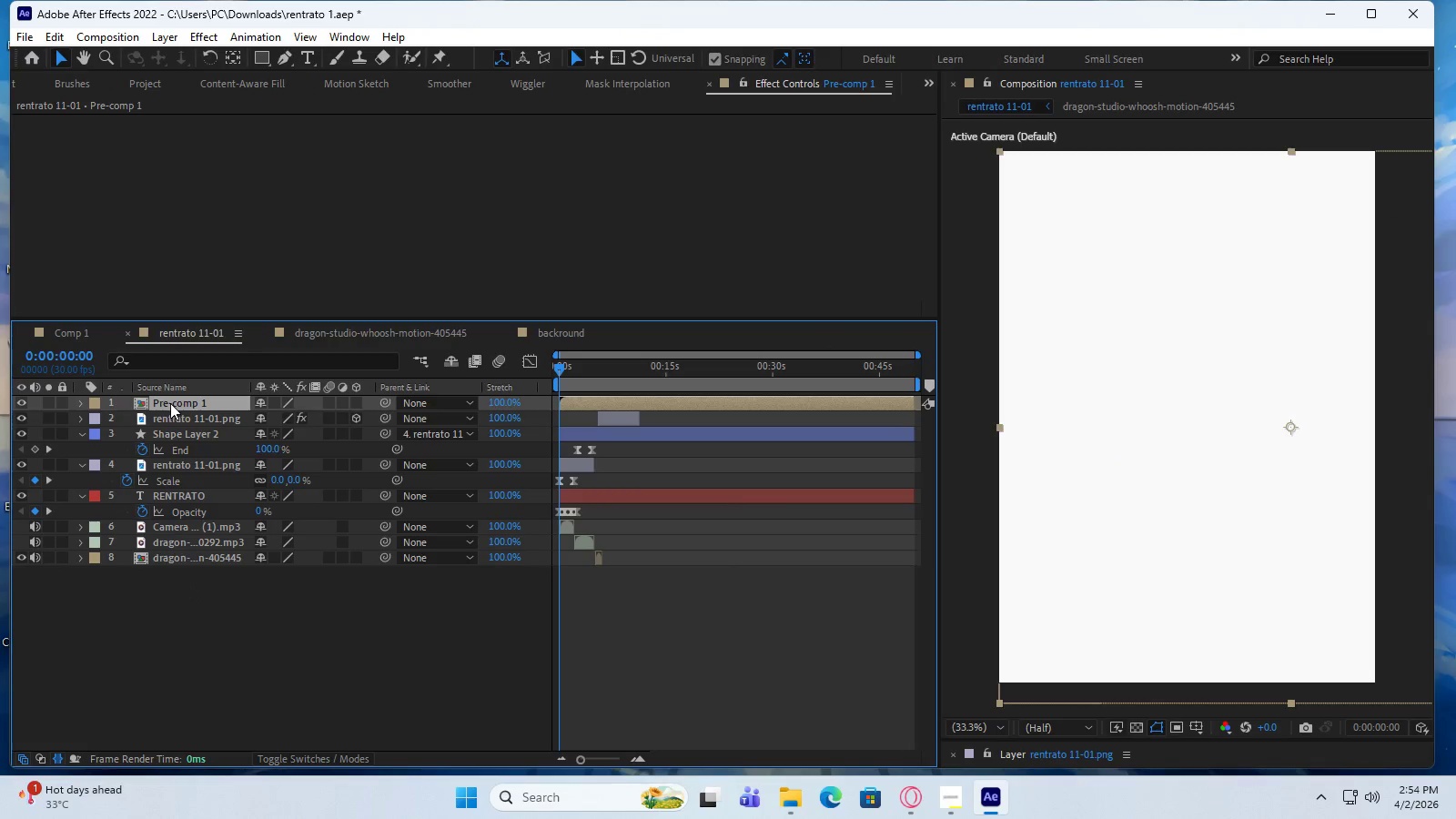 
left_click_drag(start_coordinate=[171, 401], to_coordinate=[170, 568])
 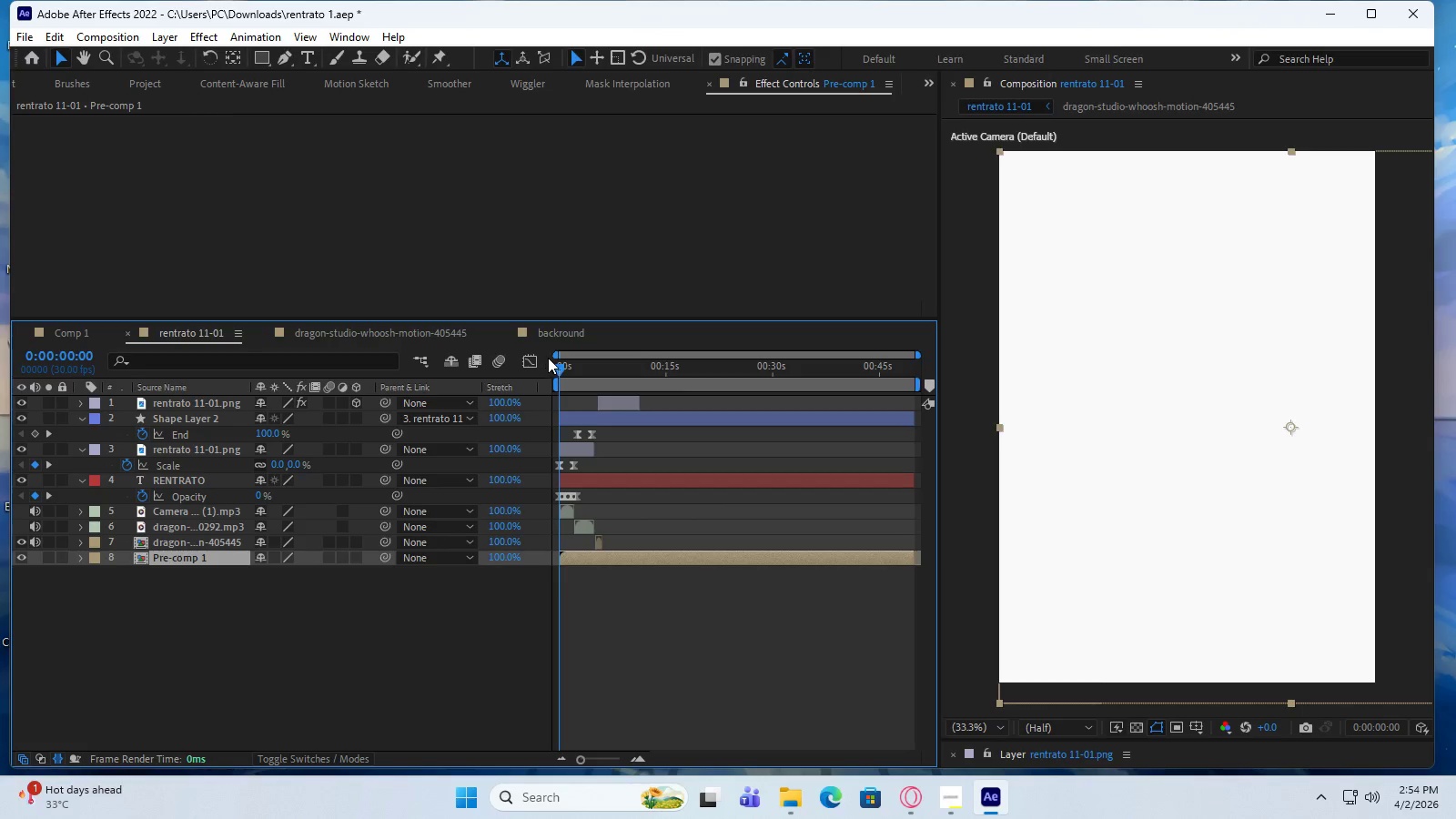 
left_click_drag(start_coordinate=[555, 362], to_coordinate=[552, 379])
 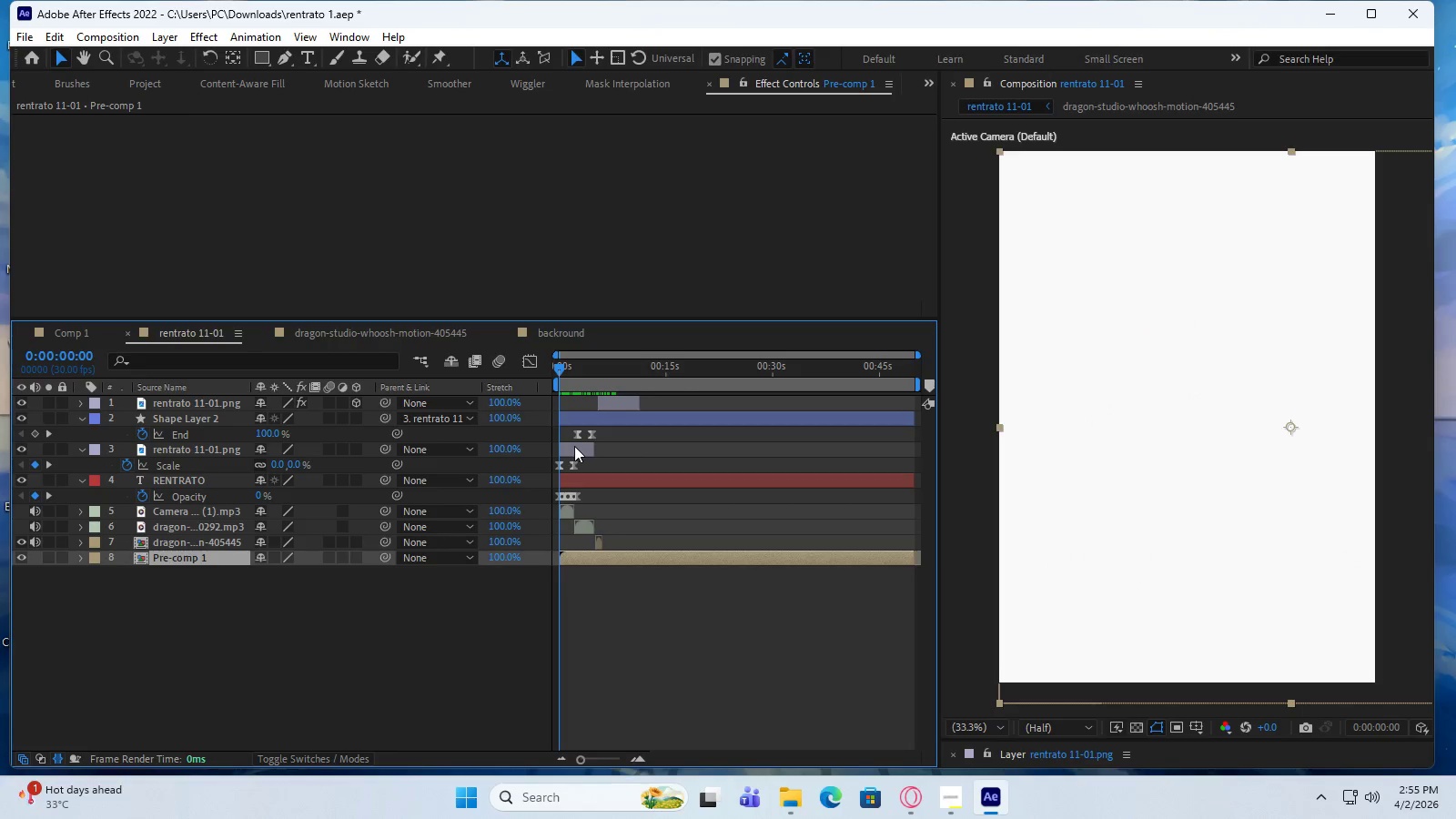 
left_click([326, 618])
 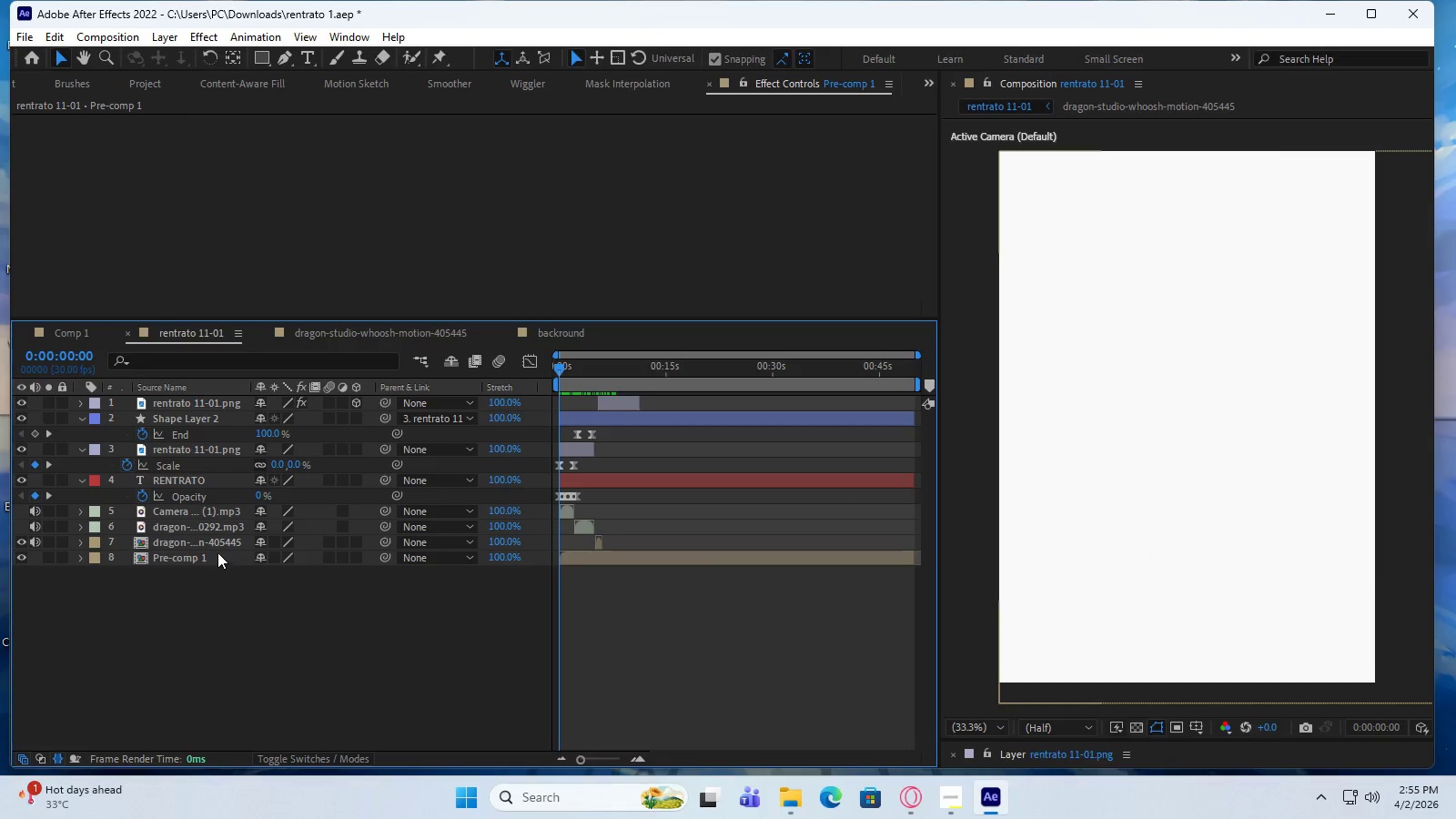 
left_click([219, 543])
 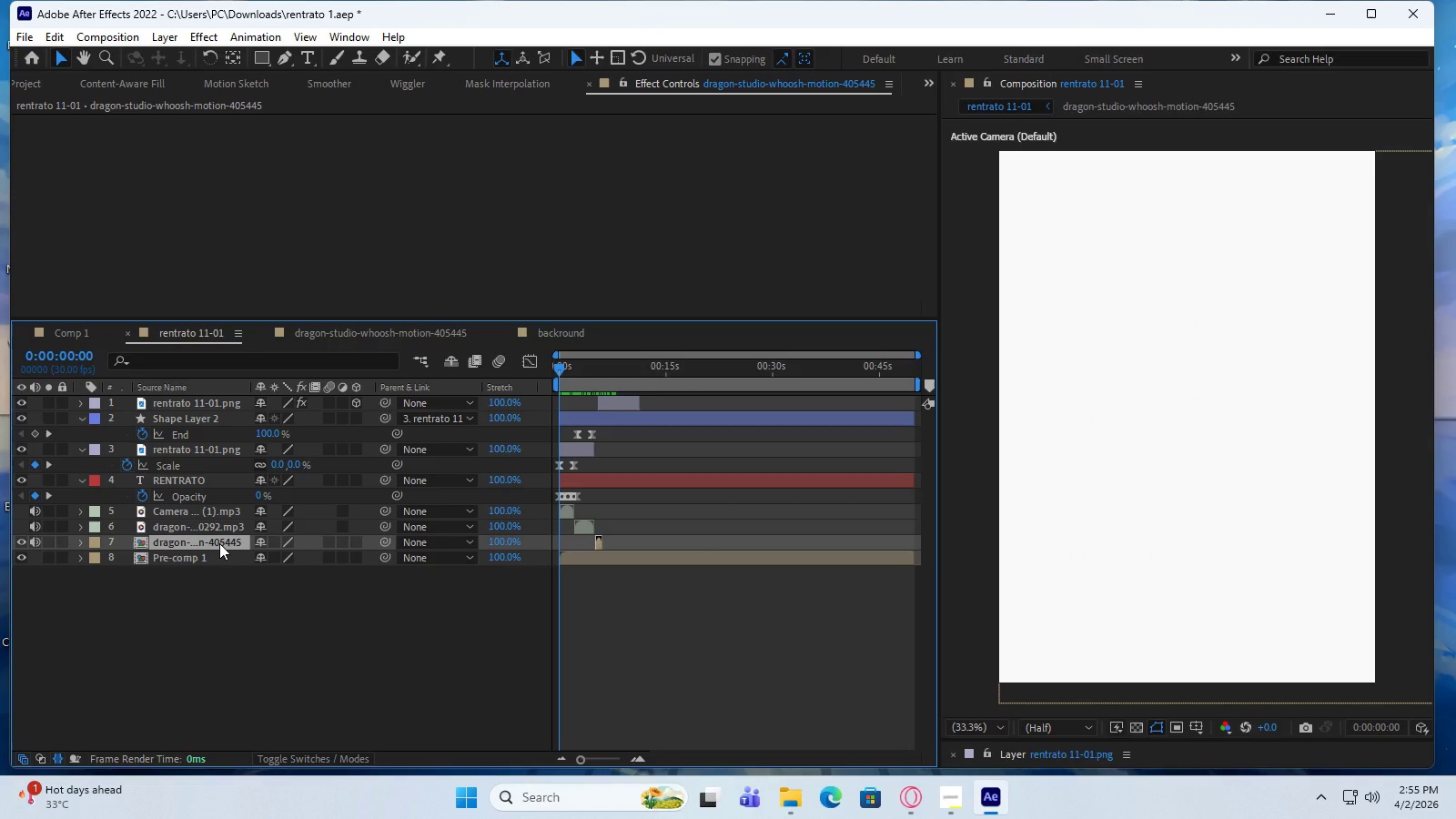 
hold_key(key=ShiftLeft, duration=1.52)
left_click([219, 528])
 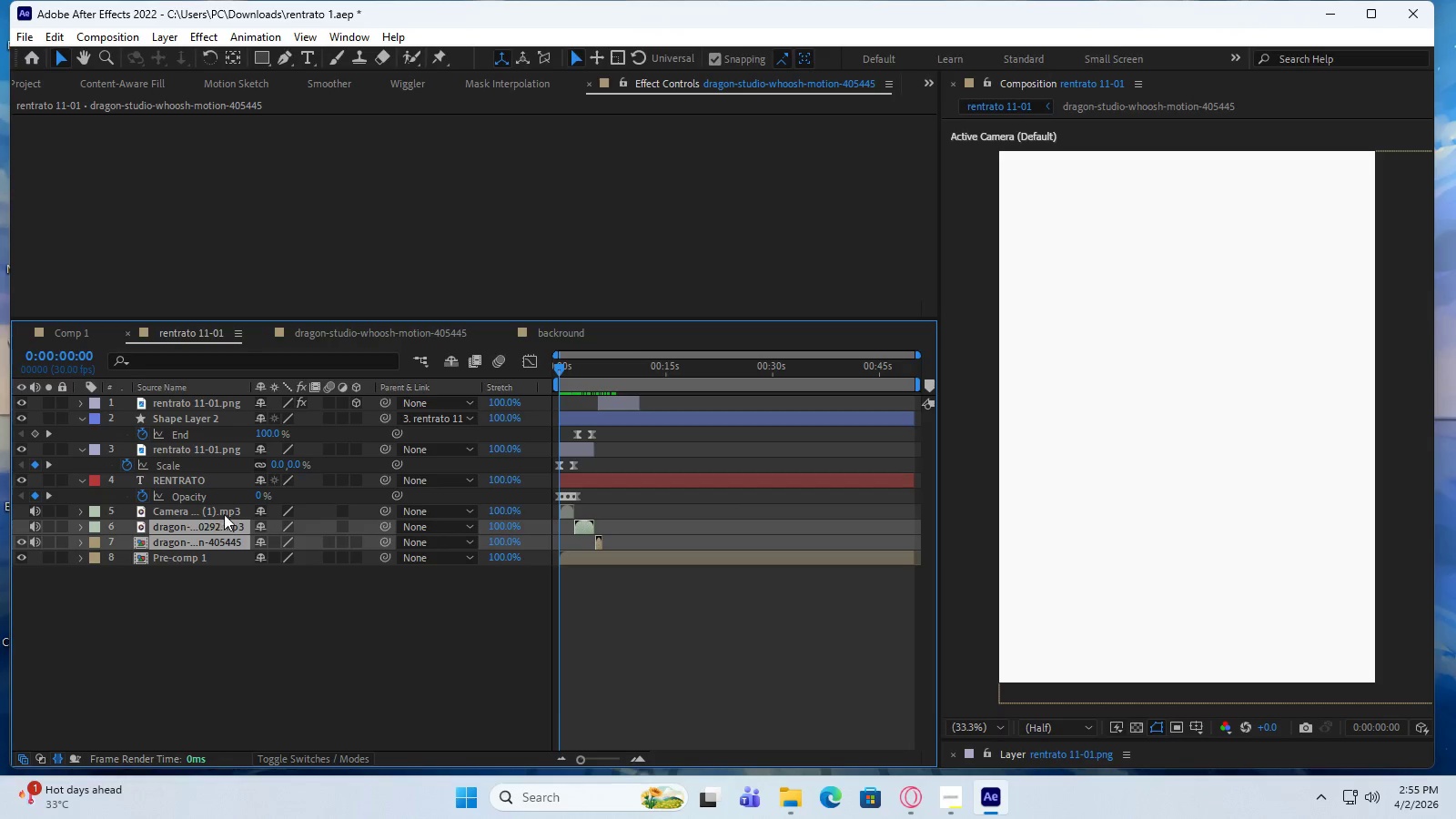 
left_click([224, 514])
 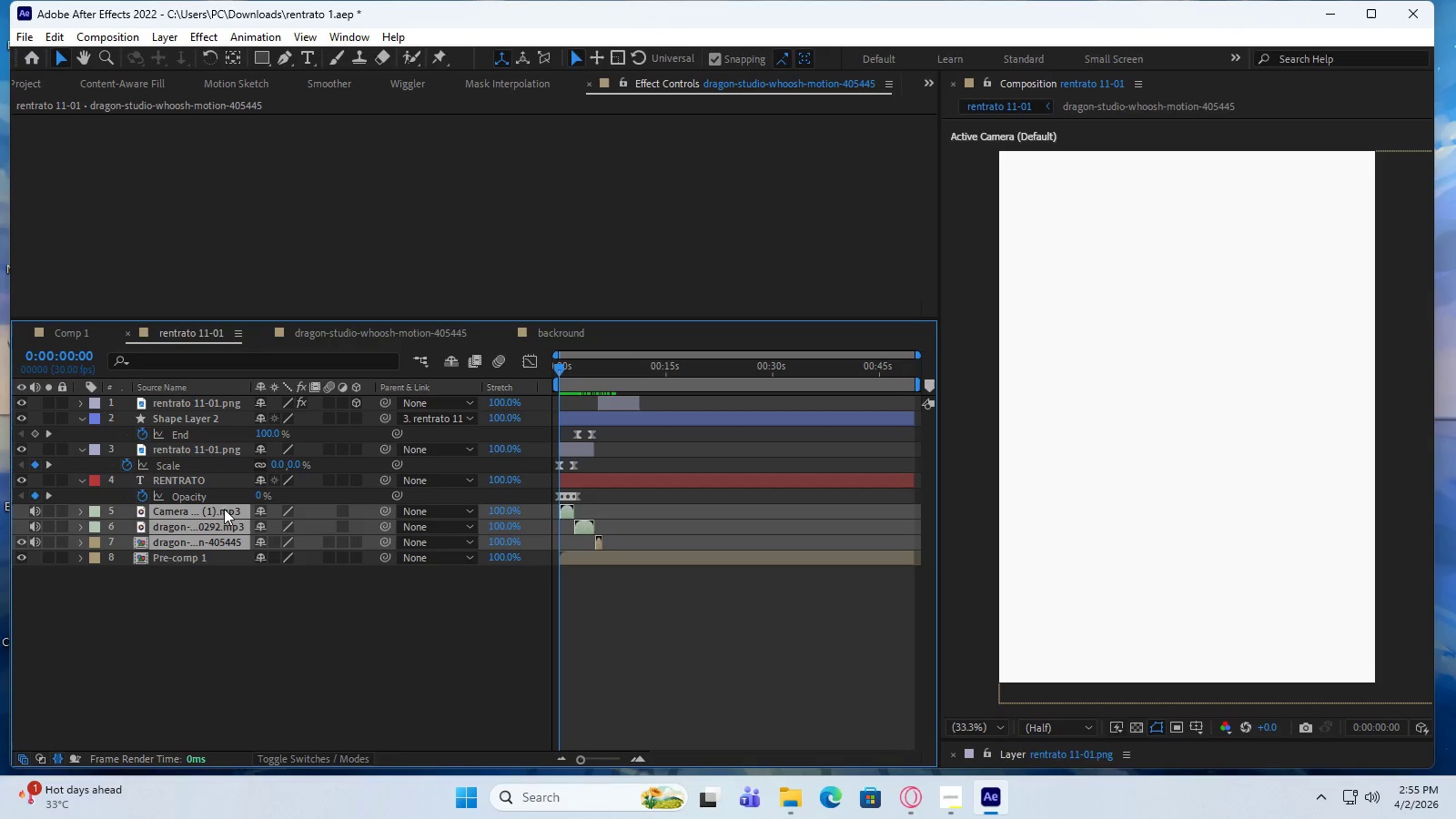 
hold_key(key=ShiftLeft, duration=1.5)
left_click([223, 481])
 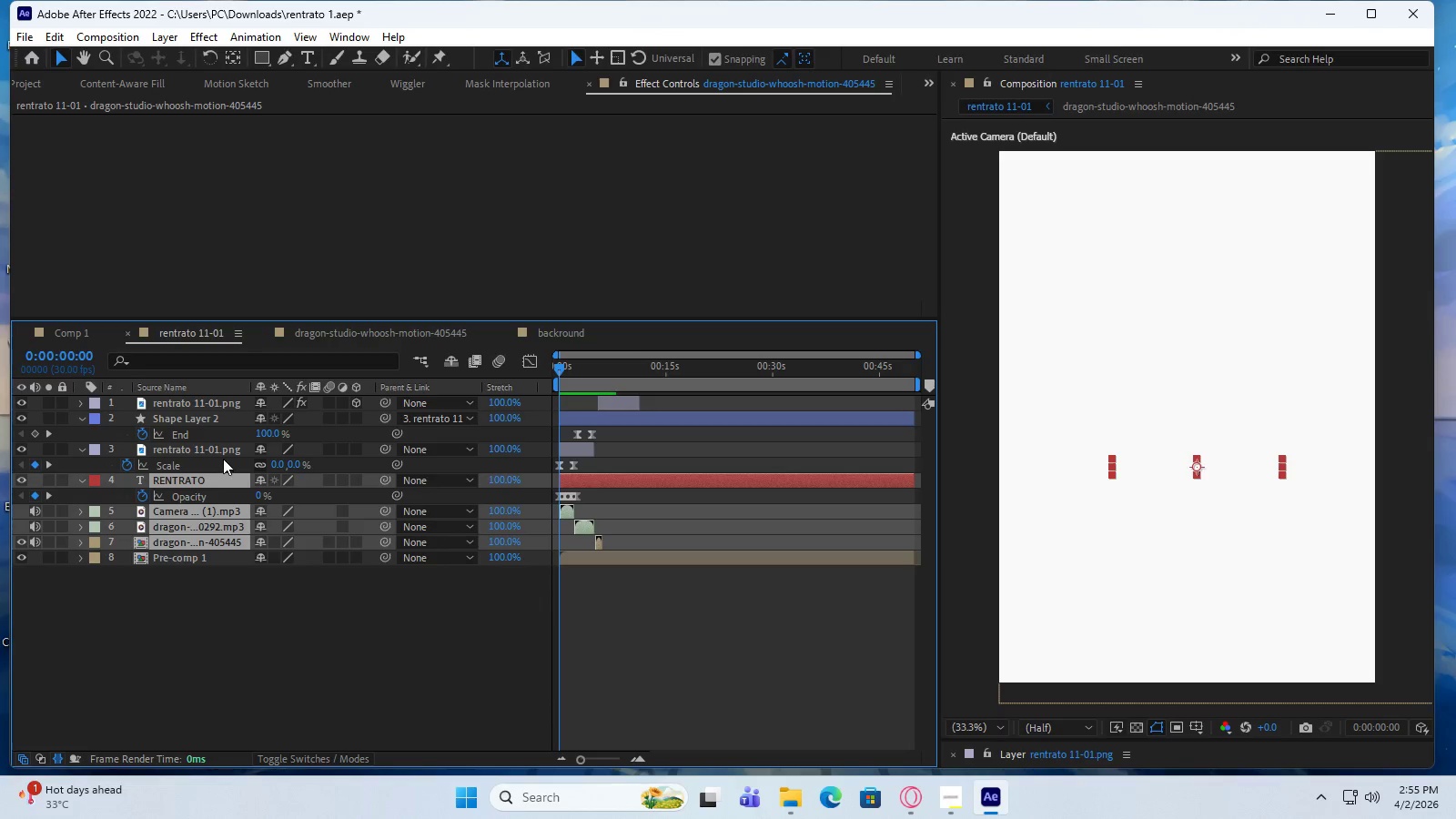 
hold_key(key=ShiftLeft, duration=1.52)
left_click([222, 454])
 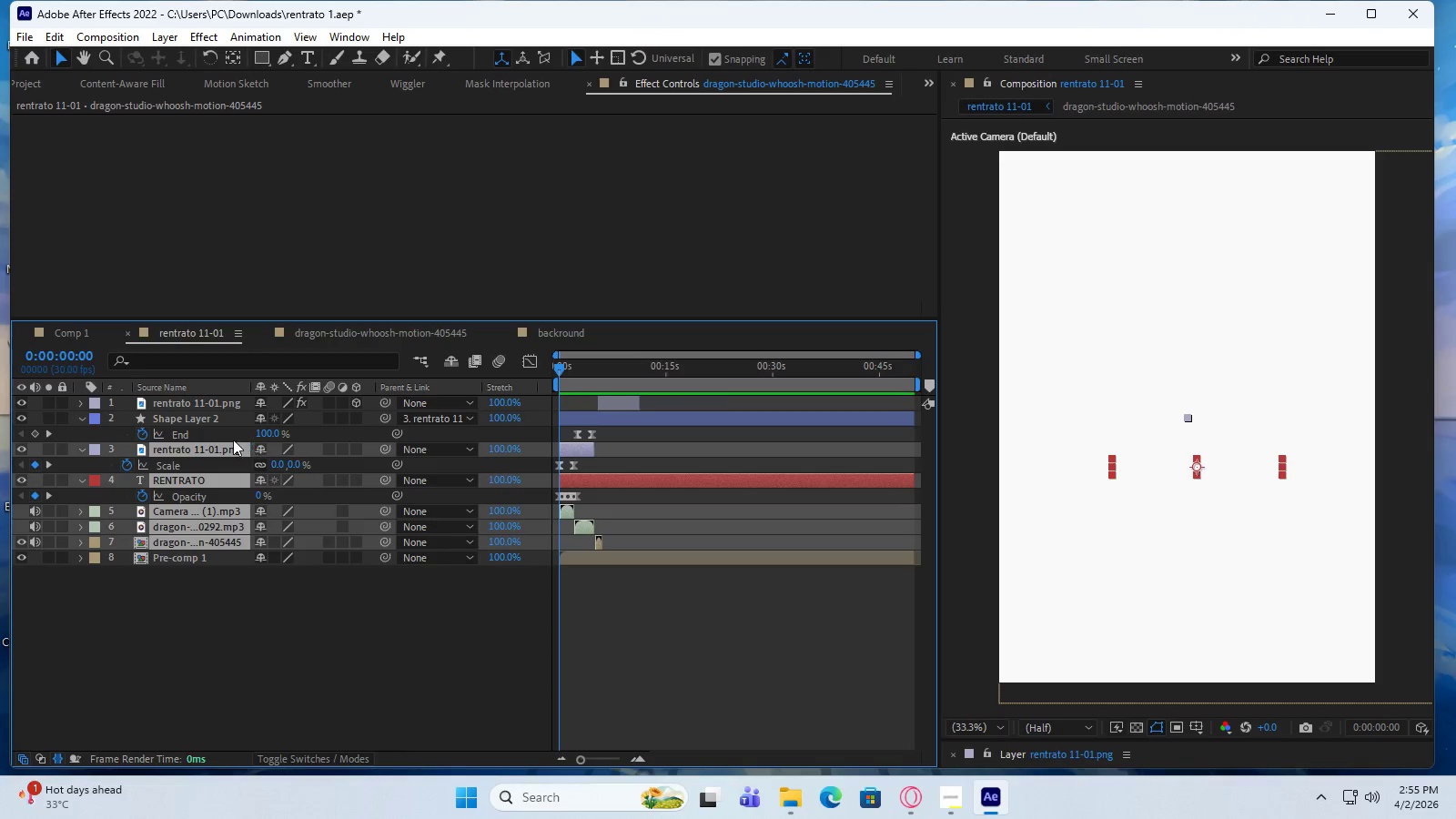 
hold_key(key=ShiftLeft, duration=1.51)
left_click([218, 421])
 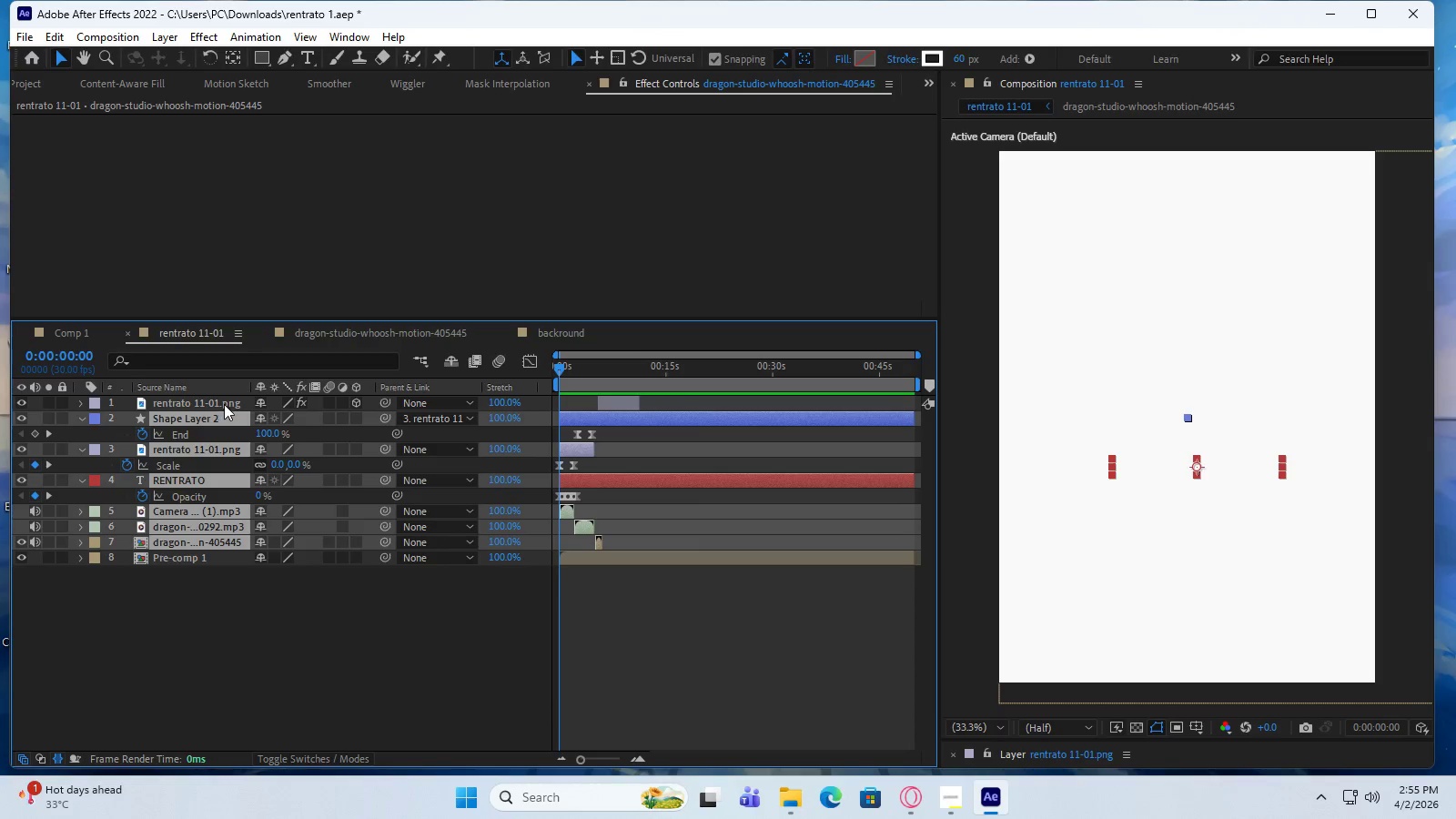 
double_click([224, 404])
 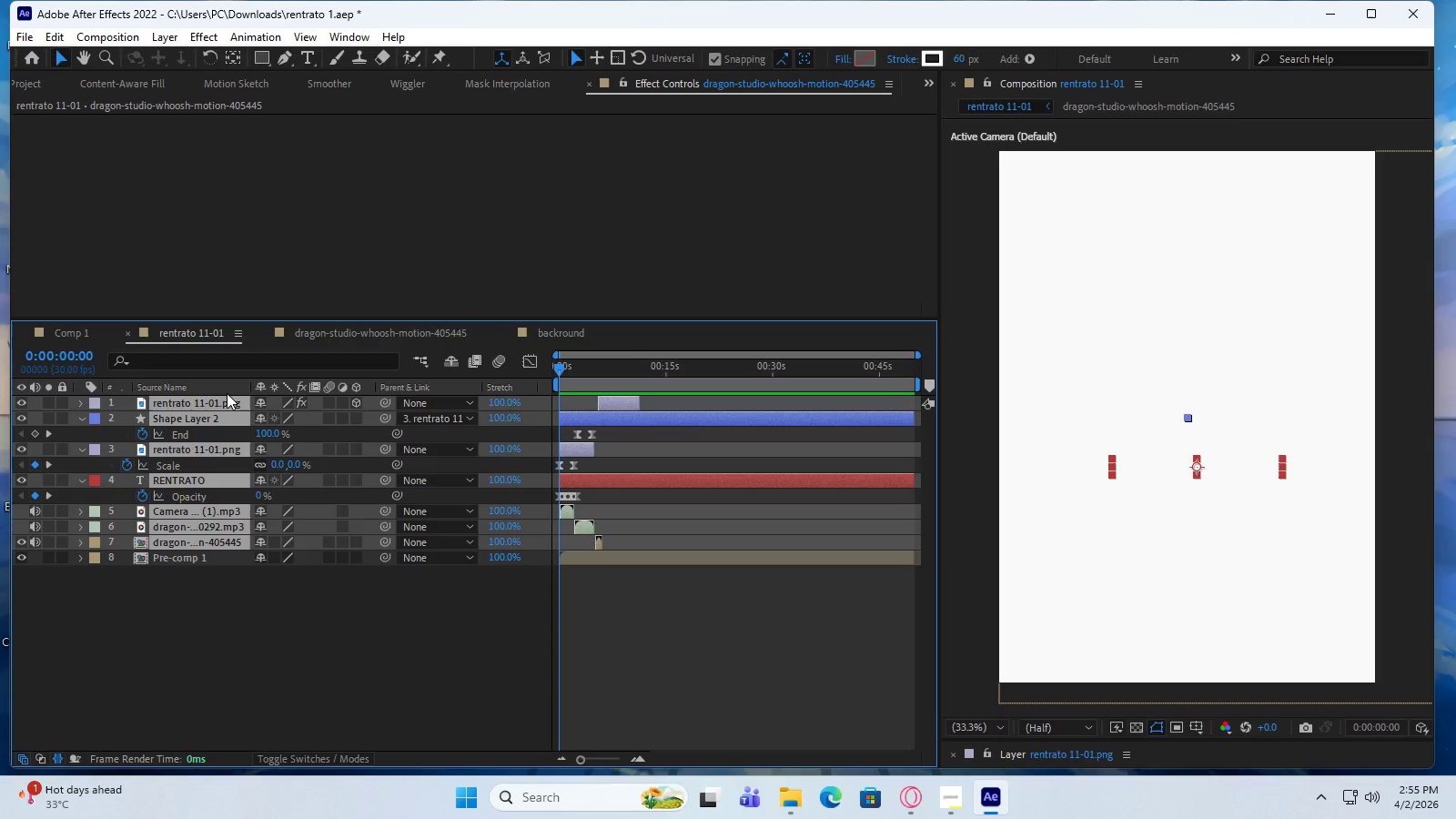 
key(Shift+ShiftLeft)
 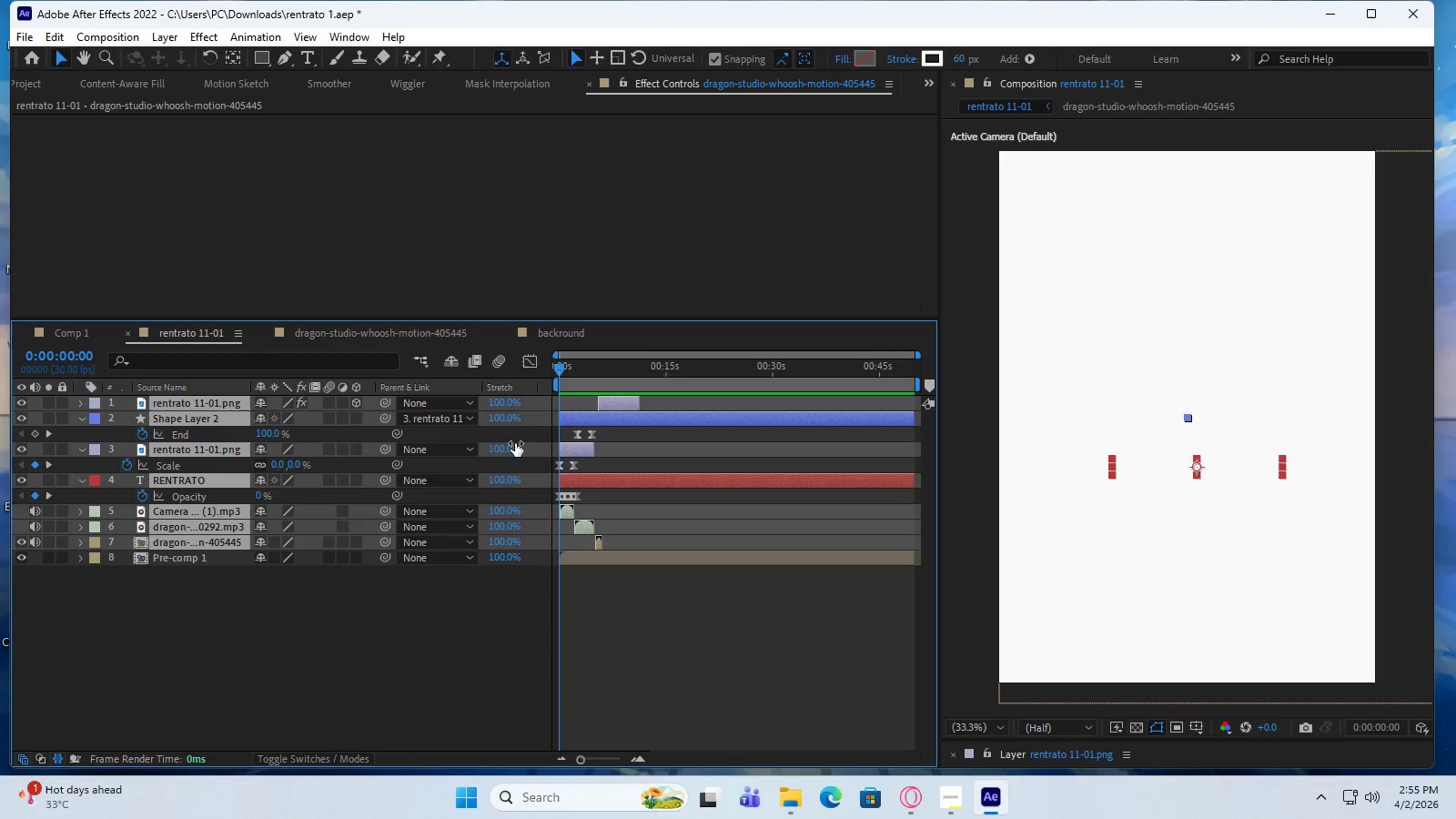 
key(Shift+ShiftLeft)
 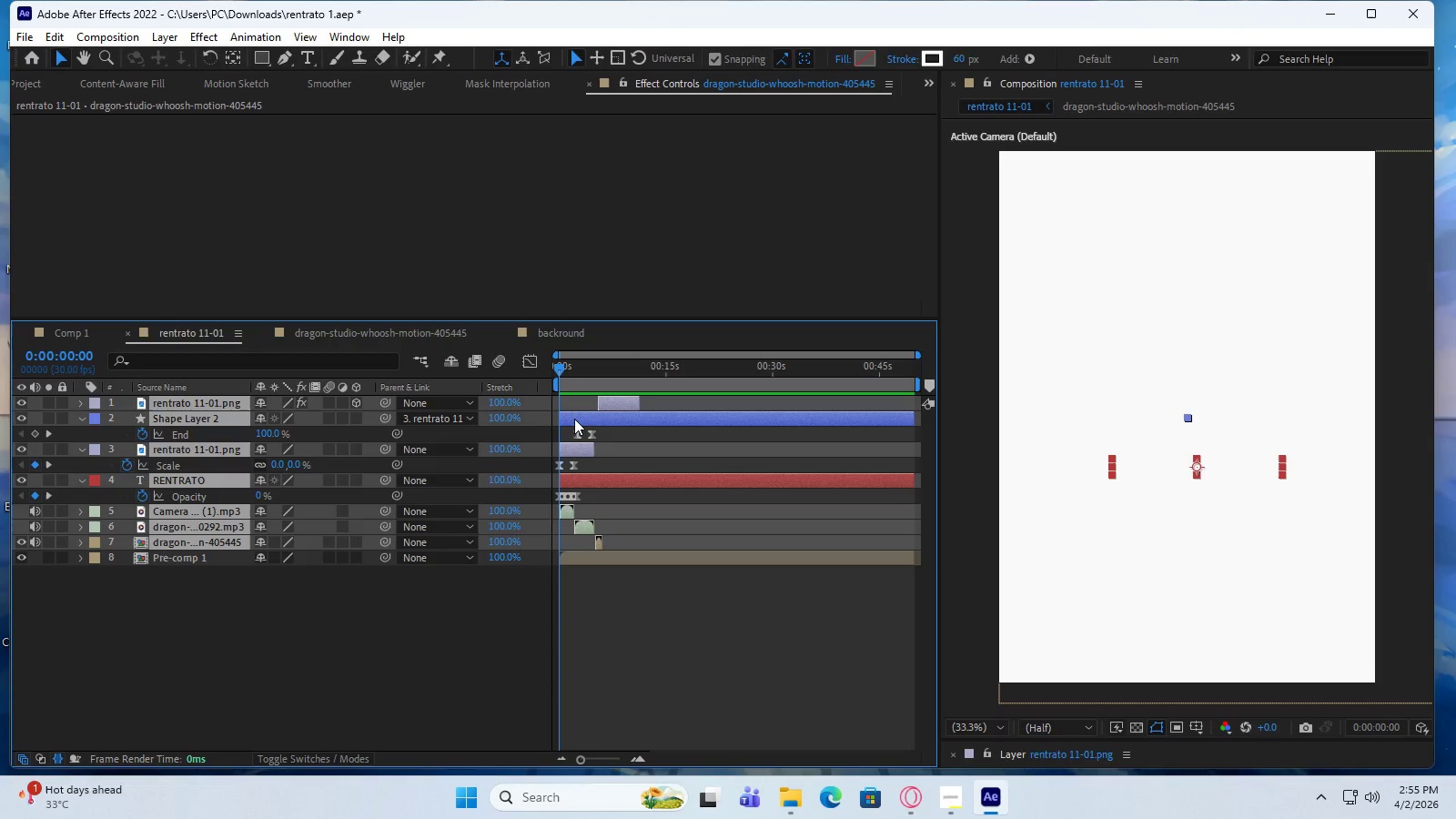 
left_click_drag(start_coordinate=[574, 419], to_coordinate=[635, 420])
 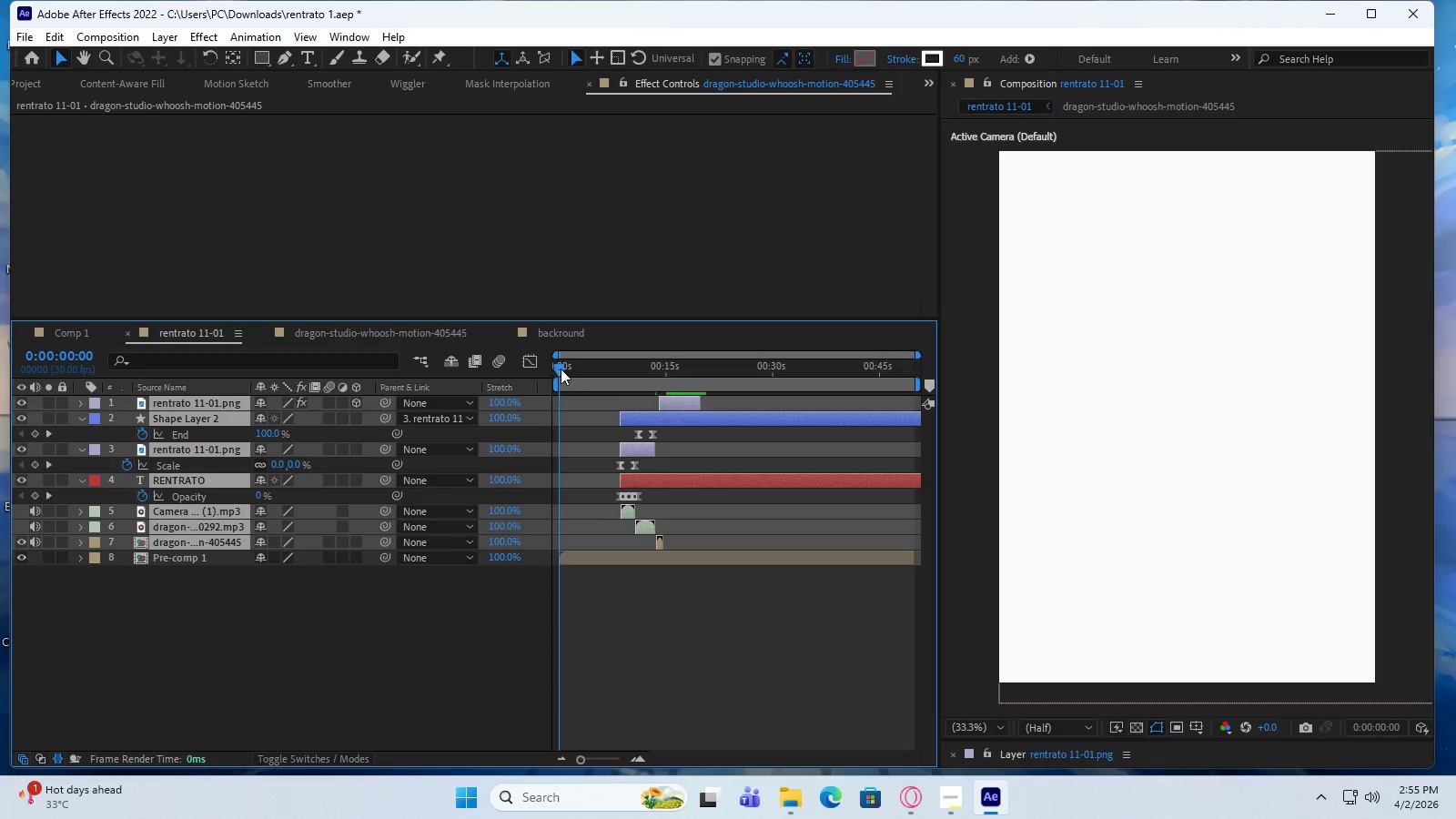 
left_click_drag(start_coordinate=[558, 368], to_coordinate=[516, 416])
 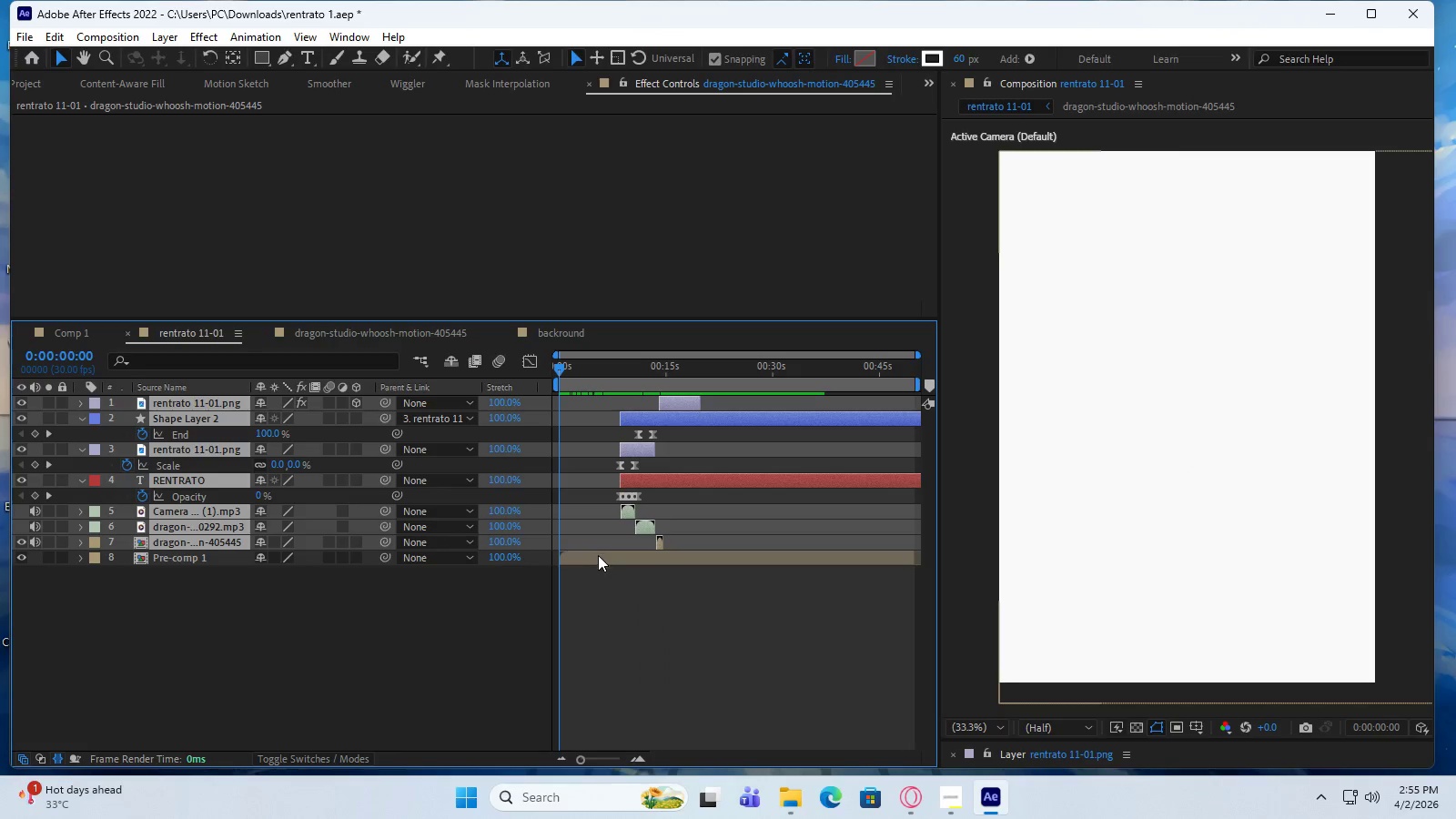 
left_click([596, 558])
 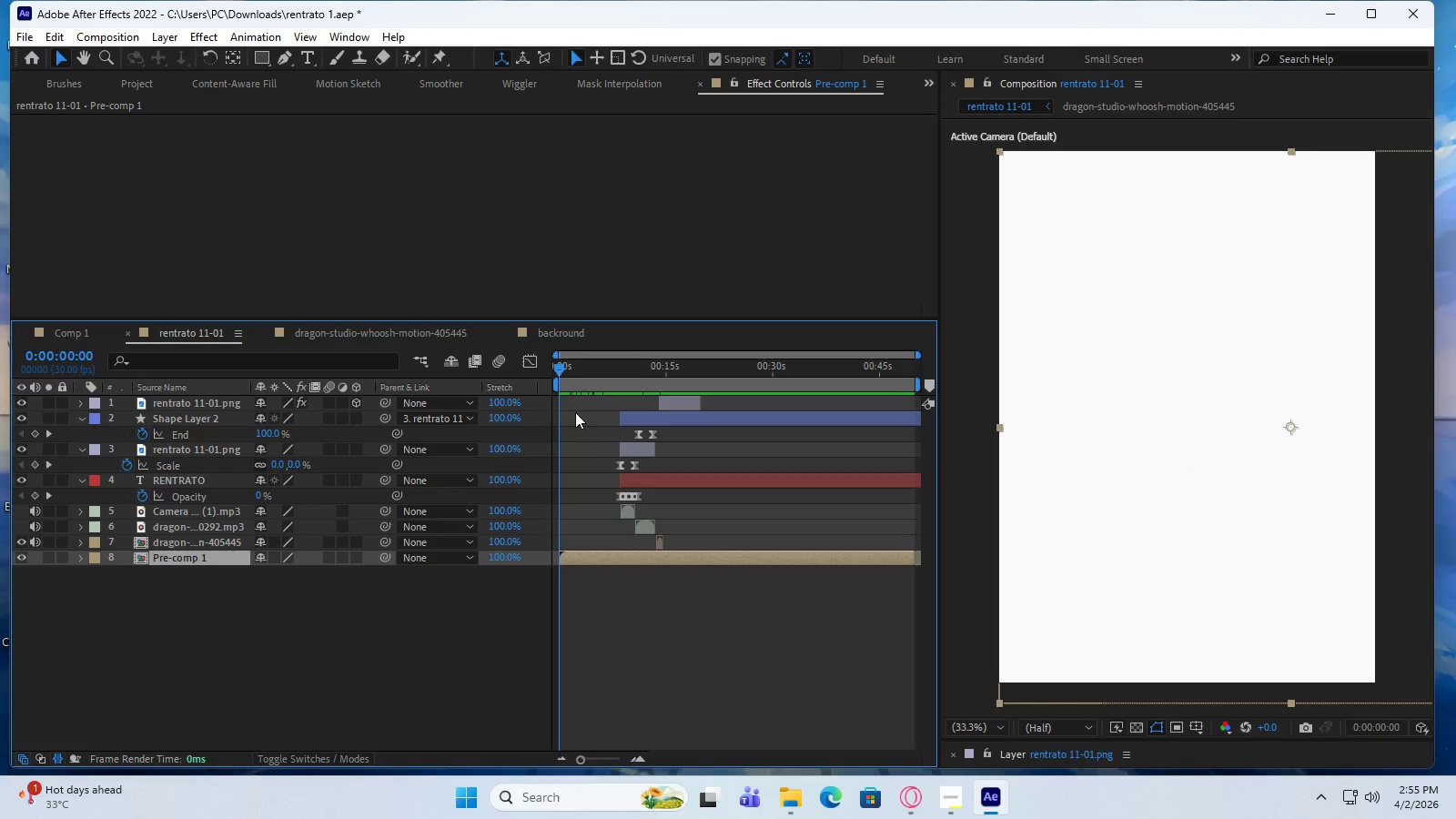 
key(Space)
 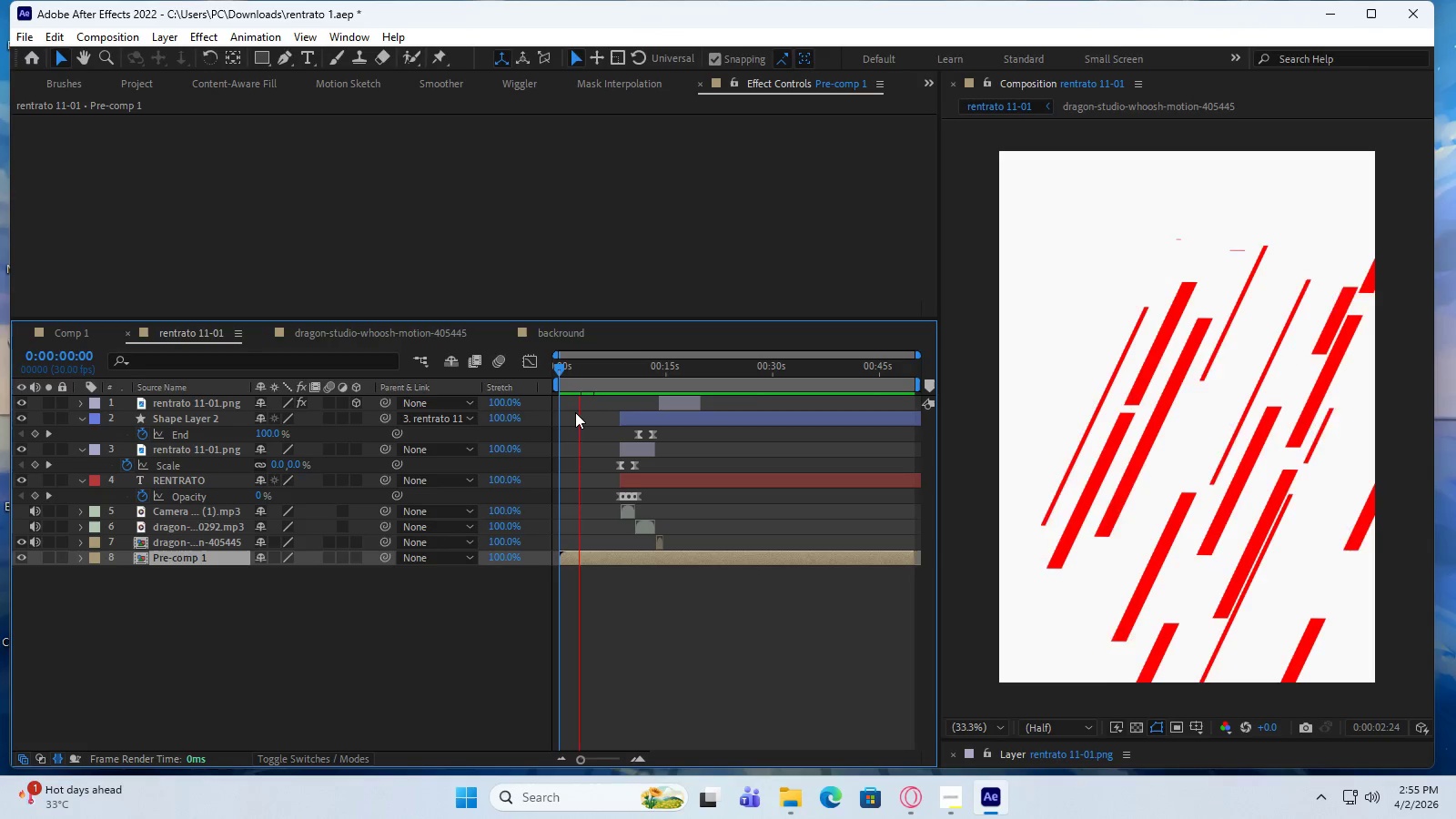 
key(Space)
 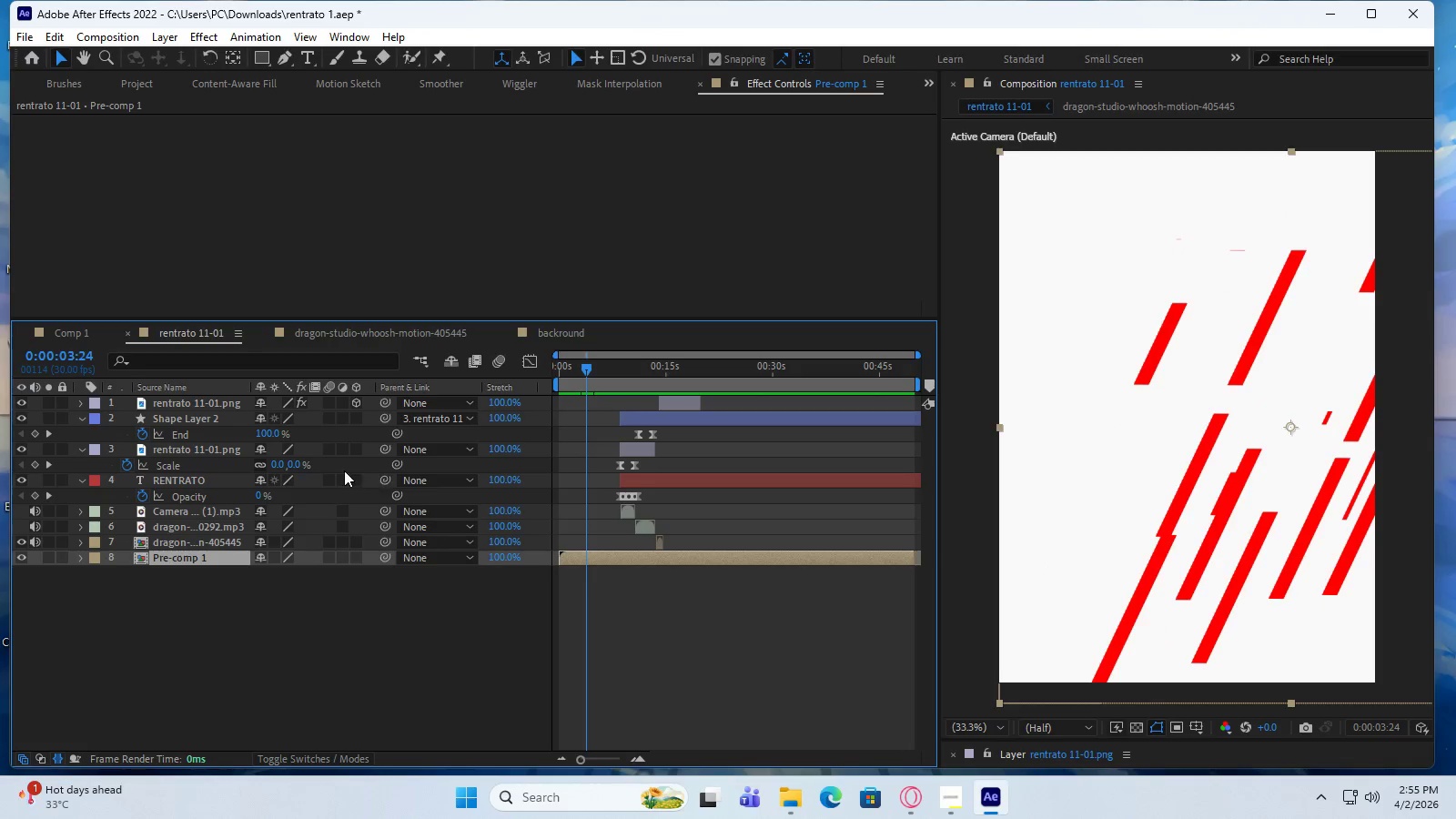 
left_click([82, 333])
 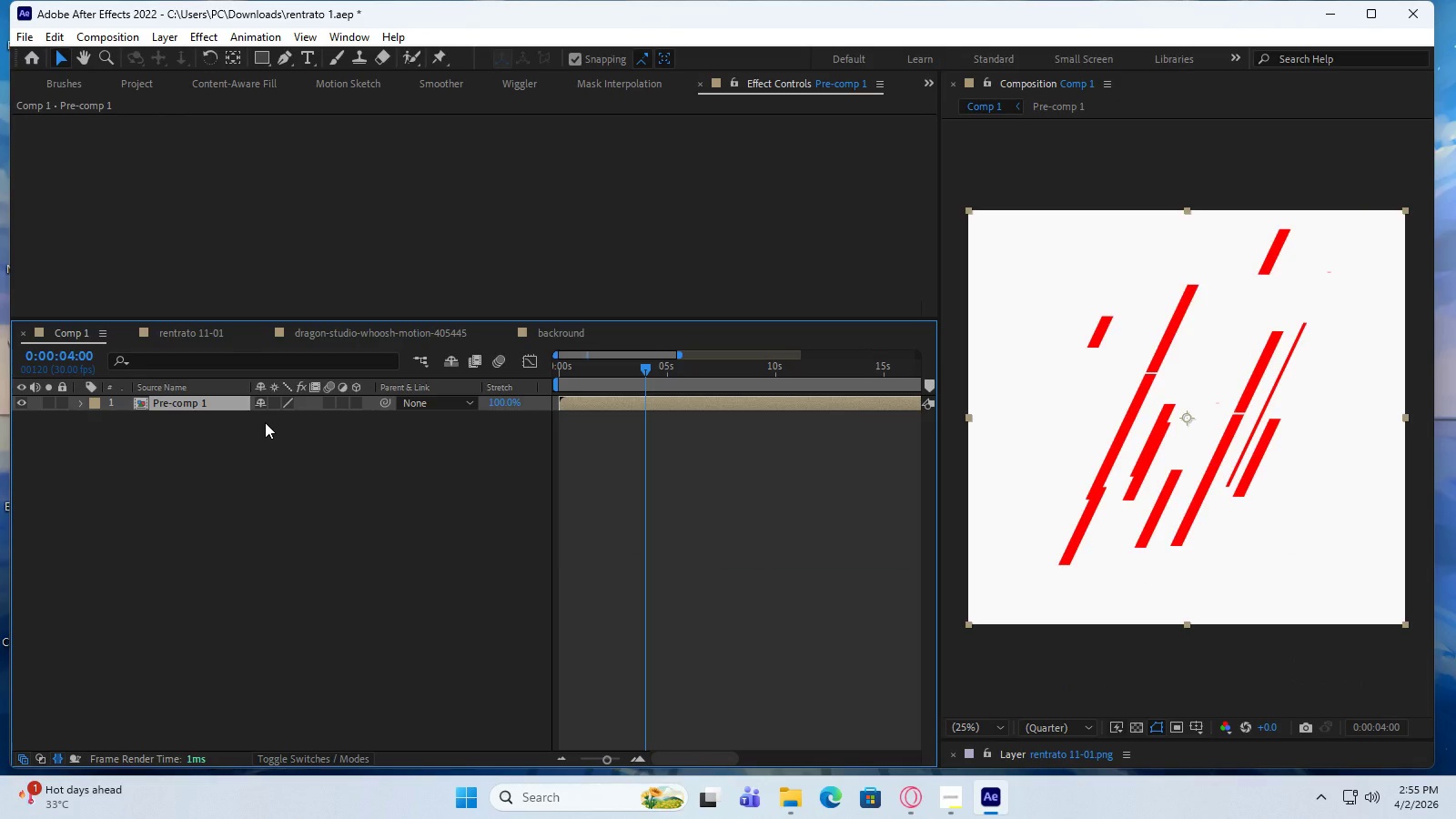 
key(Control+Z)
 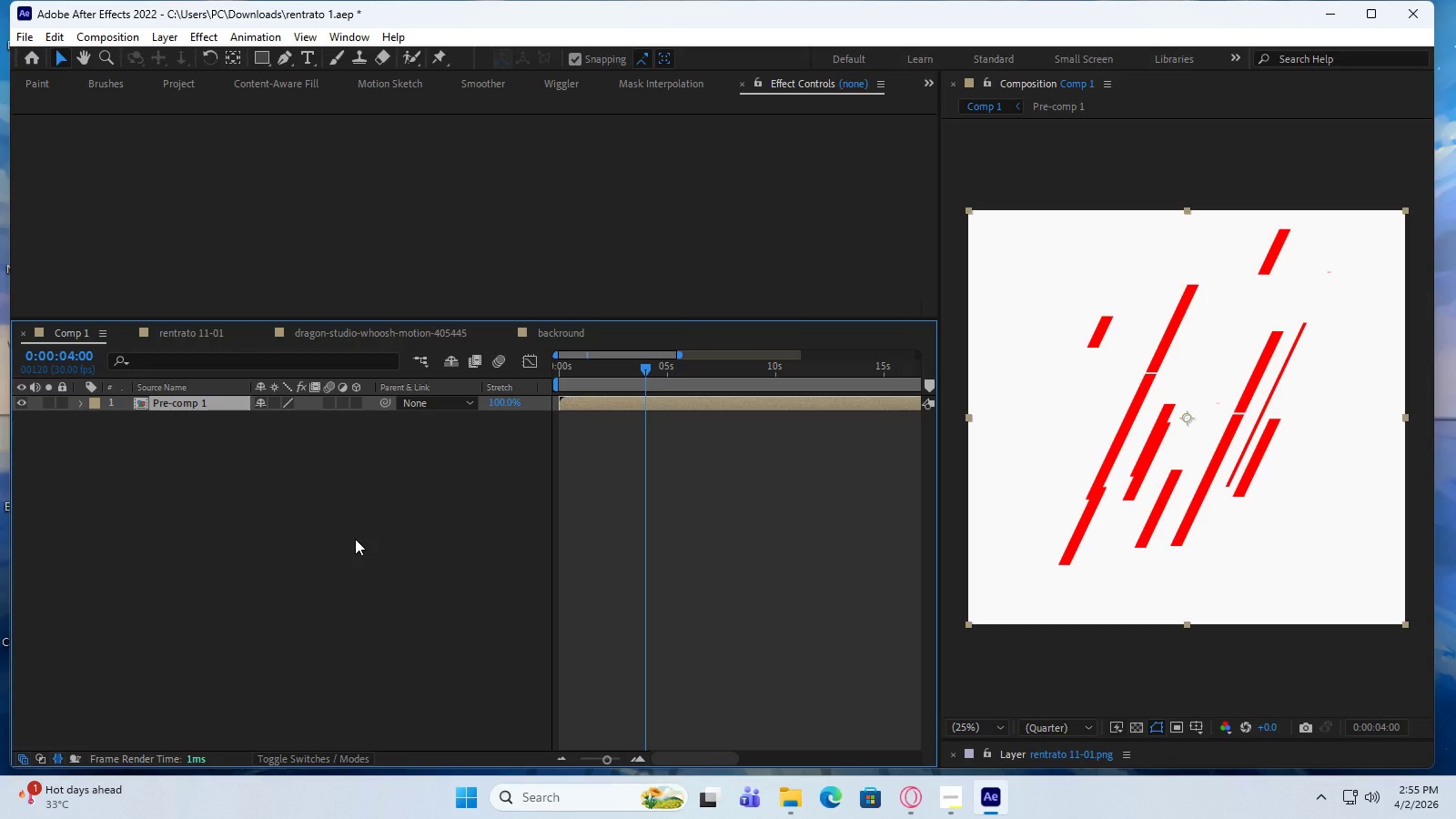 
key(Control+Z)
 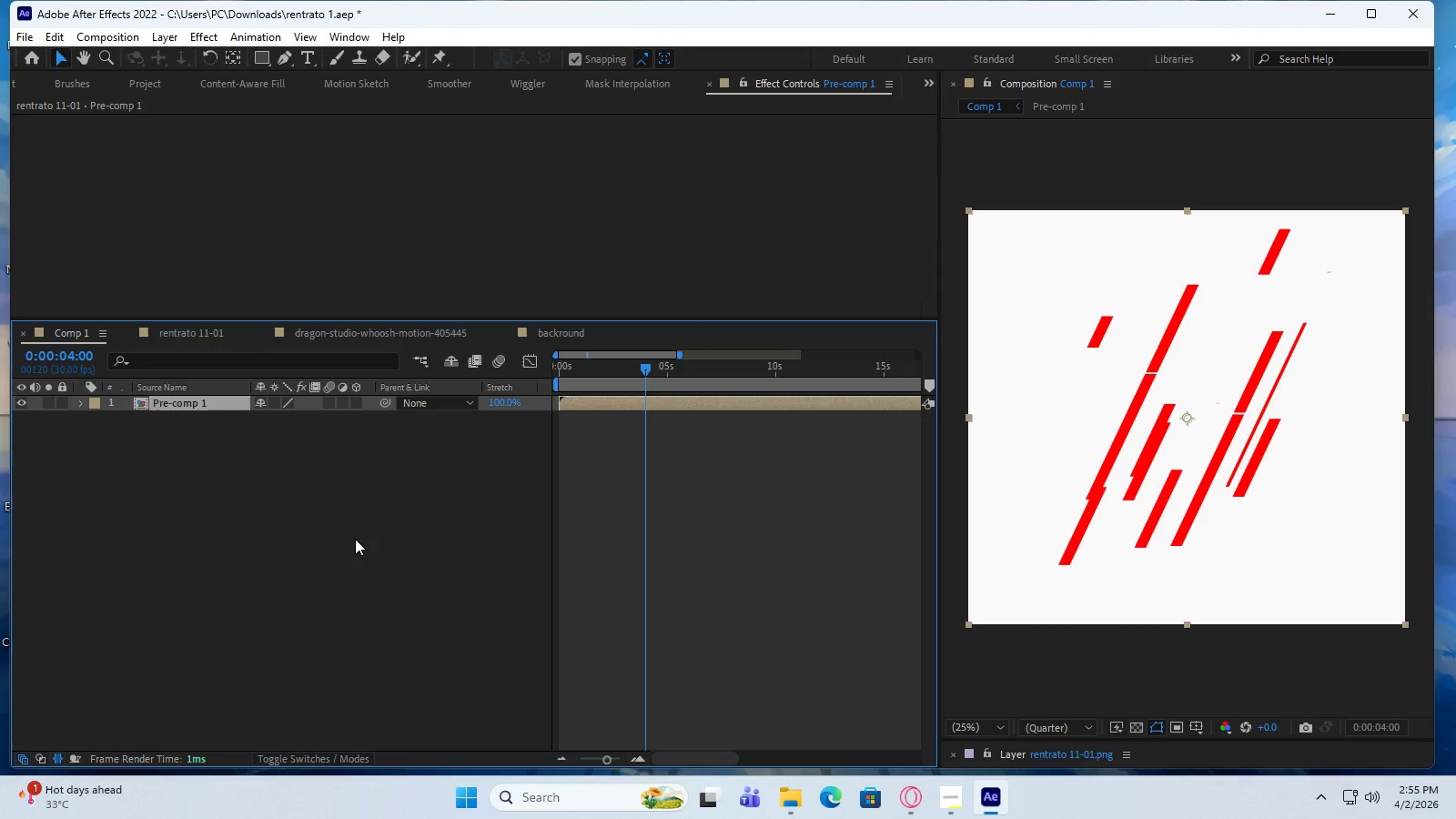 
key(Control+ControlLeft)
 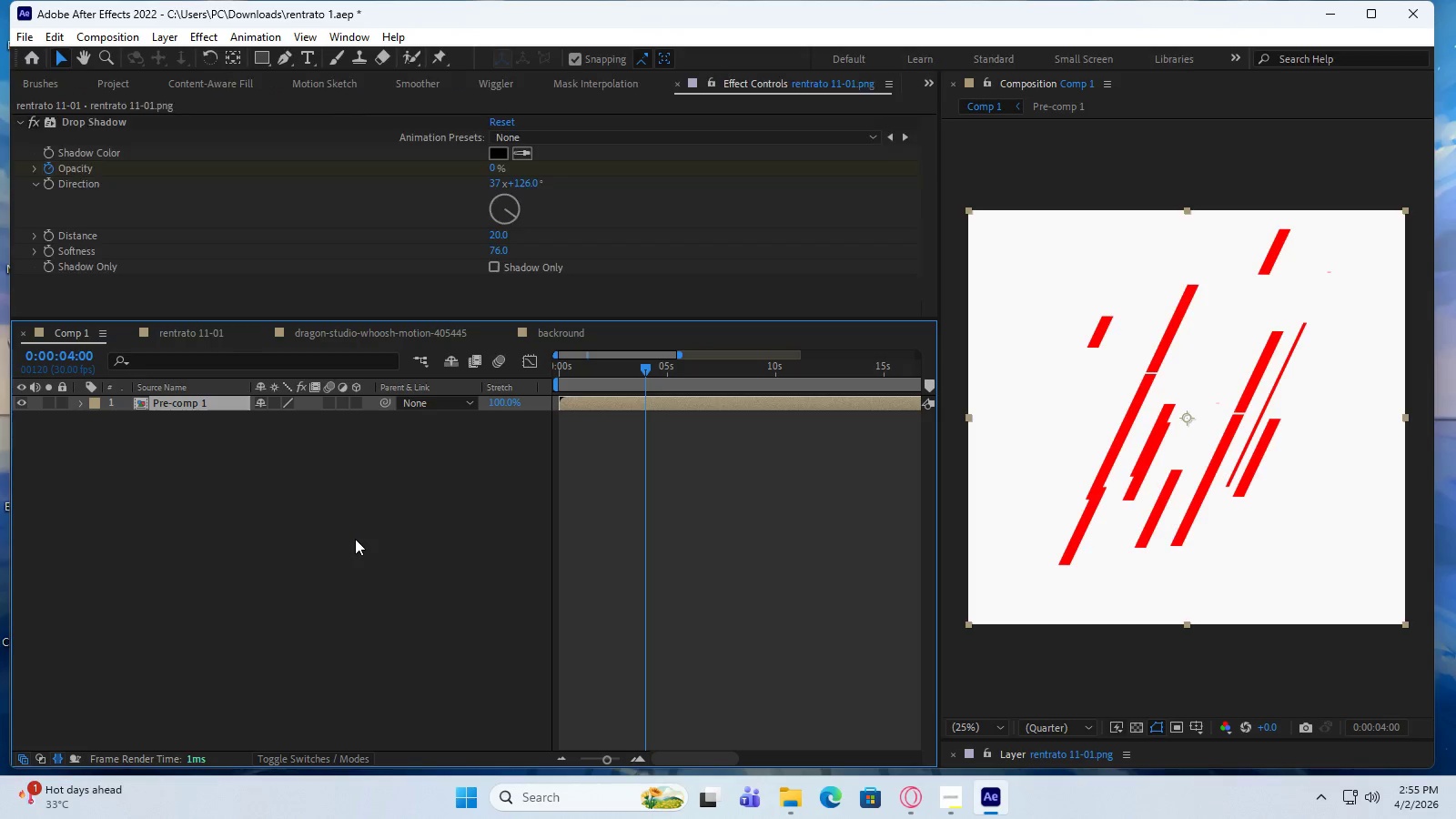 
key(Control+Z)
 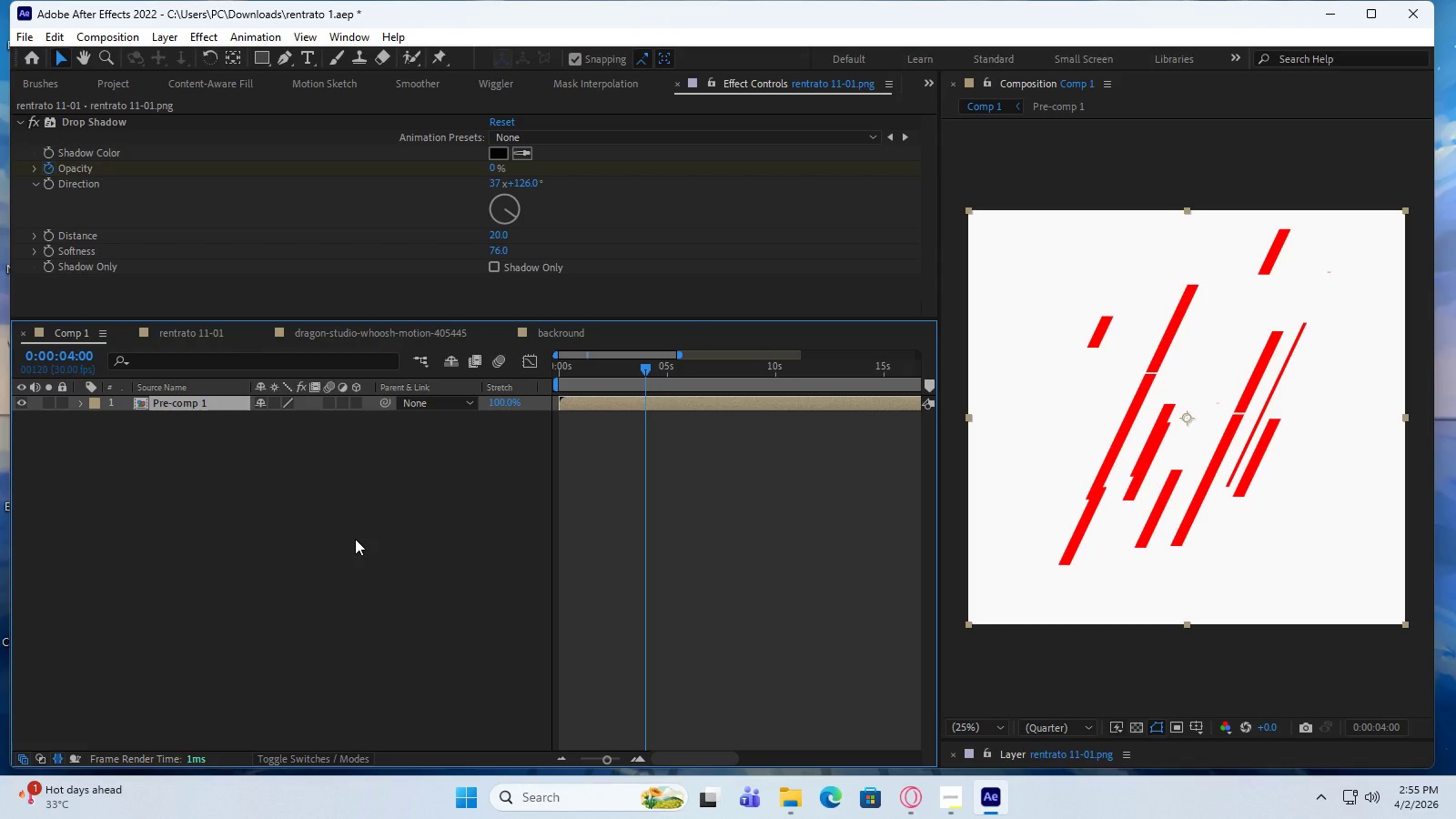 
key(Control+ControlLeft)
 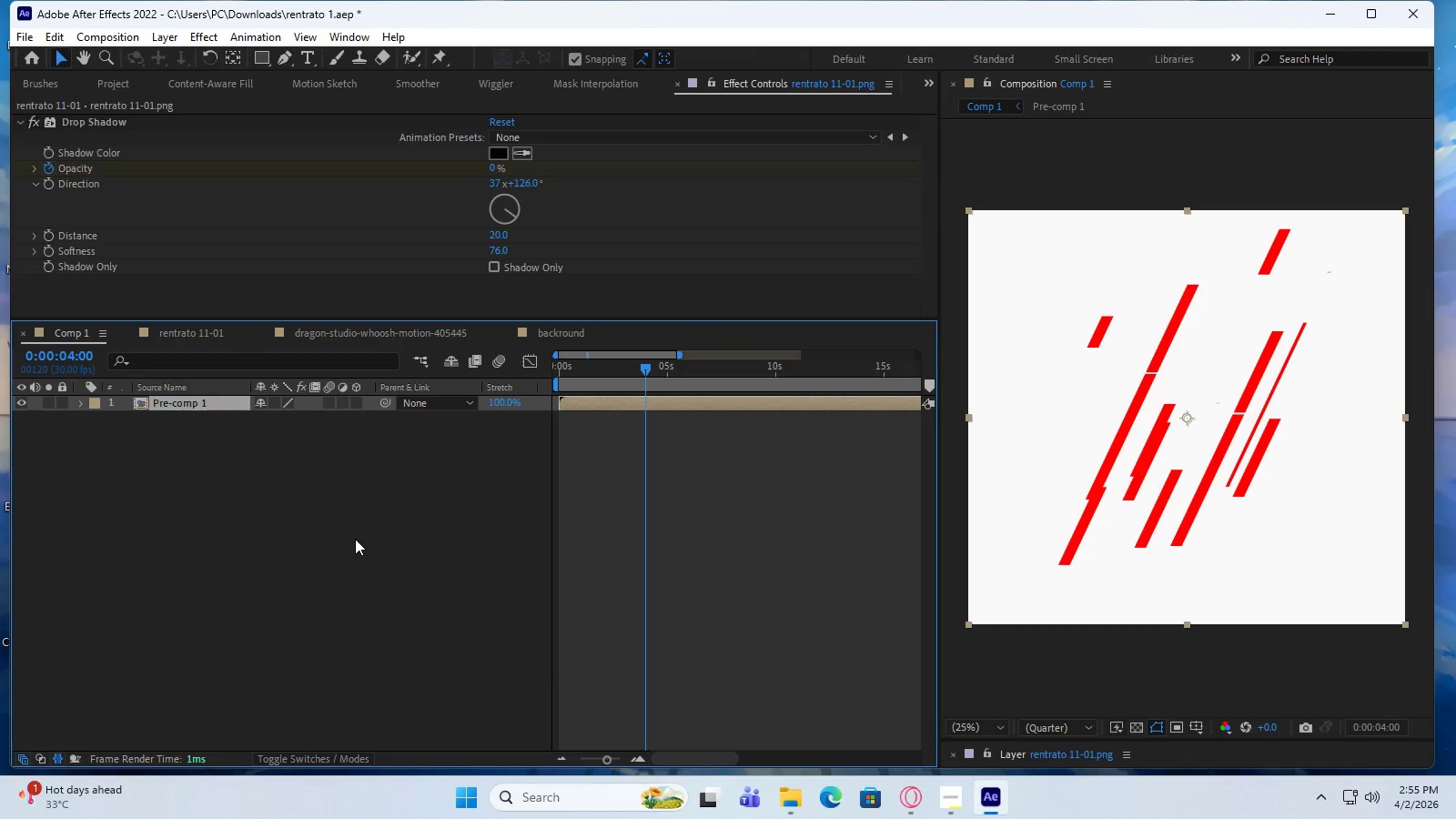 
key(Control+Z)
 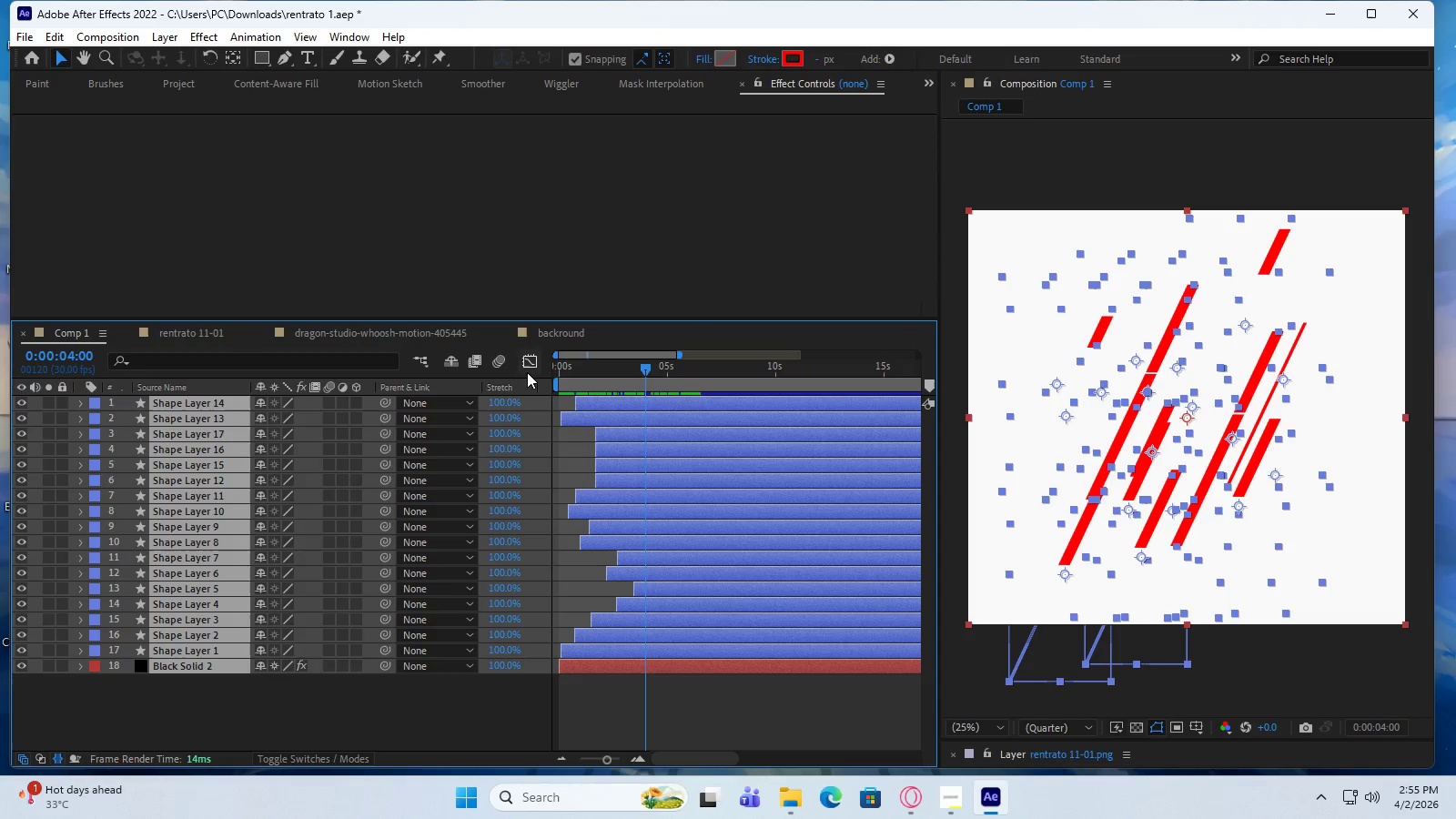 
left_click([529, 359])
 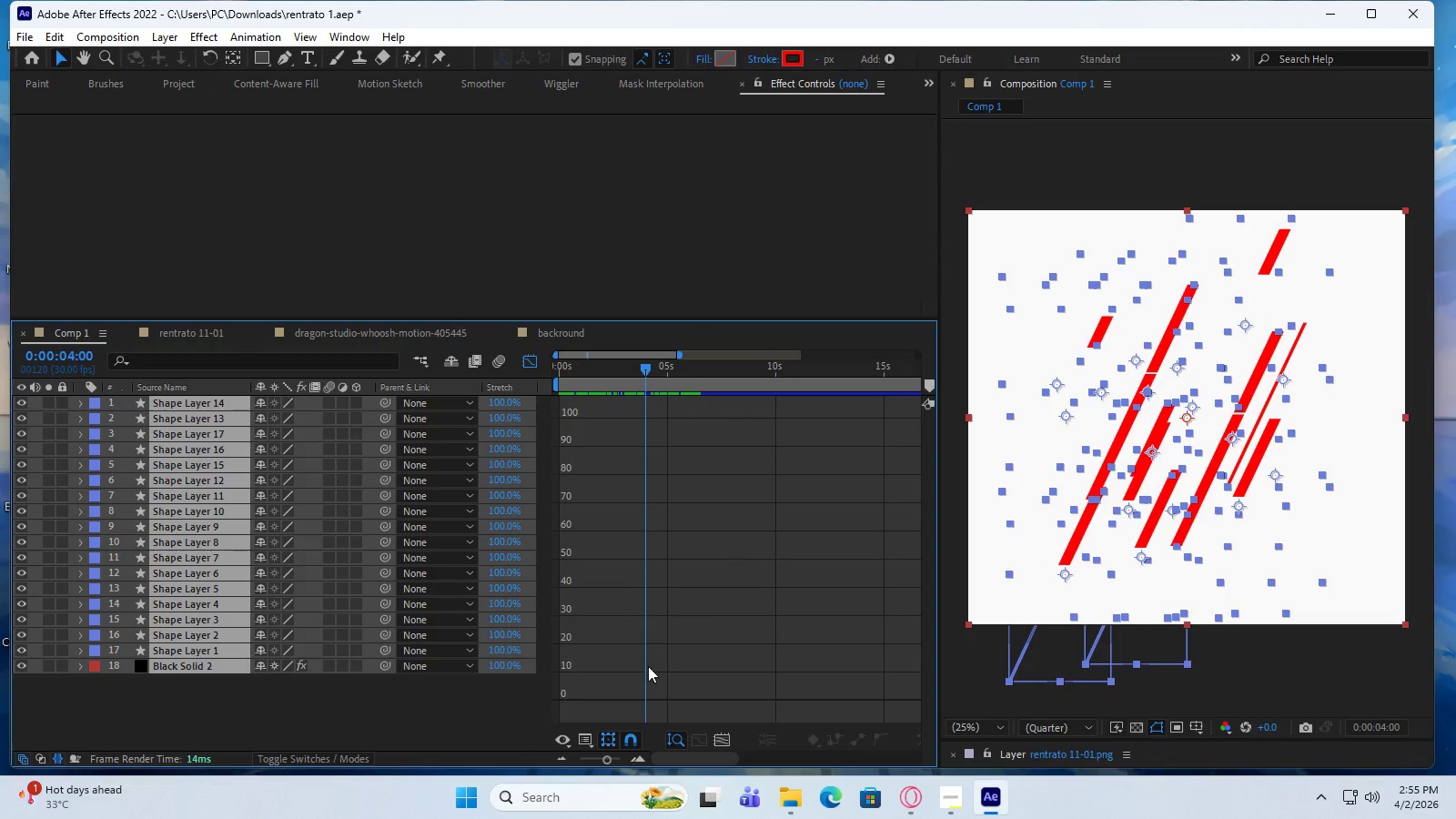 
left_click_drag(start_coordinate=[608, 760], to_coordinate=[632, 756])
 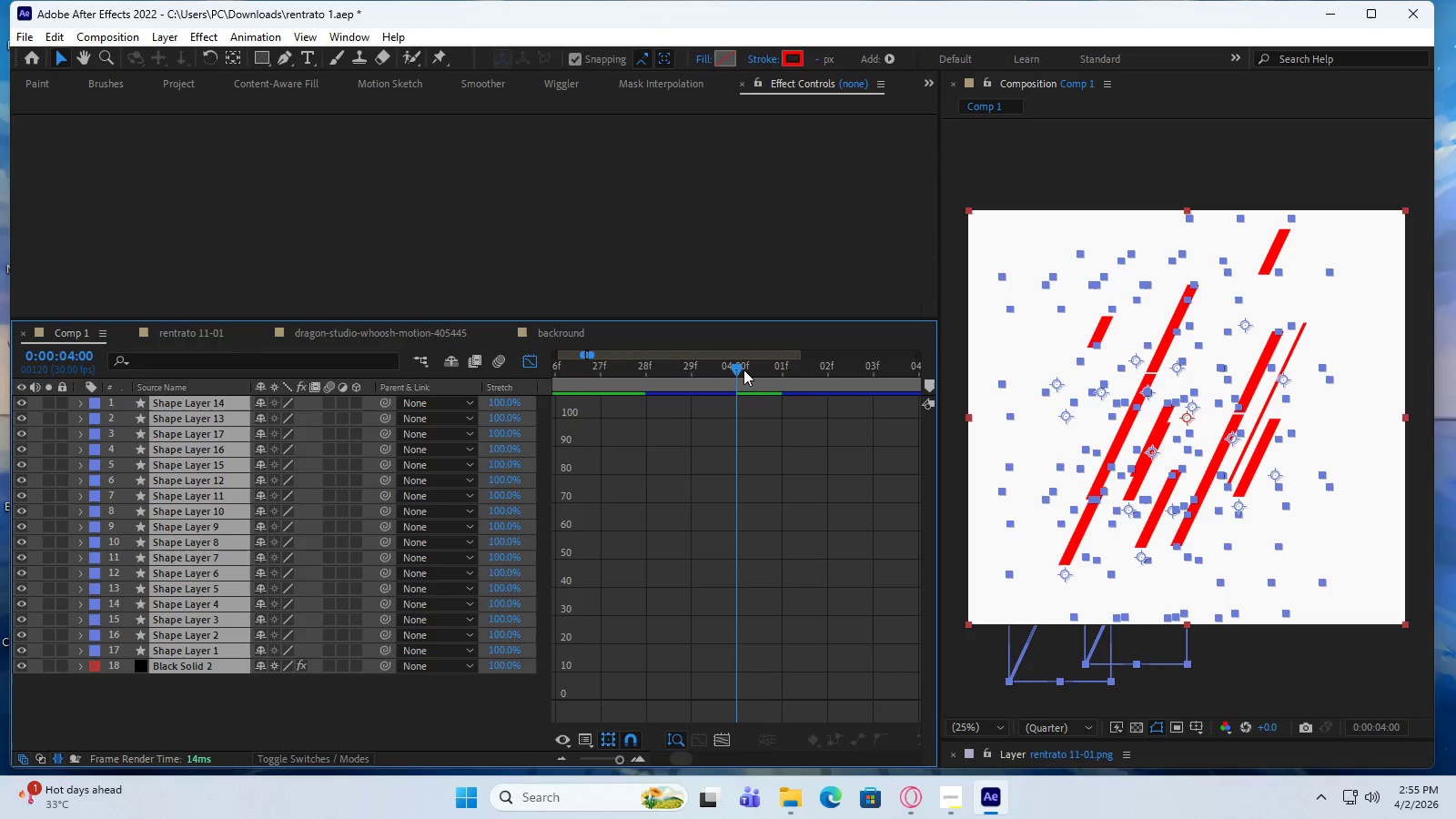 
left_click_drag(start_coordinate=[736, 367], to_coordinate=[308, 388])
 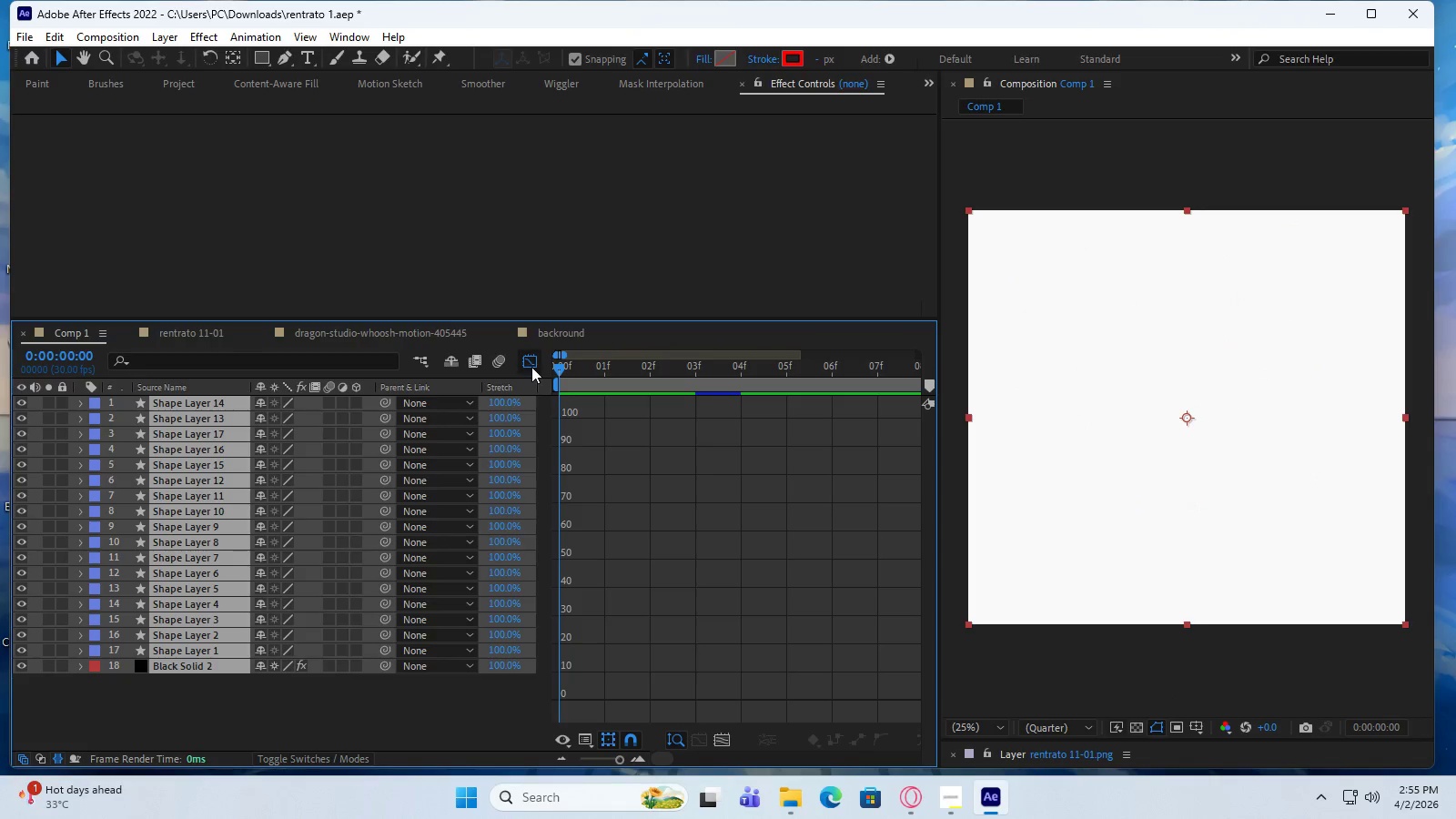 
left_click([532, 361])
 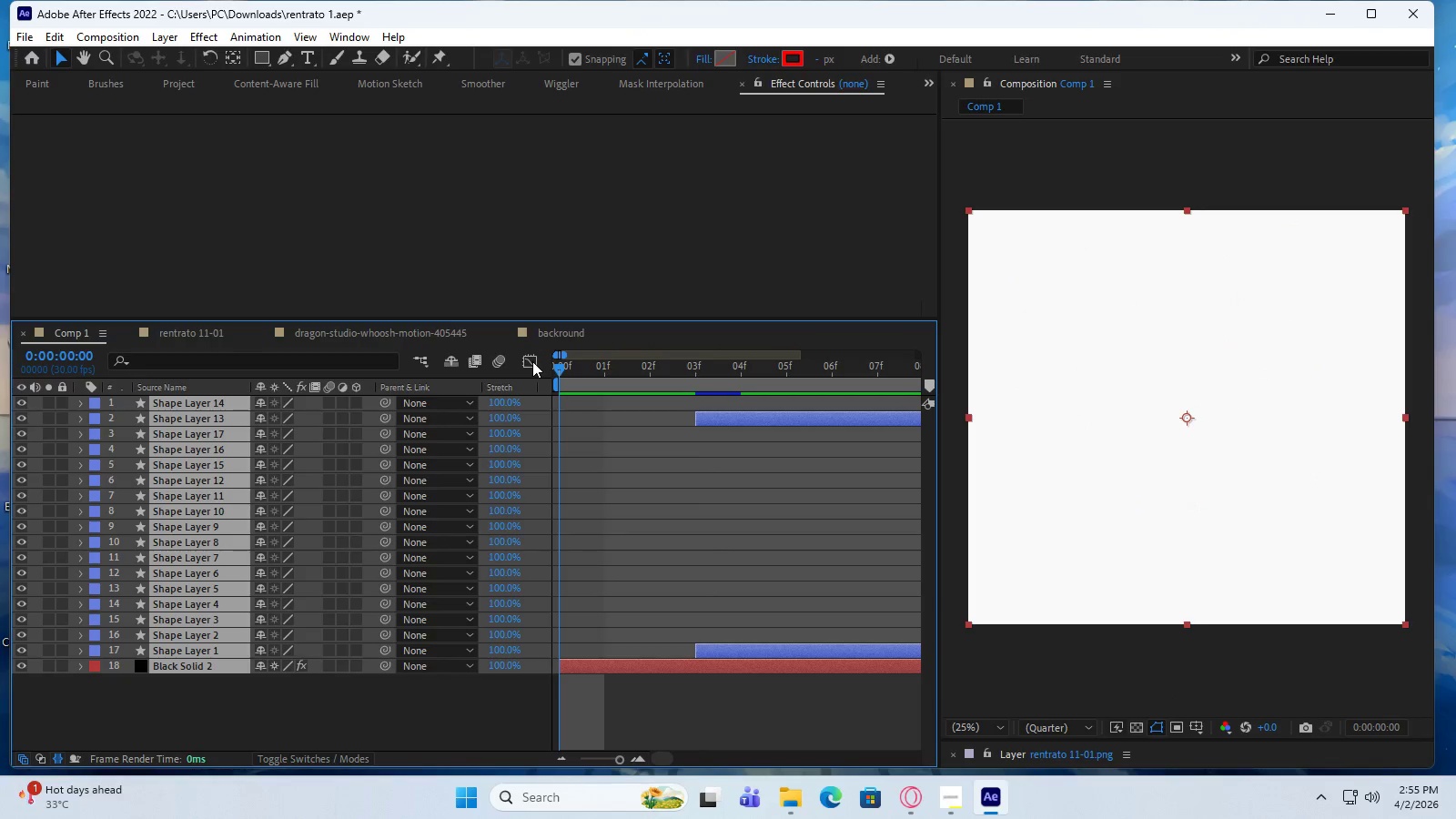 
left_click([532, 361])
 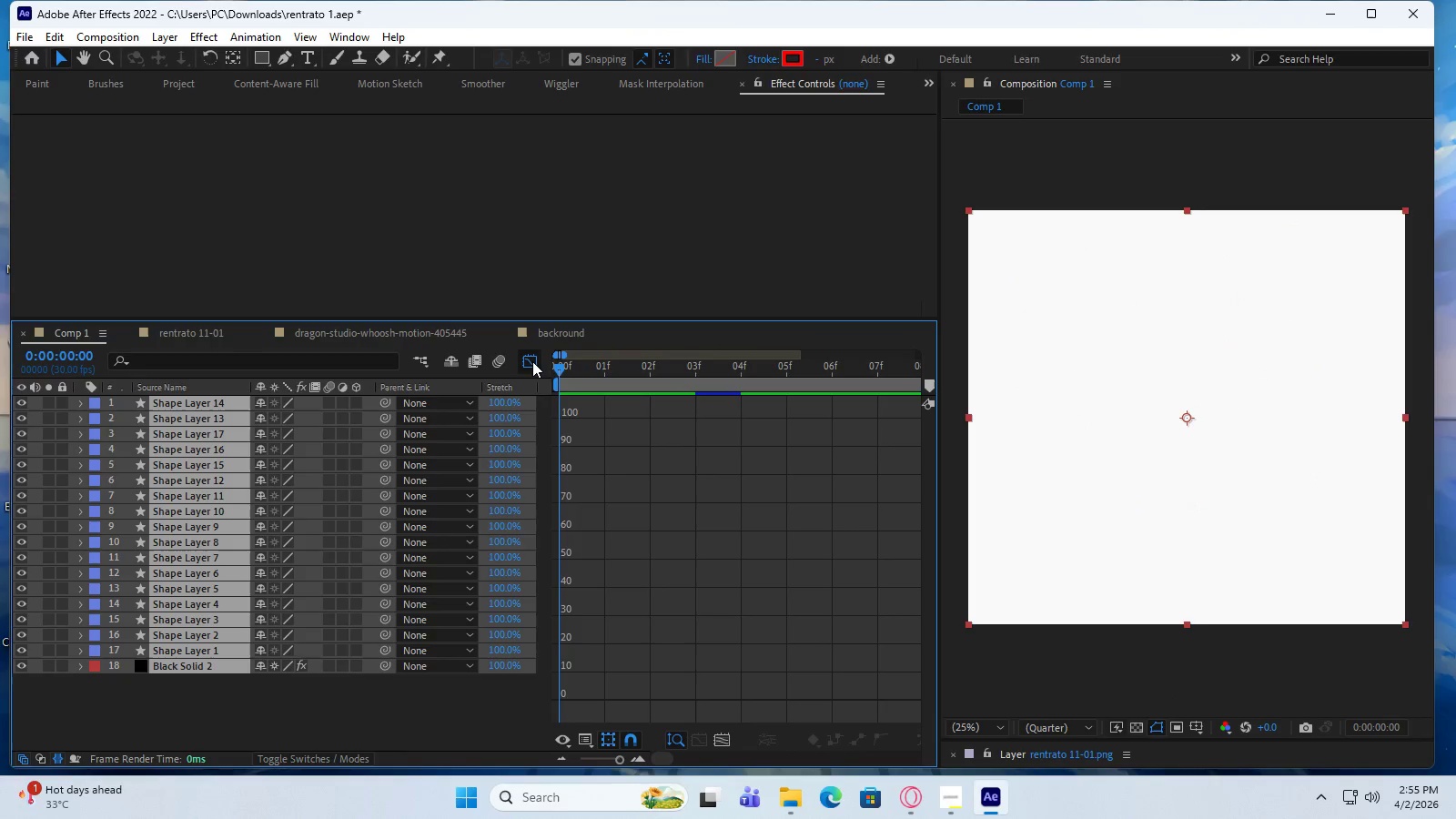 
left_click([532, 361])
 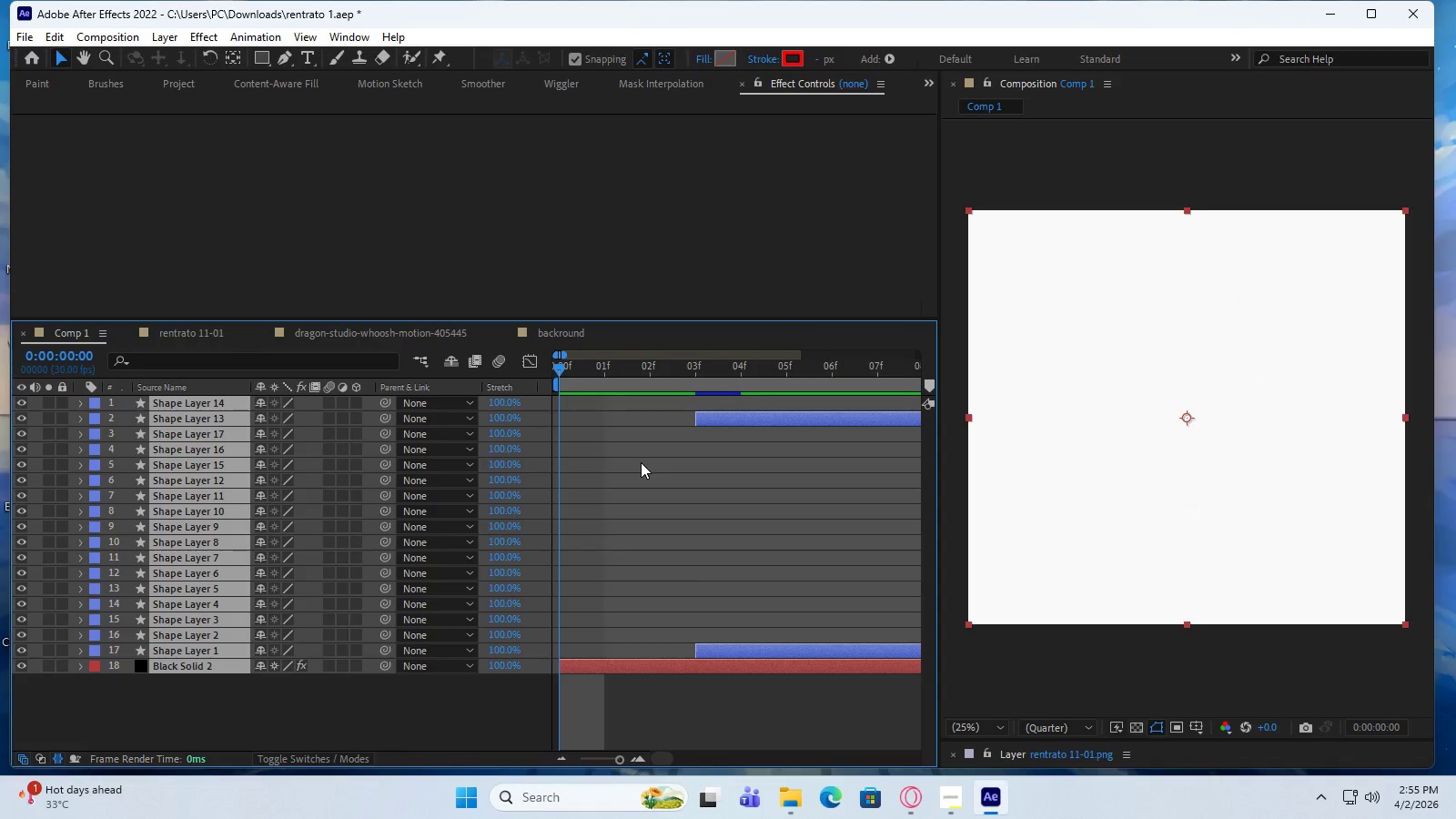 
left_click([474, 713])
 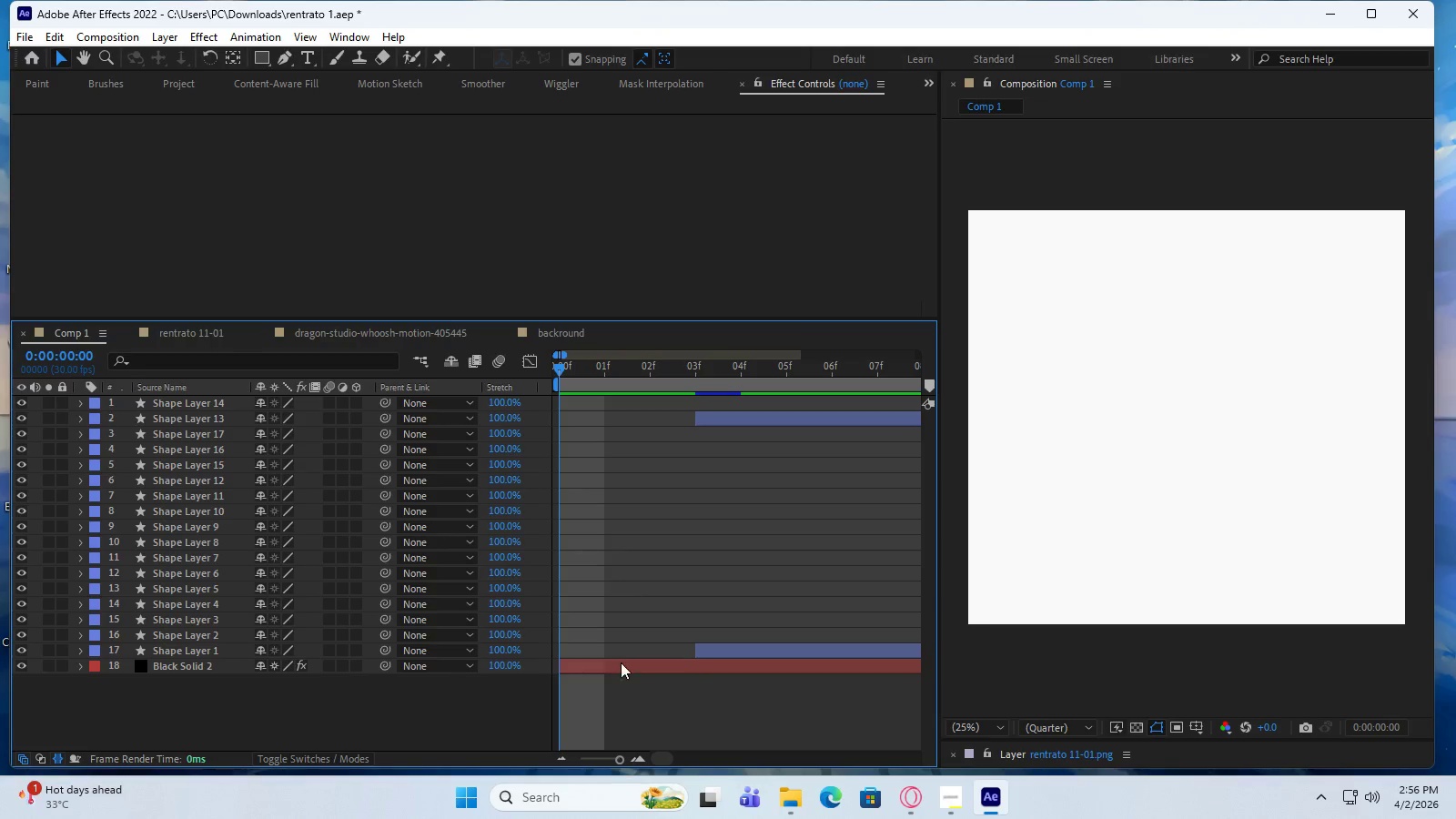 
left_click_drag(start_coordinate=[618, 758], to_coordinate=[582, 751])
 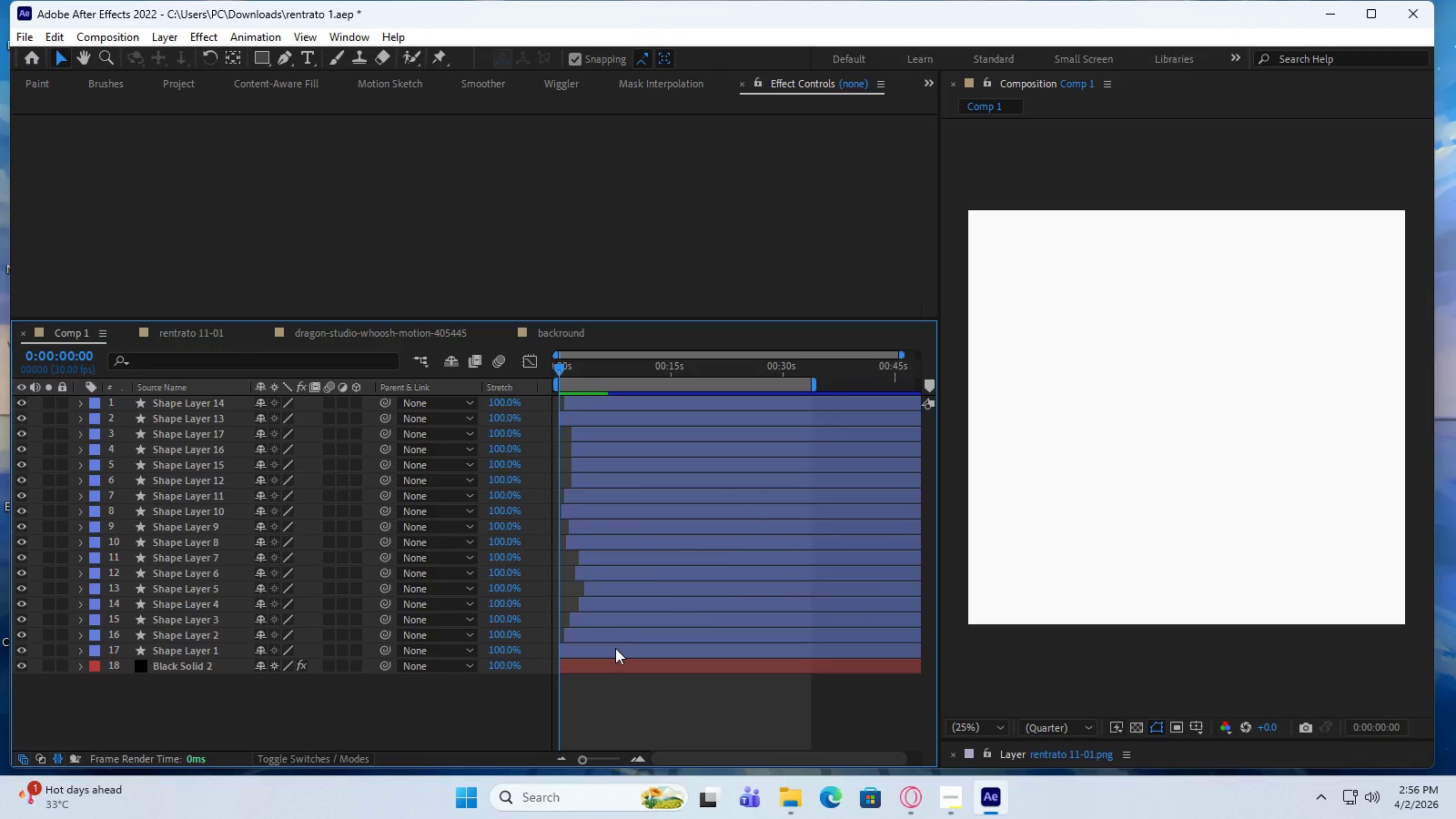 
key(U)
 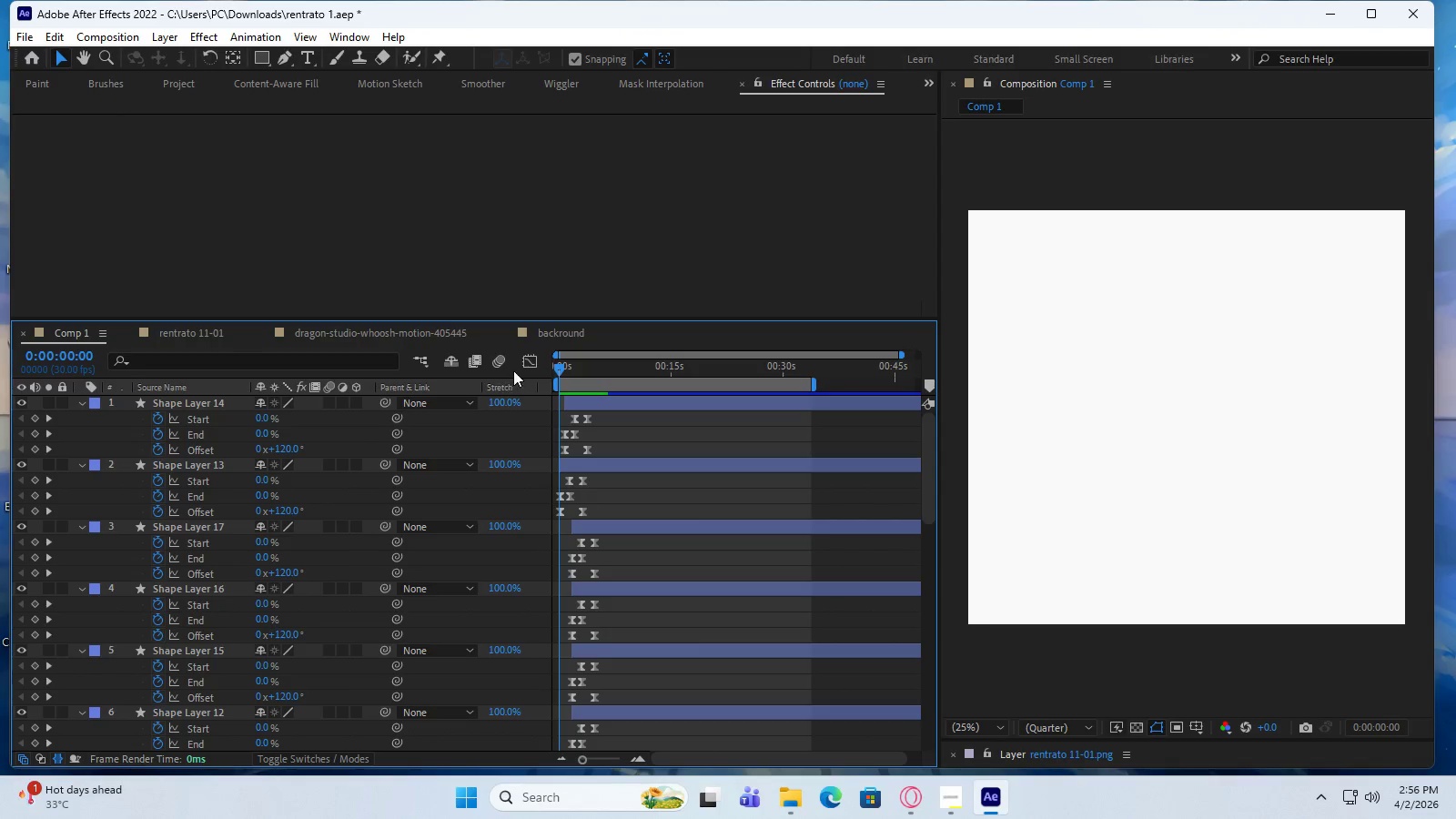 
left_click([529, 357])
 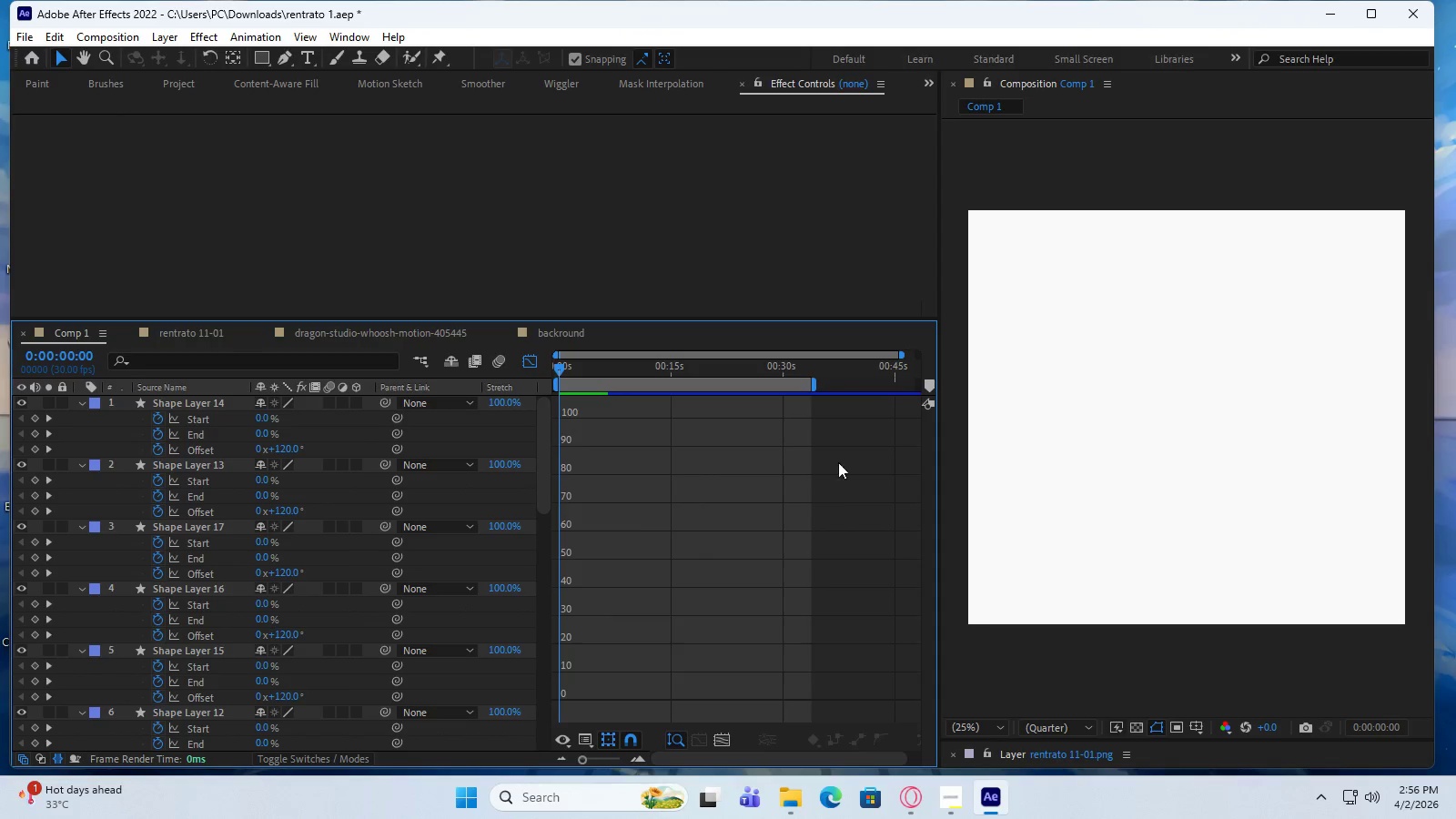 
left_click_drag(start_coordinate=[900, 354], to_coordinate=[623, 381])
 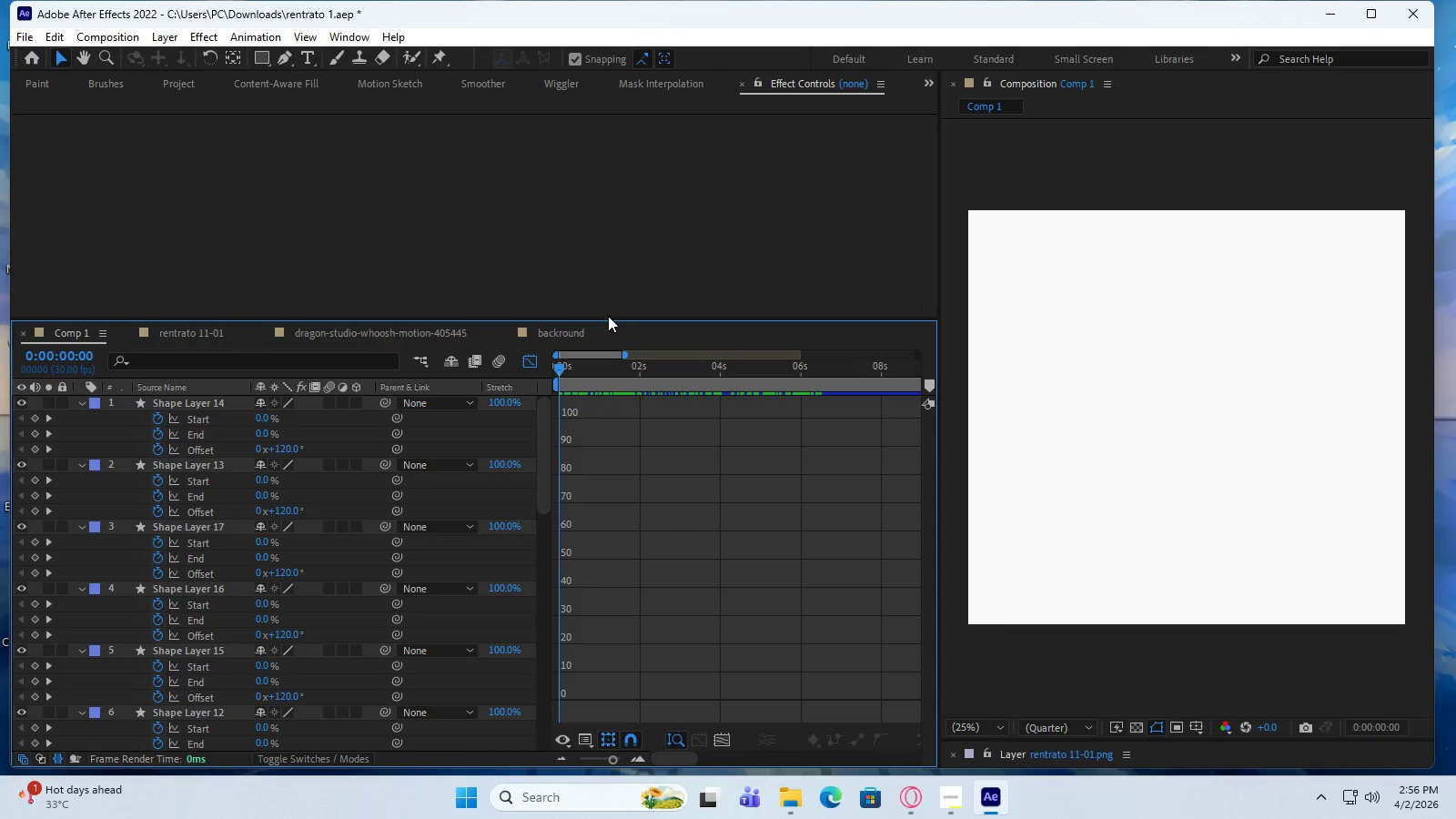 
left_click_drag(start_coordinate=[609, 318], to_coordinate=[654, 208])
 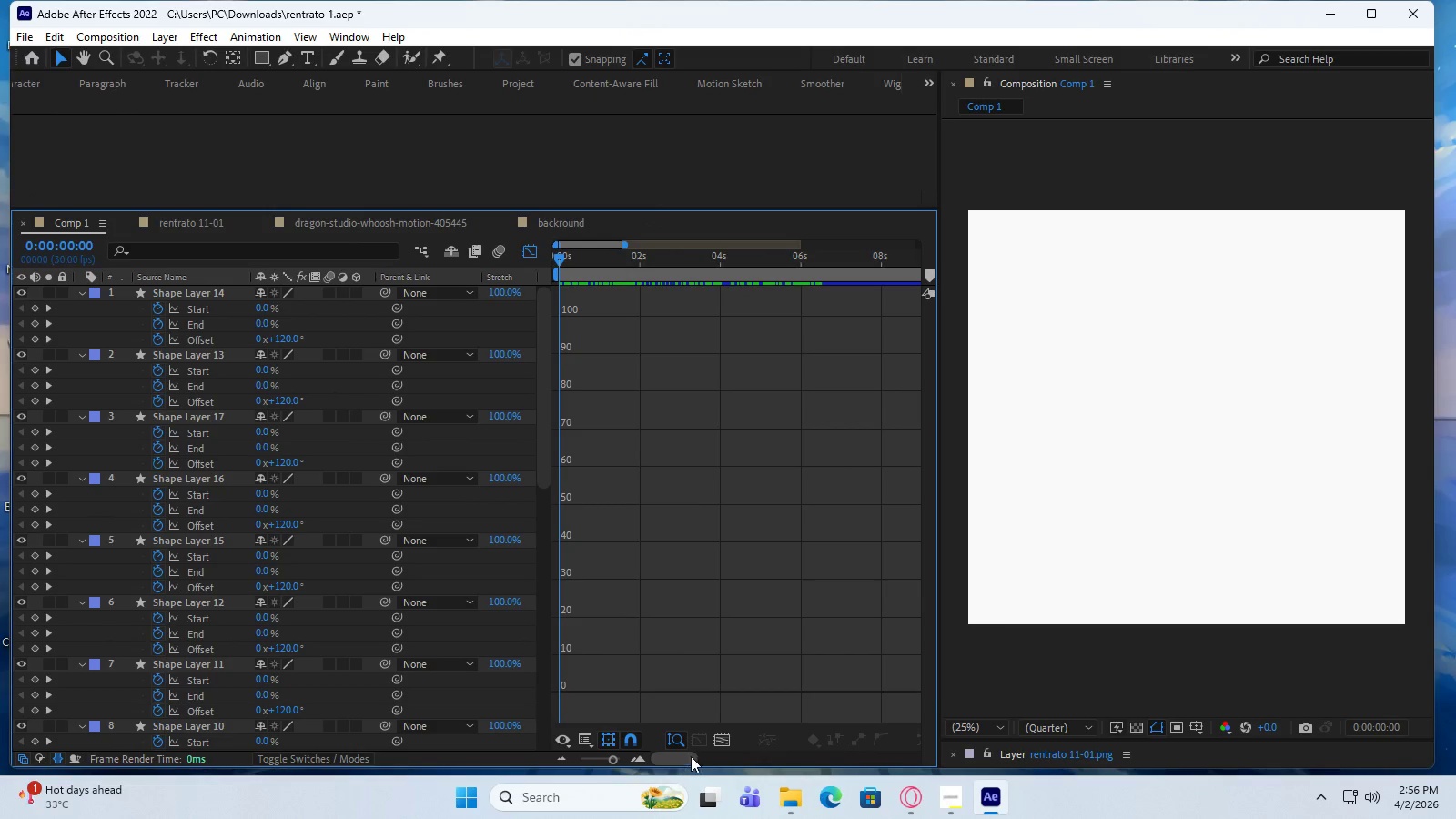 
left_click([719, 746])
 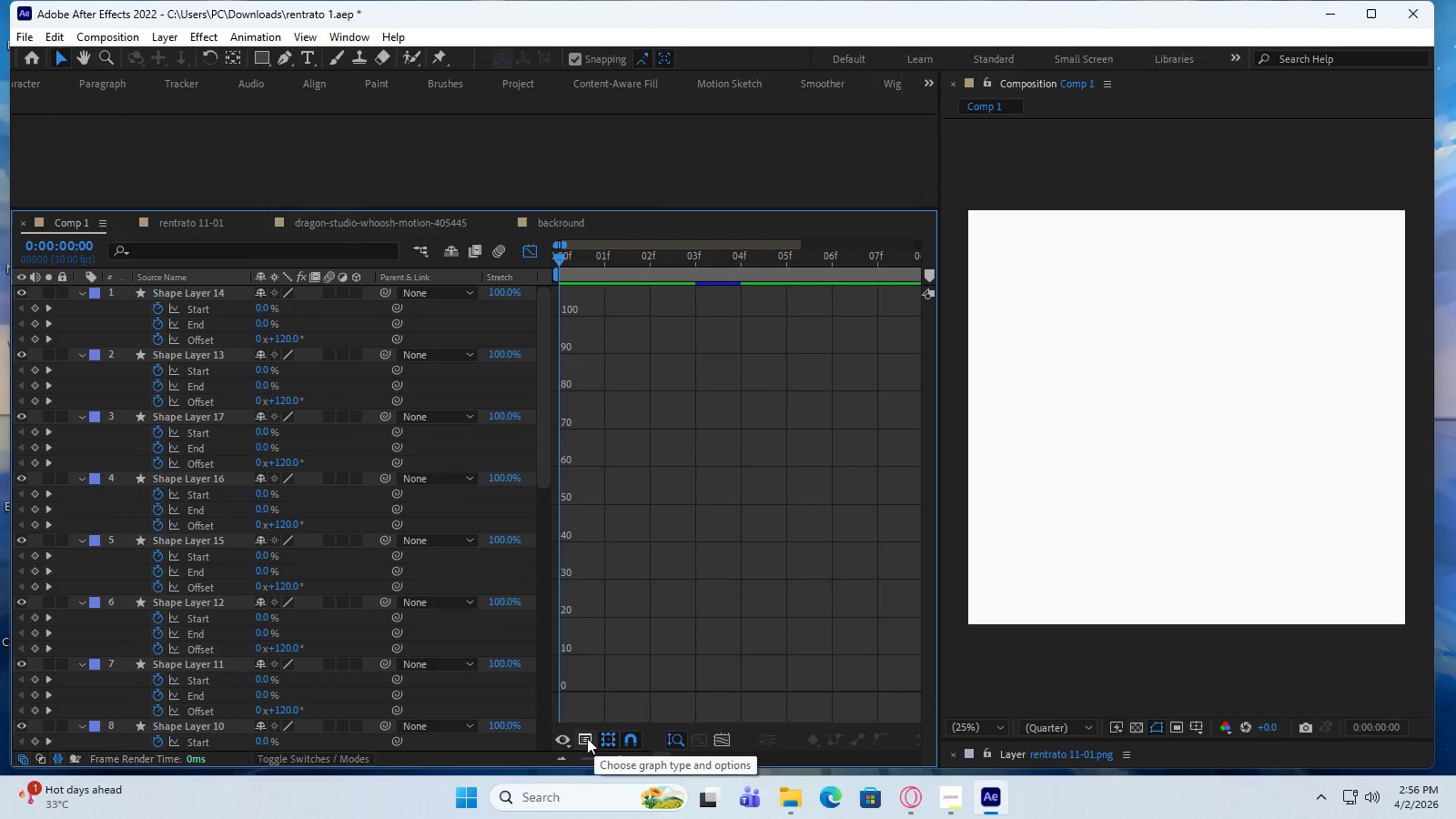 
left_click([586, 738])
 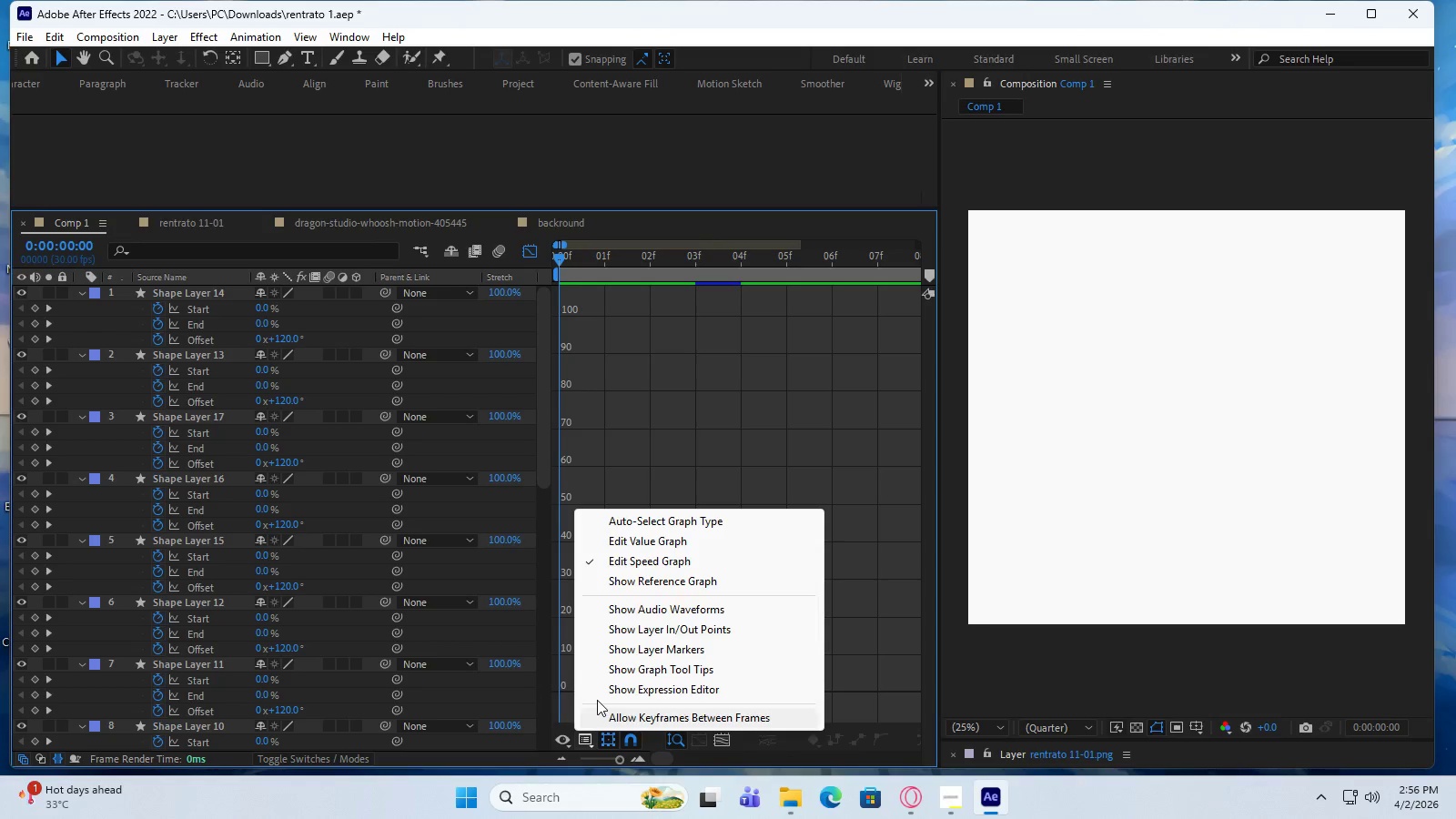 
left_click([640, 564])
 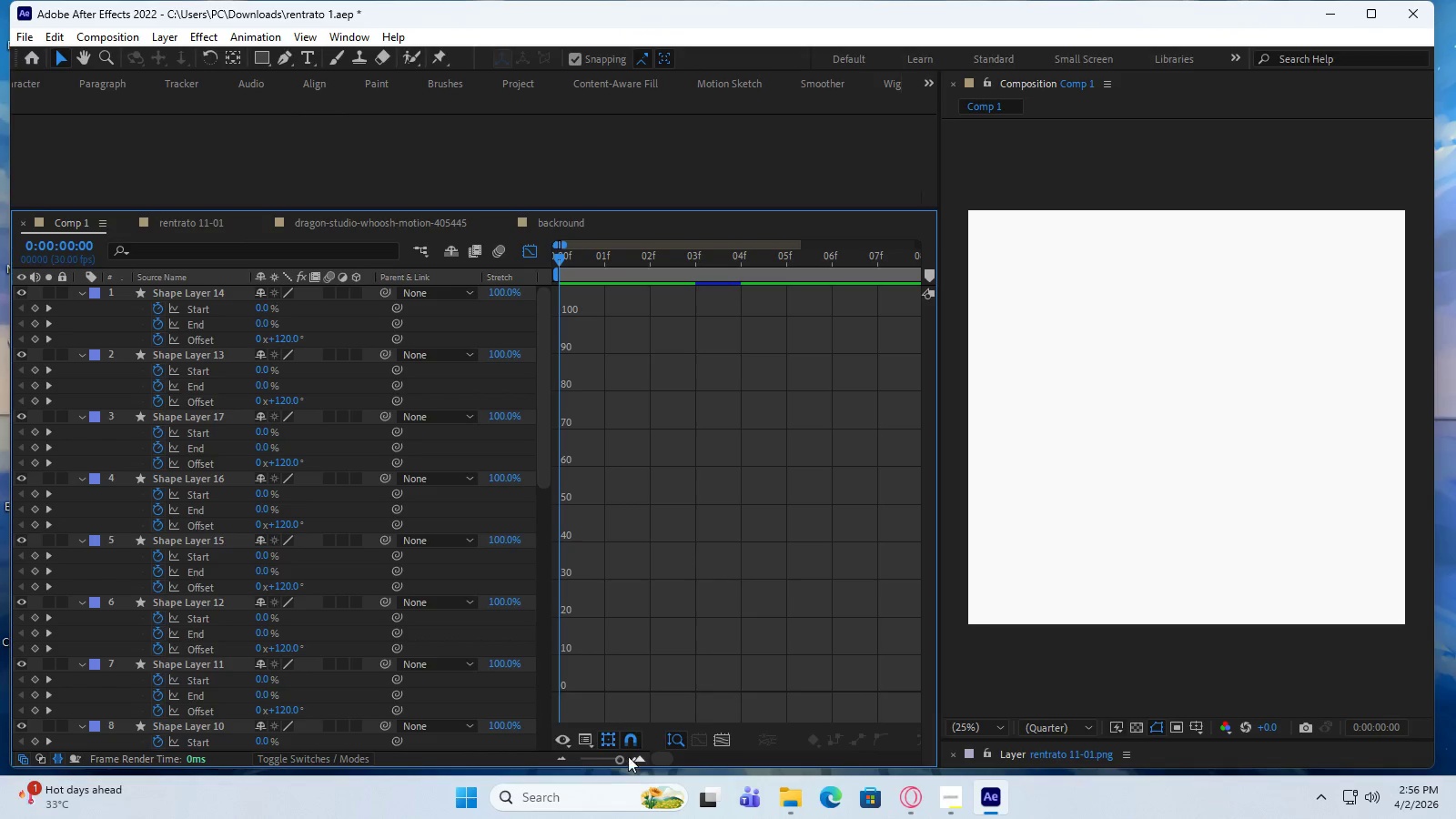 
left_click_drag(start_coordinate=[622, 757], to_coordinate=[672, 769])
 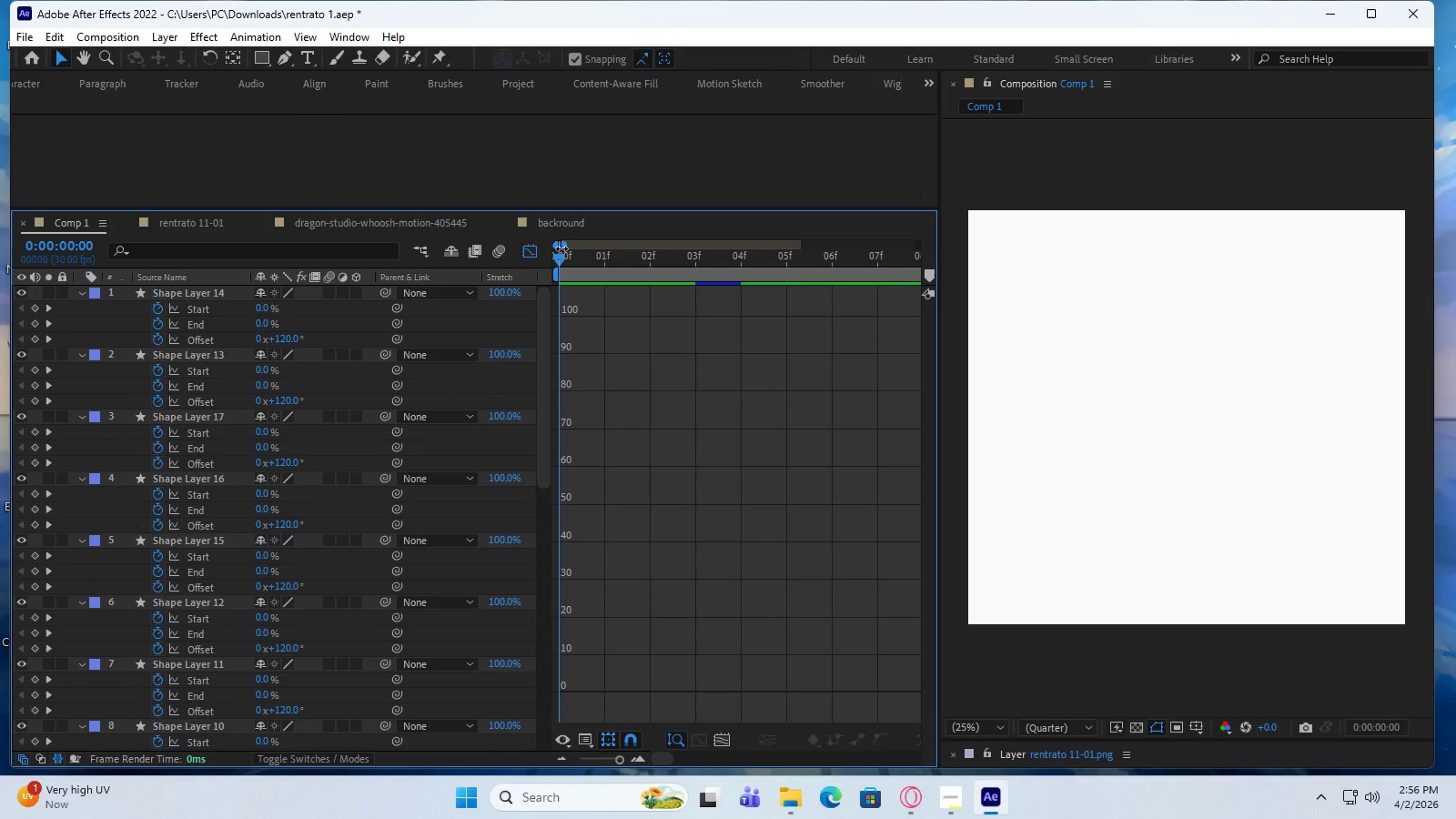 
left_click_drag(start_coordinate=[561, 248], to_coordinate=[830, 277])
 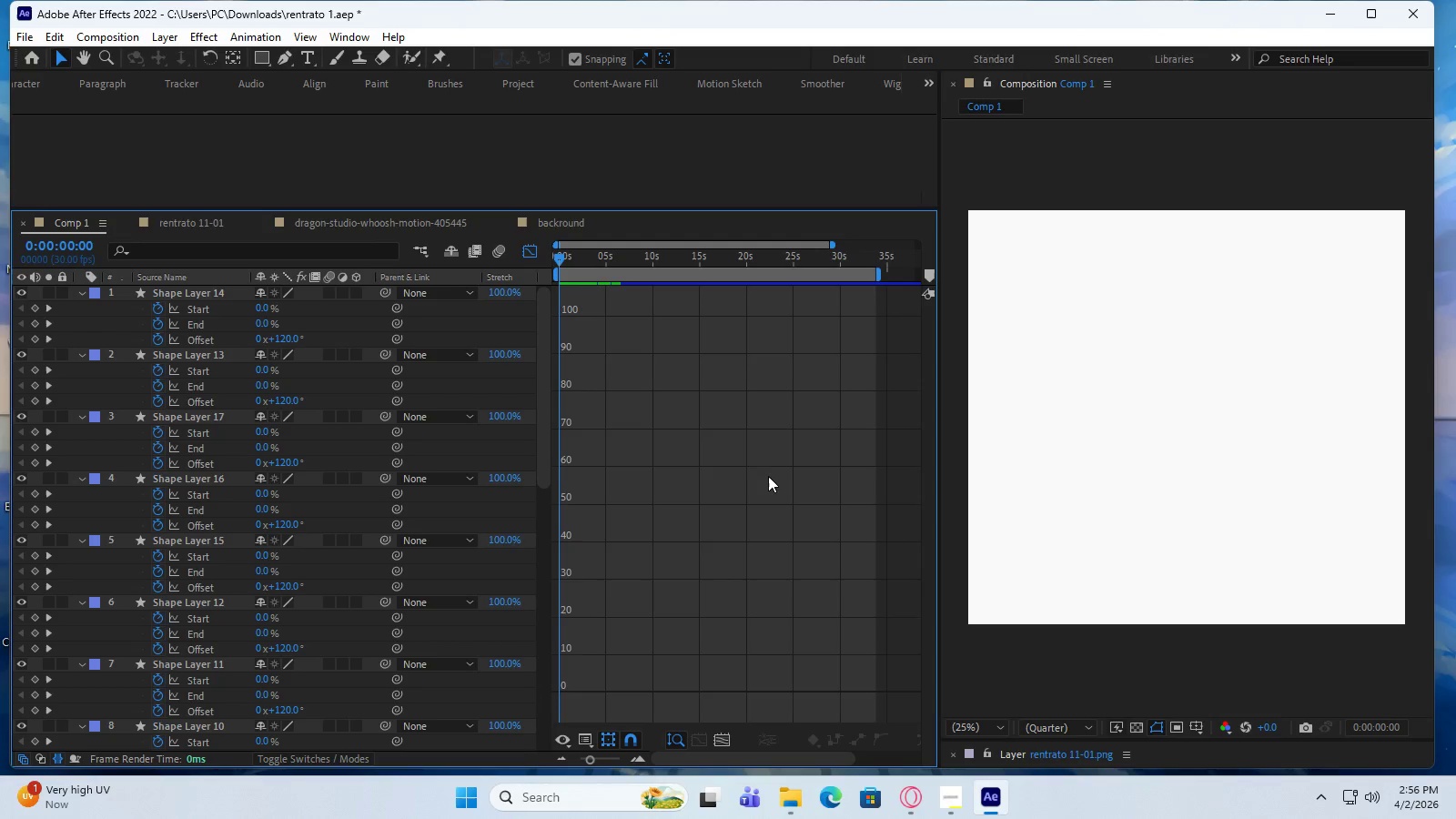 
scroll: coordinate [771, 477], scroll_direction: down, amount: 4.0
 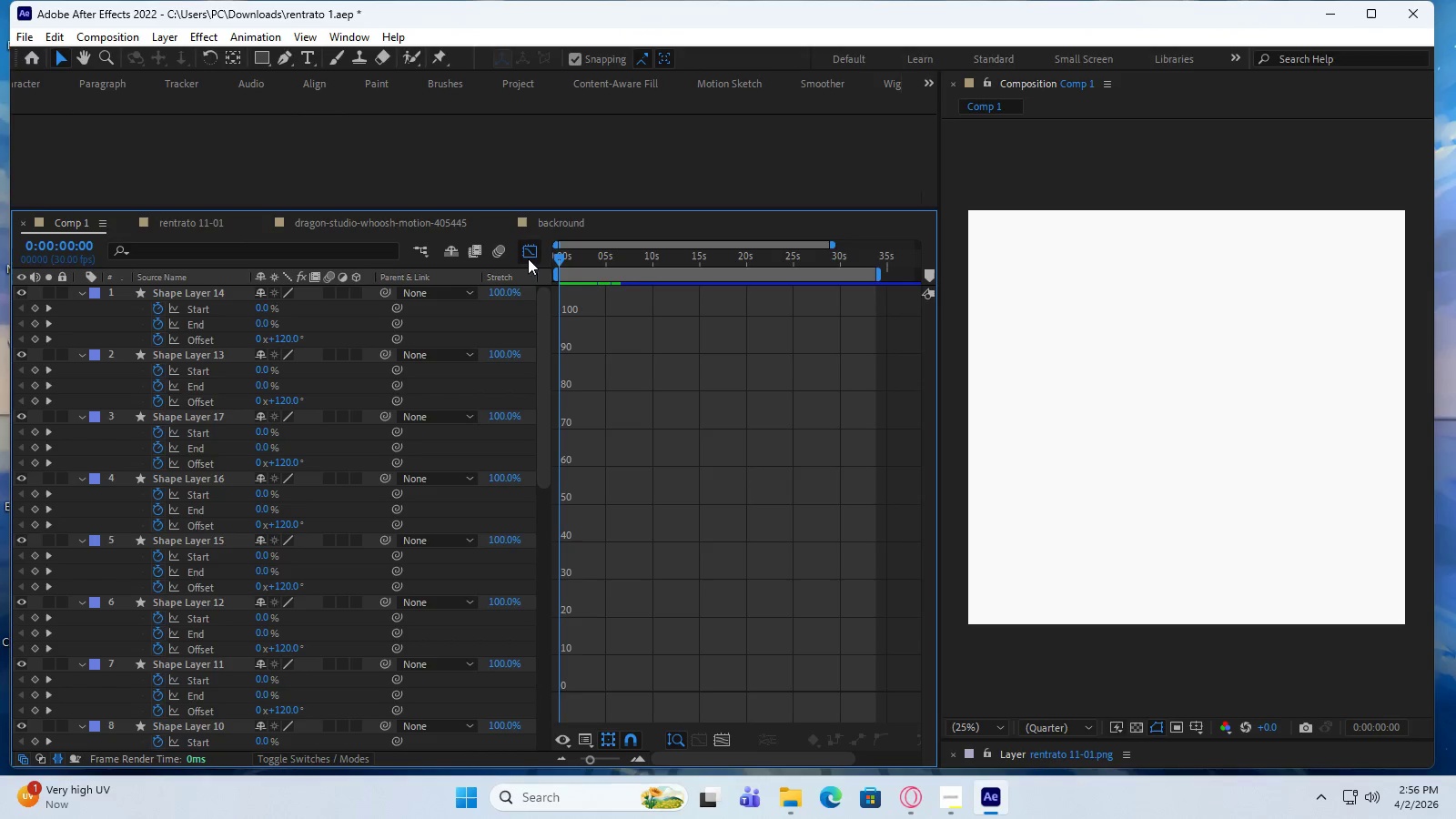 
left_click([531, 245])
 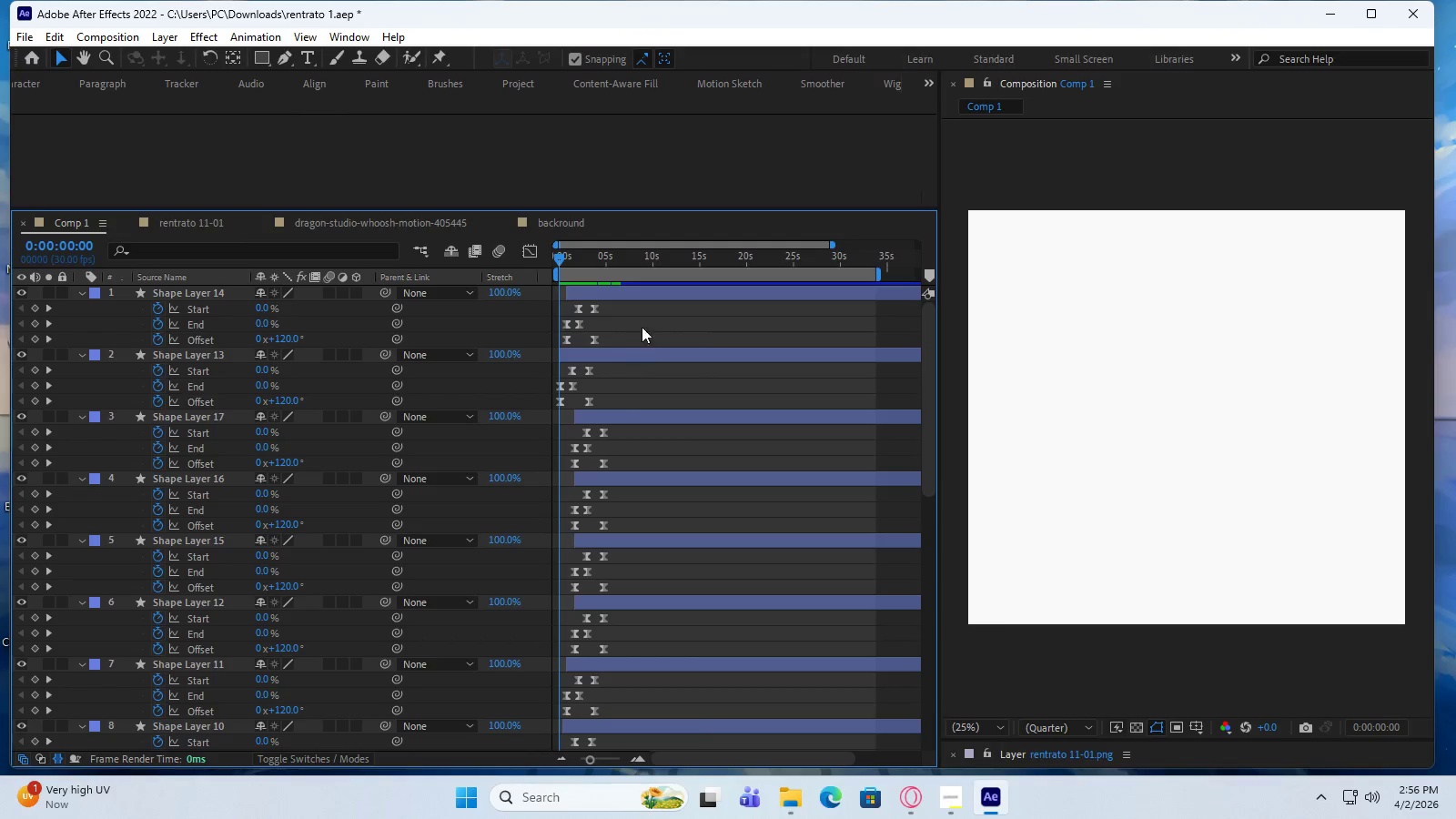 
left_click_drag(start_coordinate=[642, 312], to_coordinate=[562, 759])
 